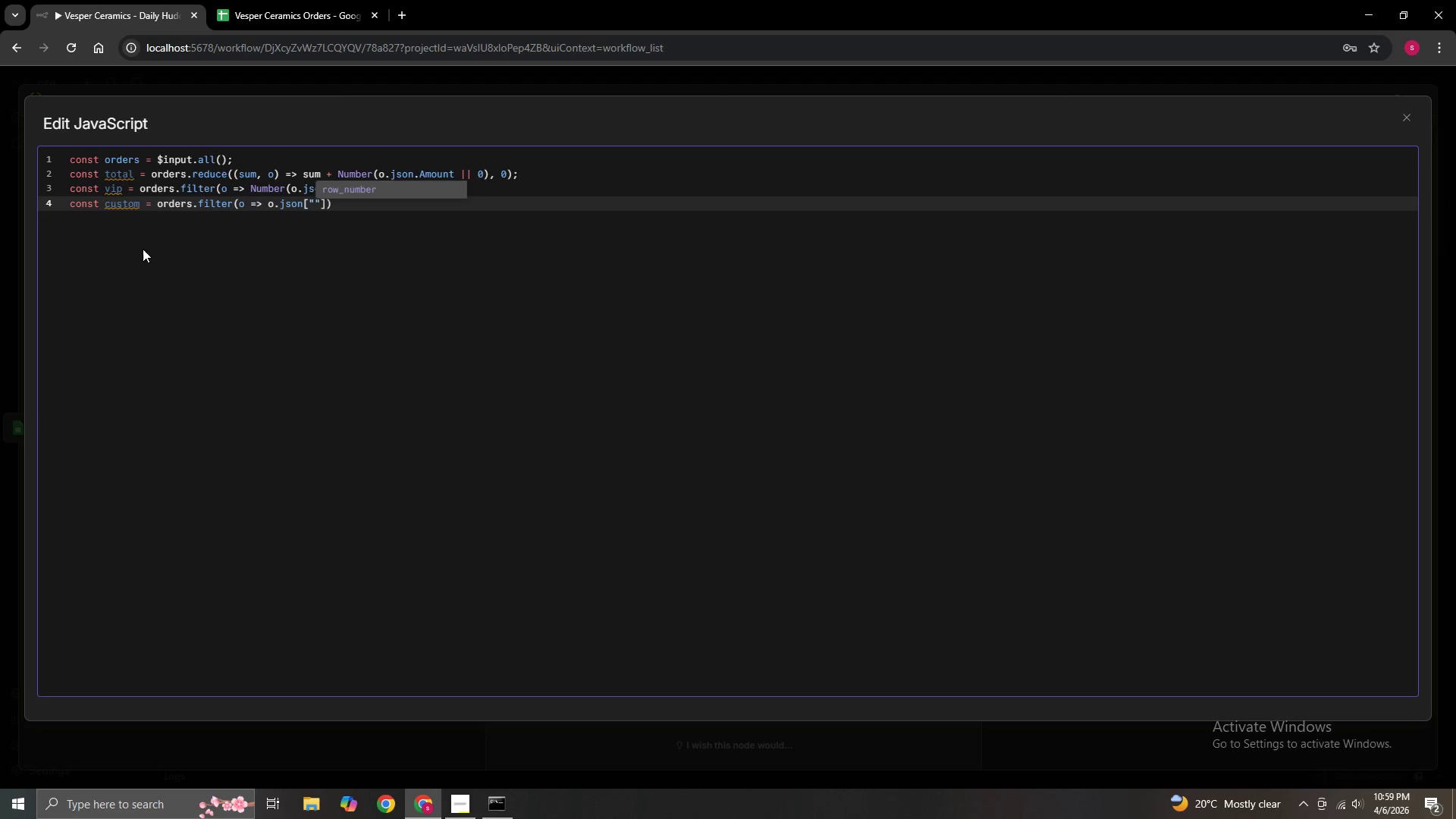 
type(Order Type)
 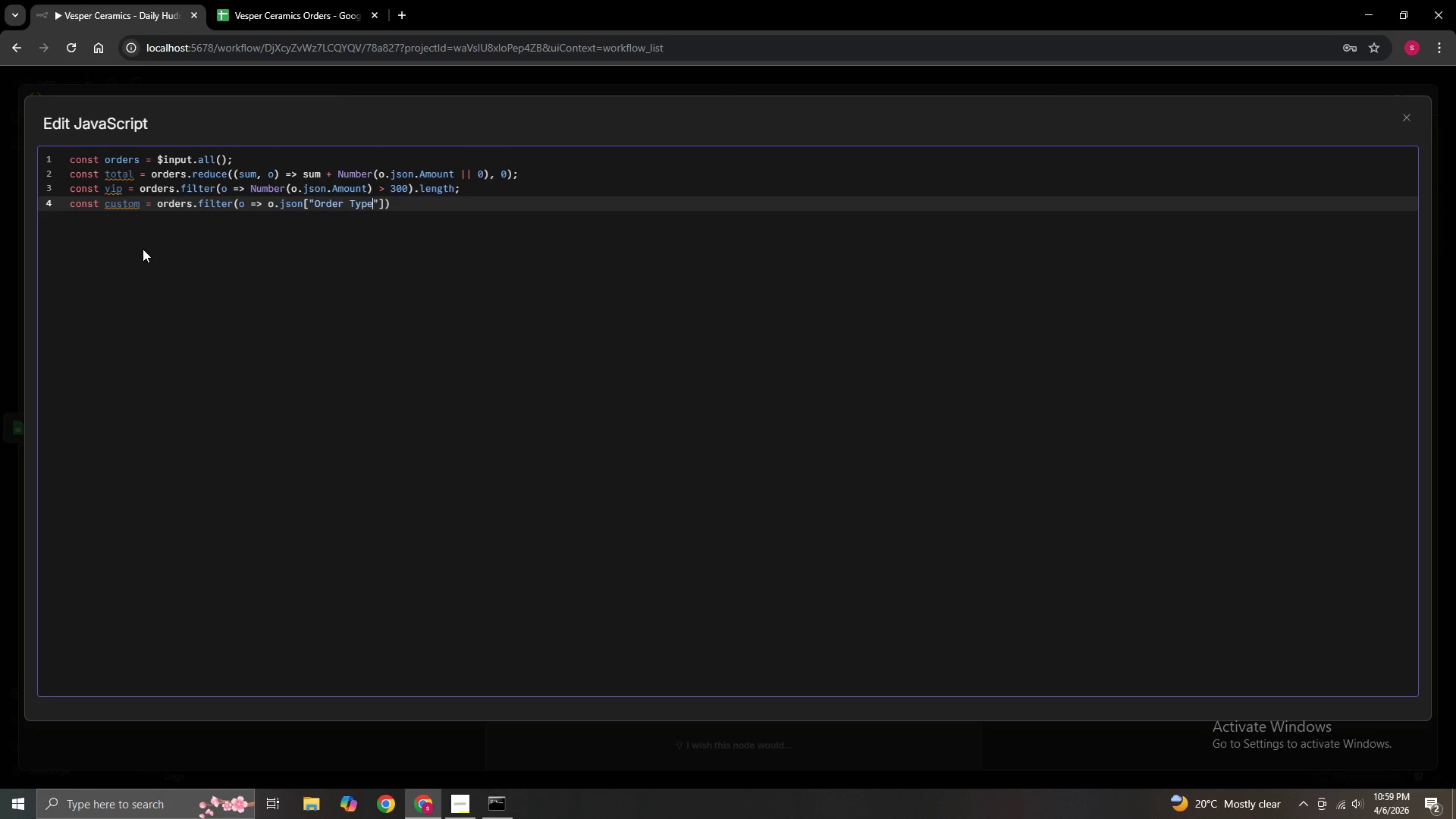 
key(ArrowRight)
 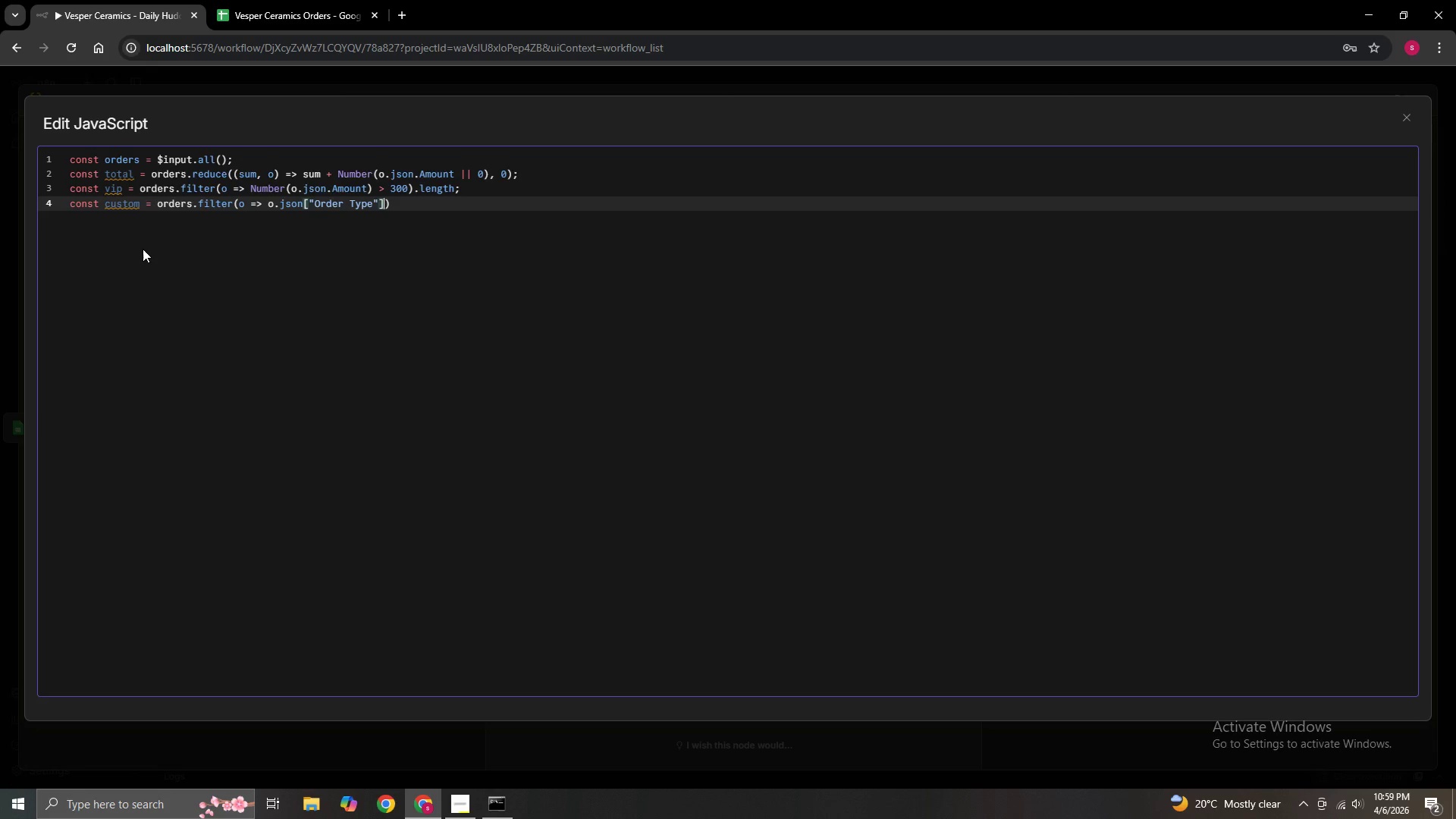 
key(ArrowRight)
 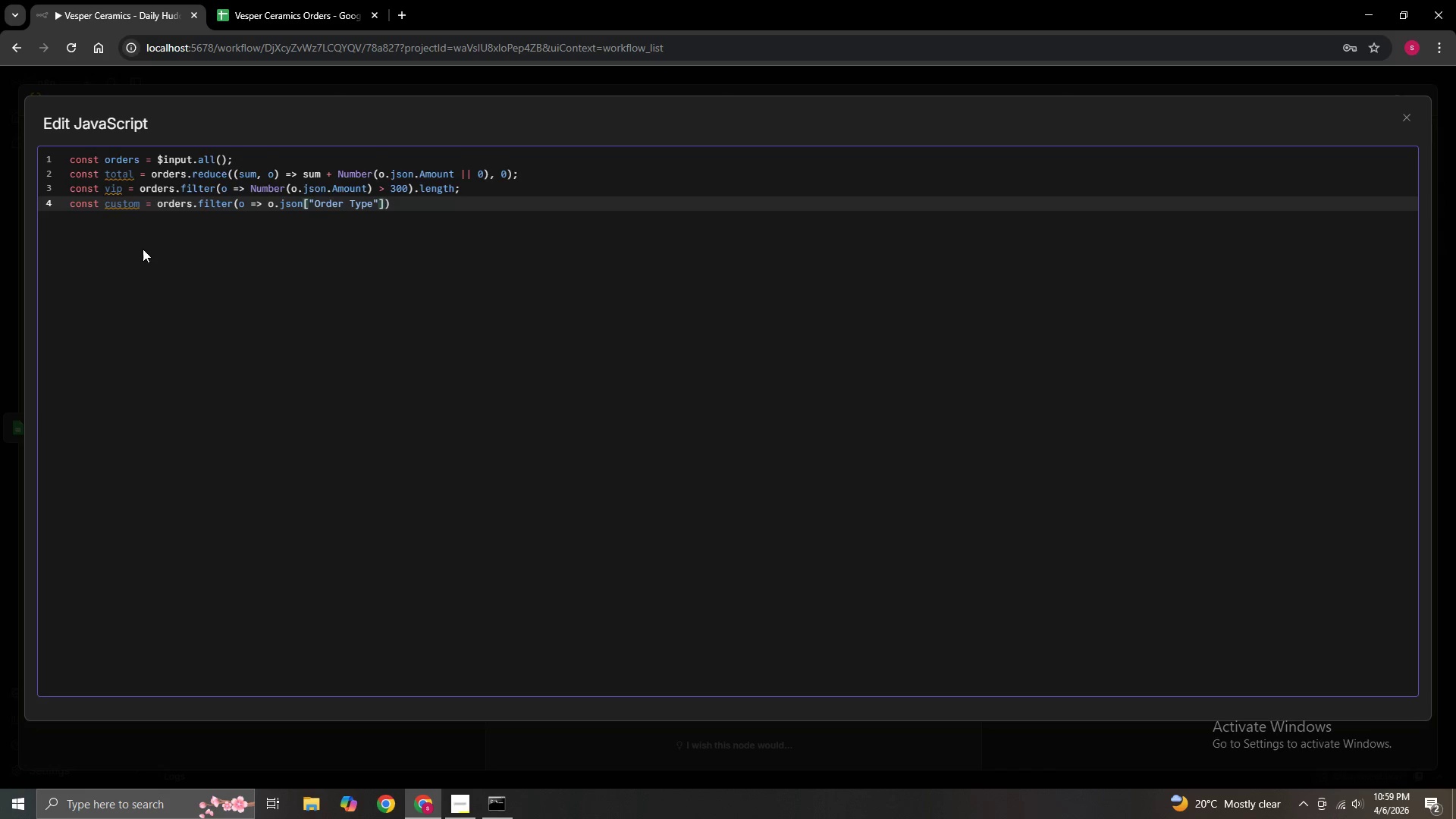 
type( ++)
key(Backspace)
key(Backspace)
type(=== "CU)
key(Backspace)
type(ustim c)
key(Backspace)
type(Commission)
 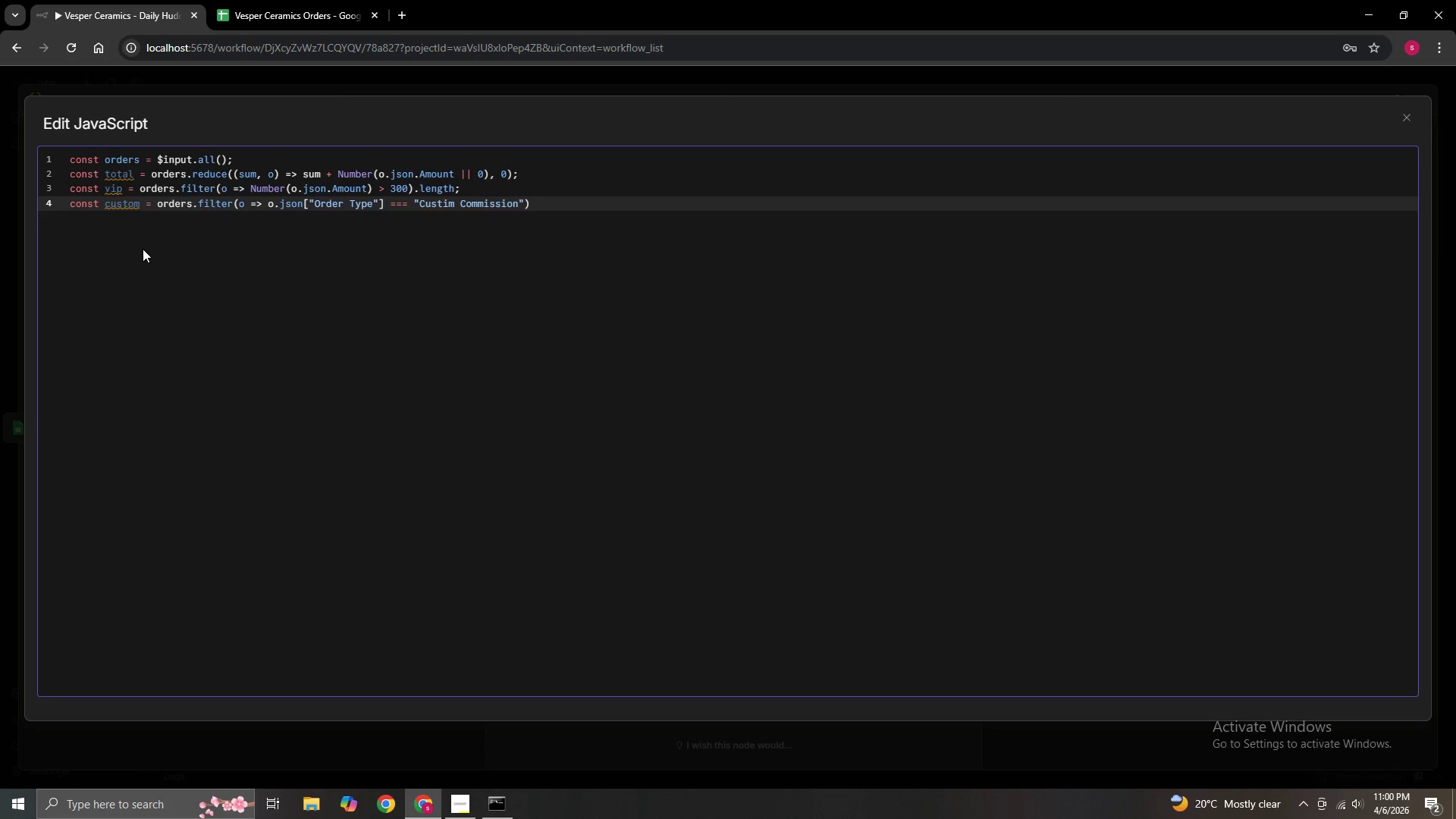 
key(ArrowRight)
 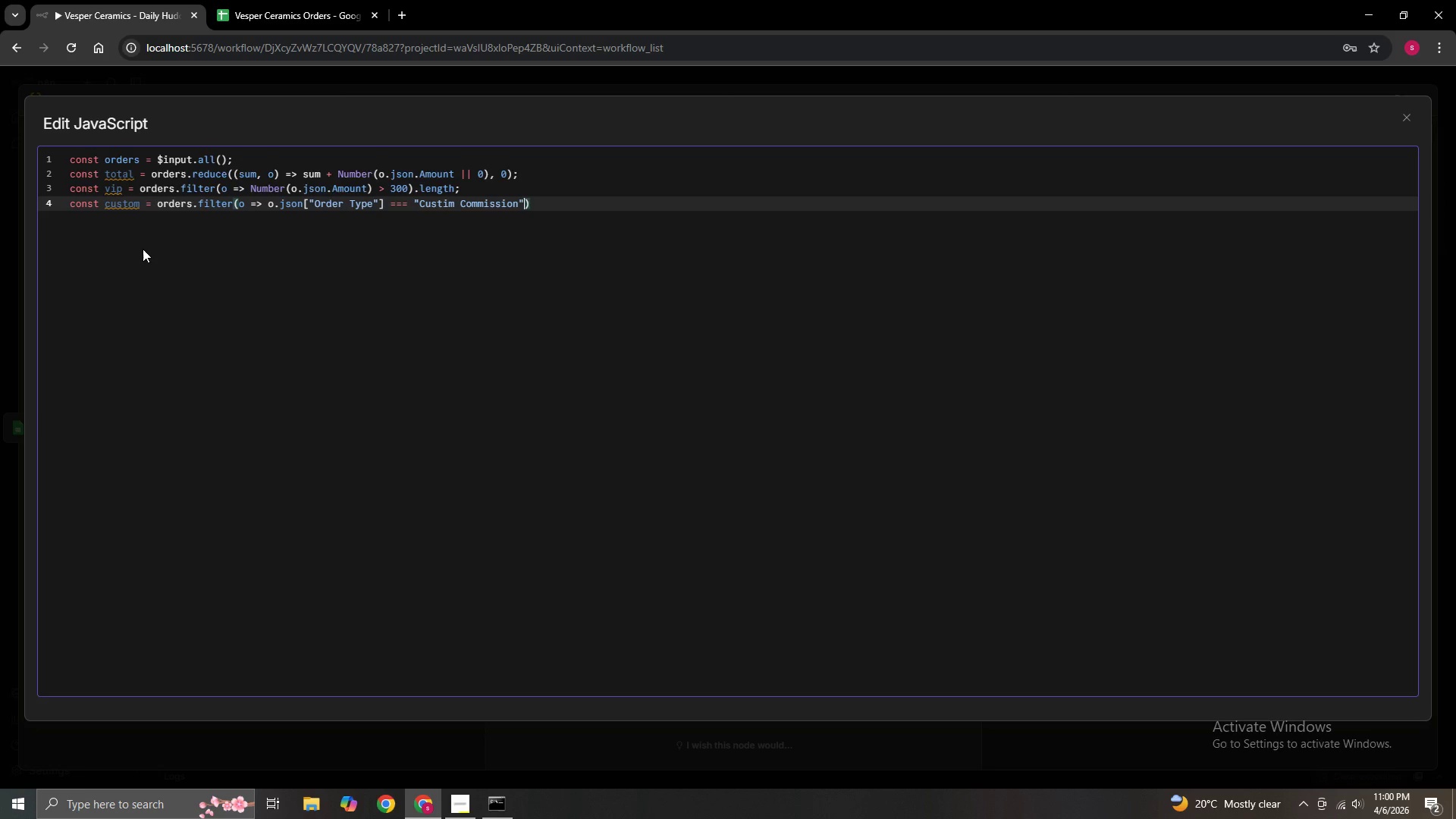 
key(ArrowRight)
 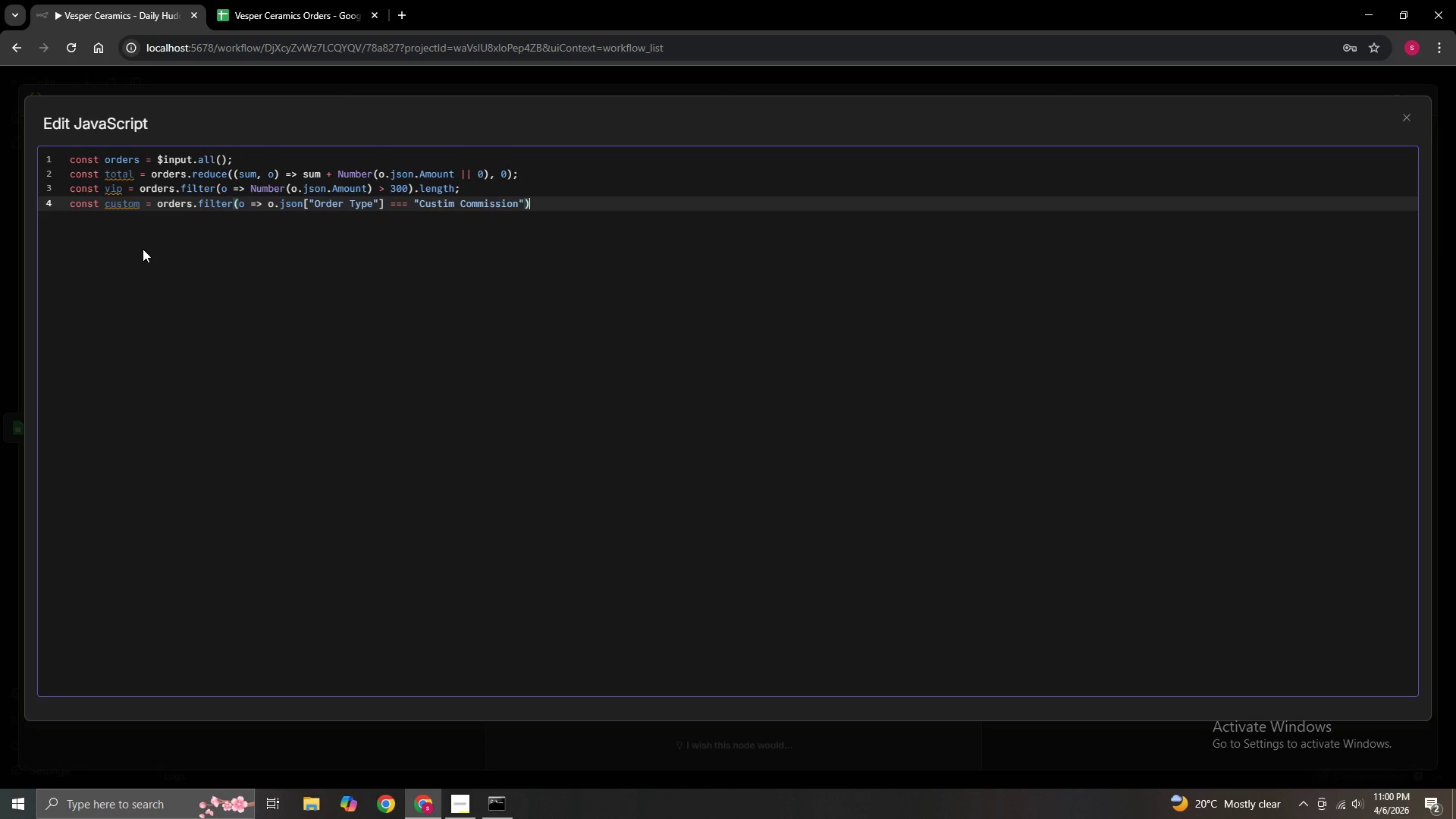 
type(.length)
 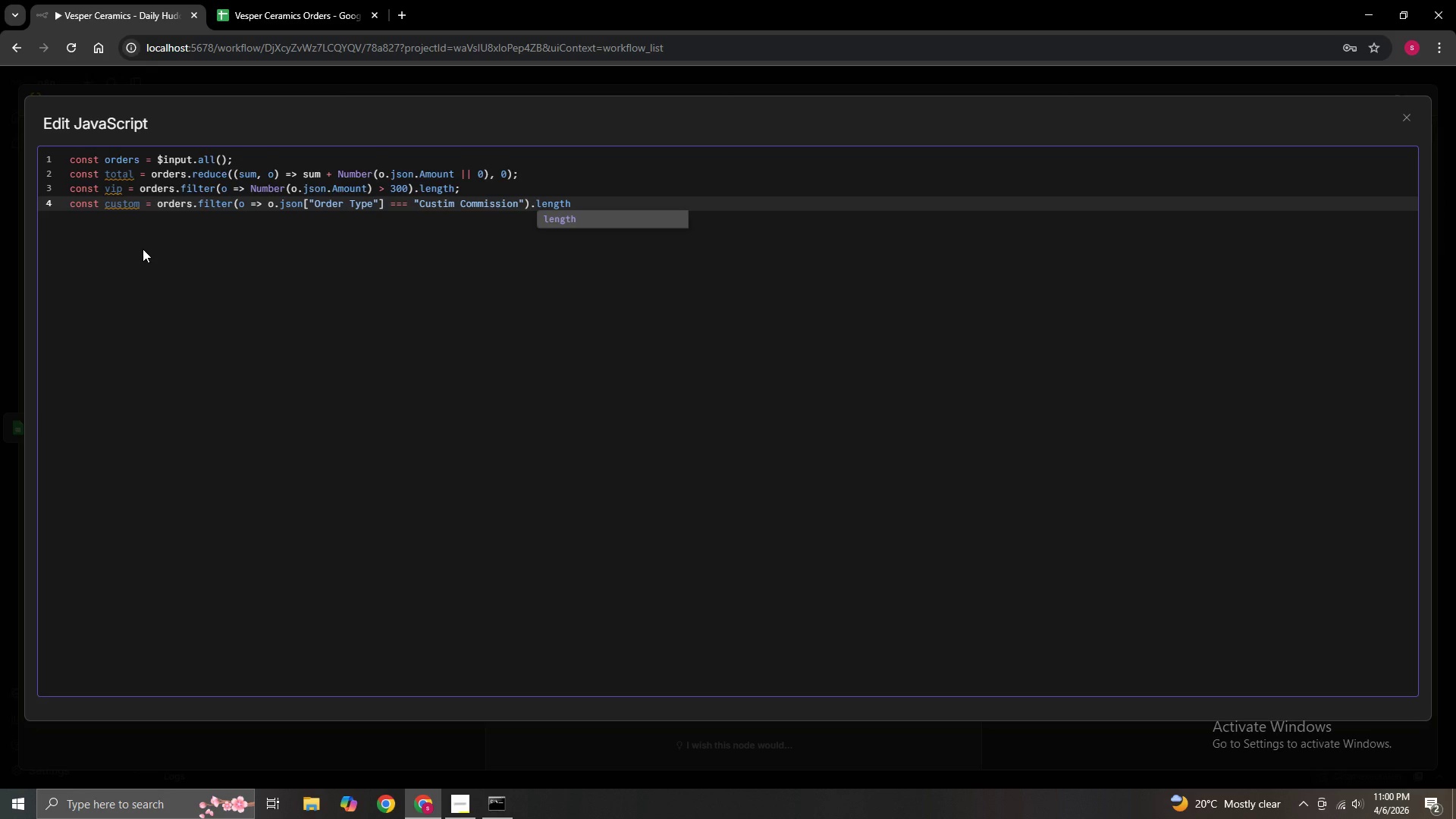 
type(;const ship = )
 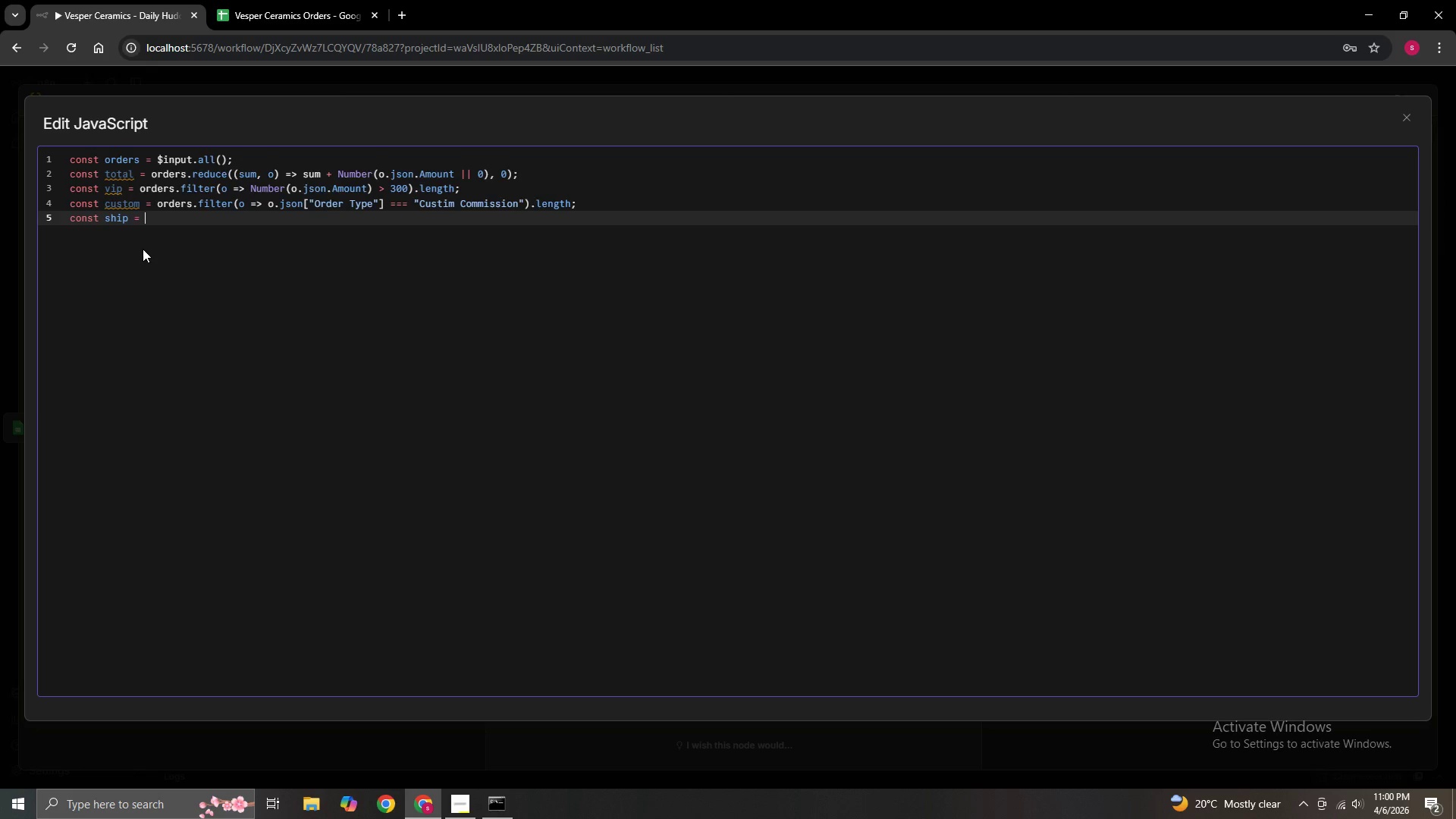 
hold_key(key=Enter, duration=0.34)
 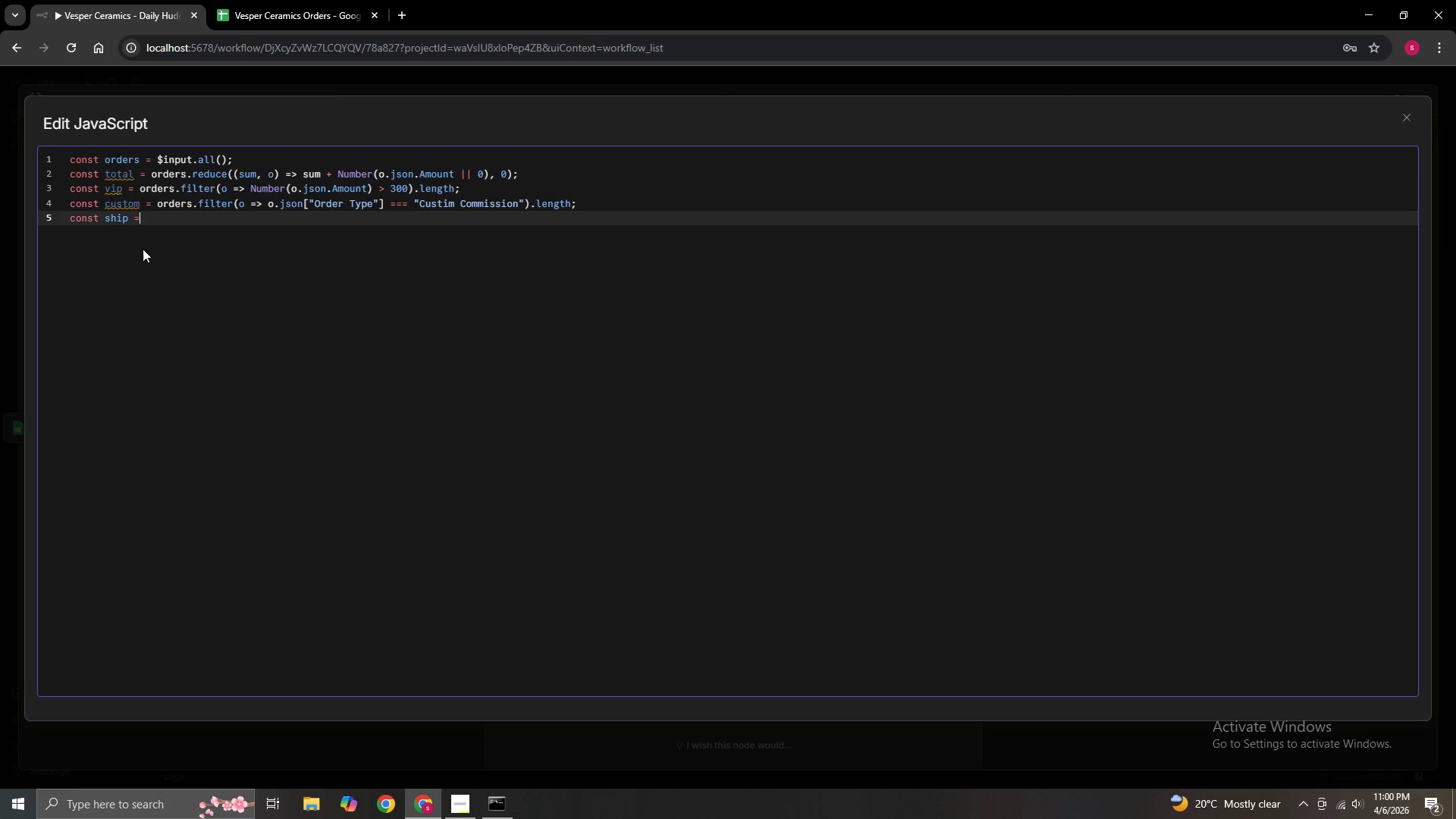 
type(orders.filter(o =>)
 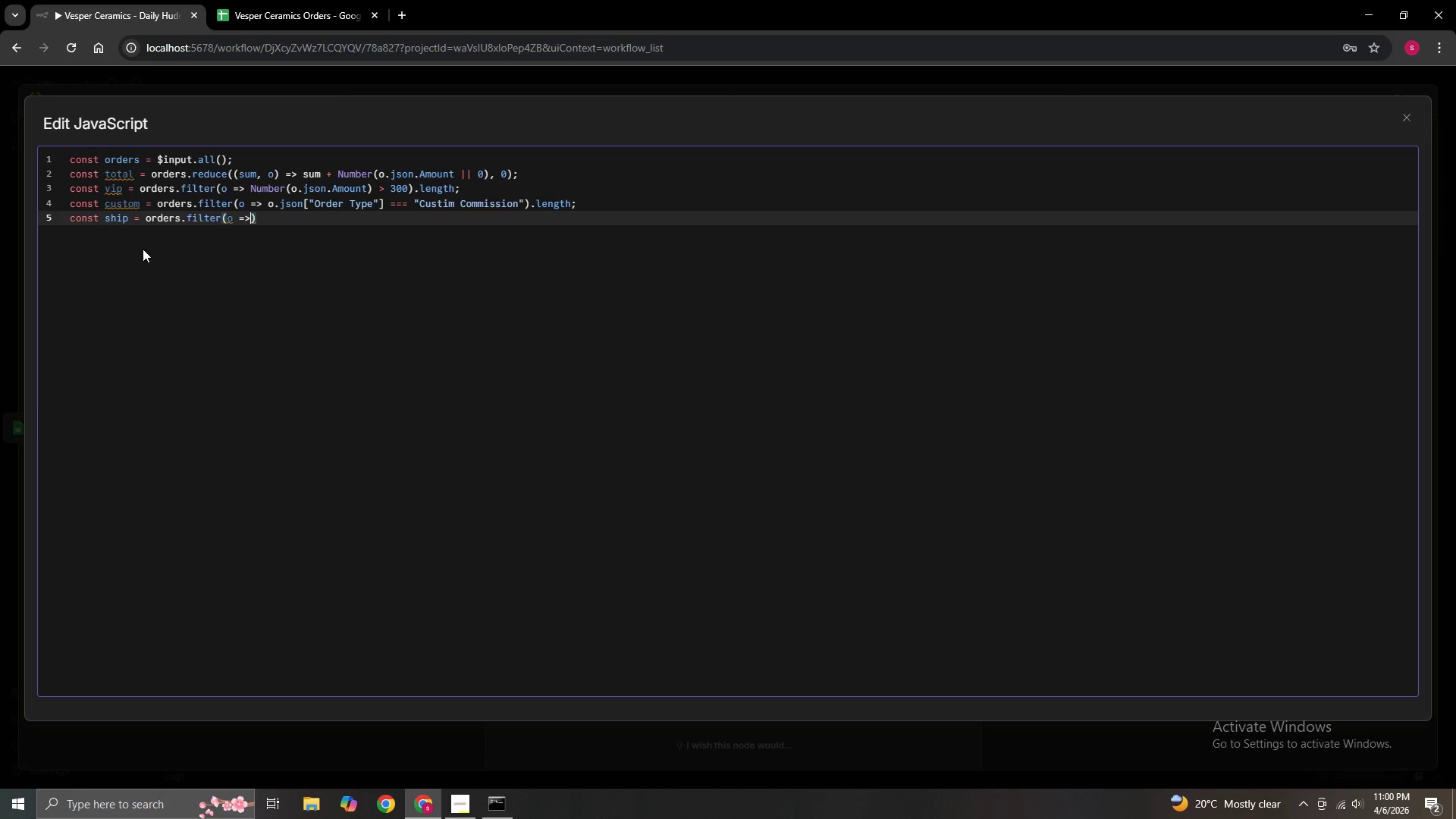 
type(.json["Order Type)
 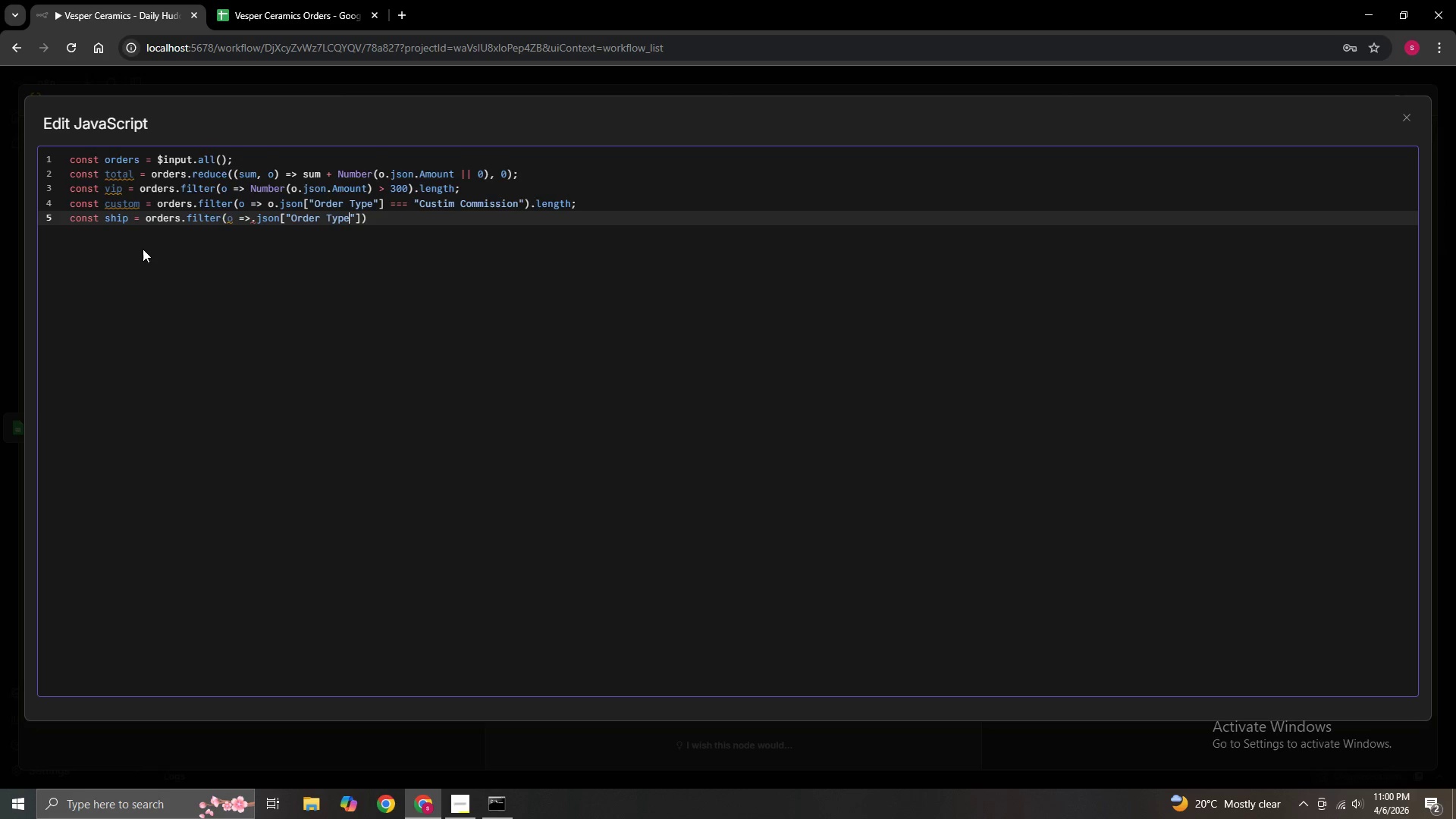 
key(ArrowRight)
 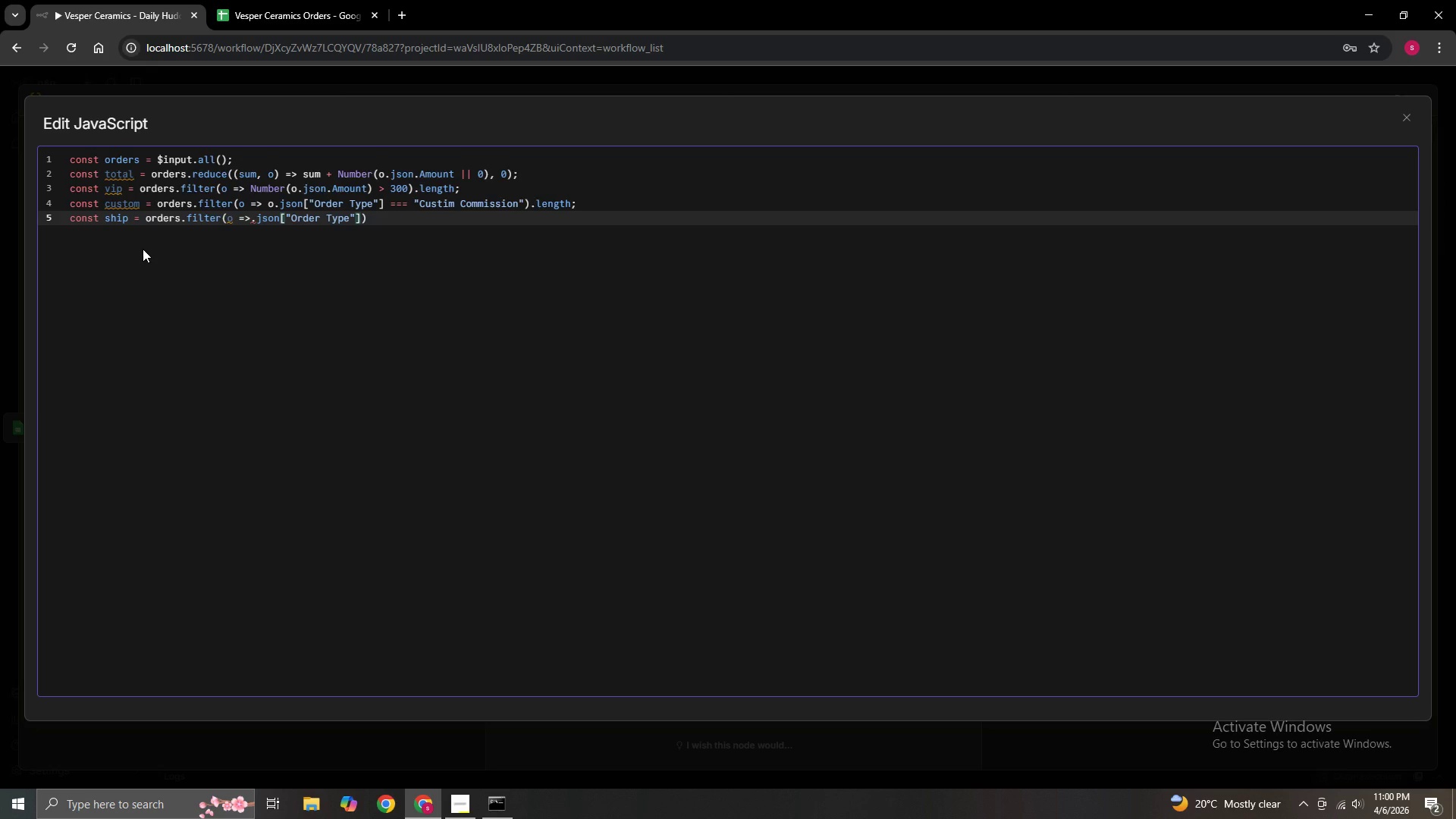 
key(ArrowRight)
 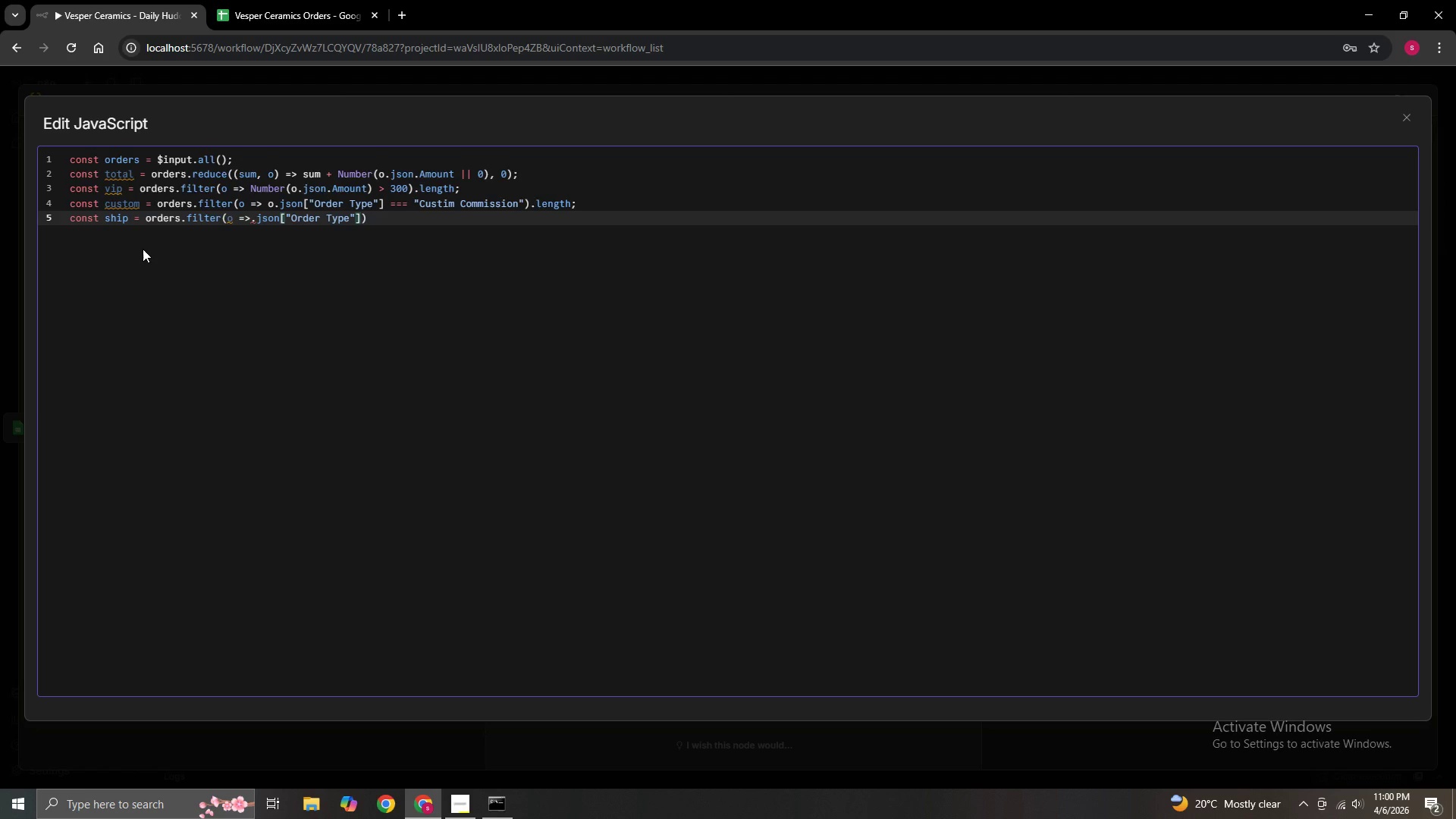 
type( +++)
key(Backspace)
key(Backspace)
key(Backspace)
type(=== "Ready-to-Ship)
 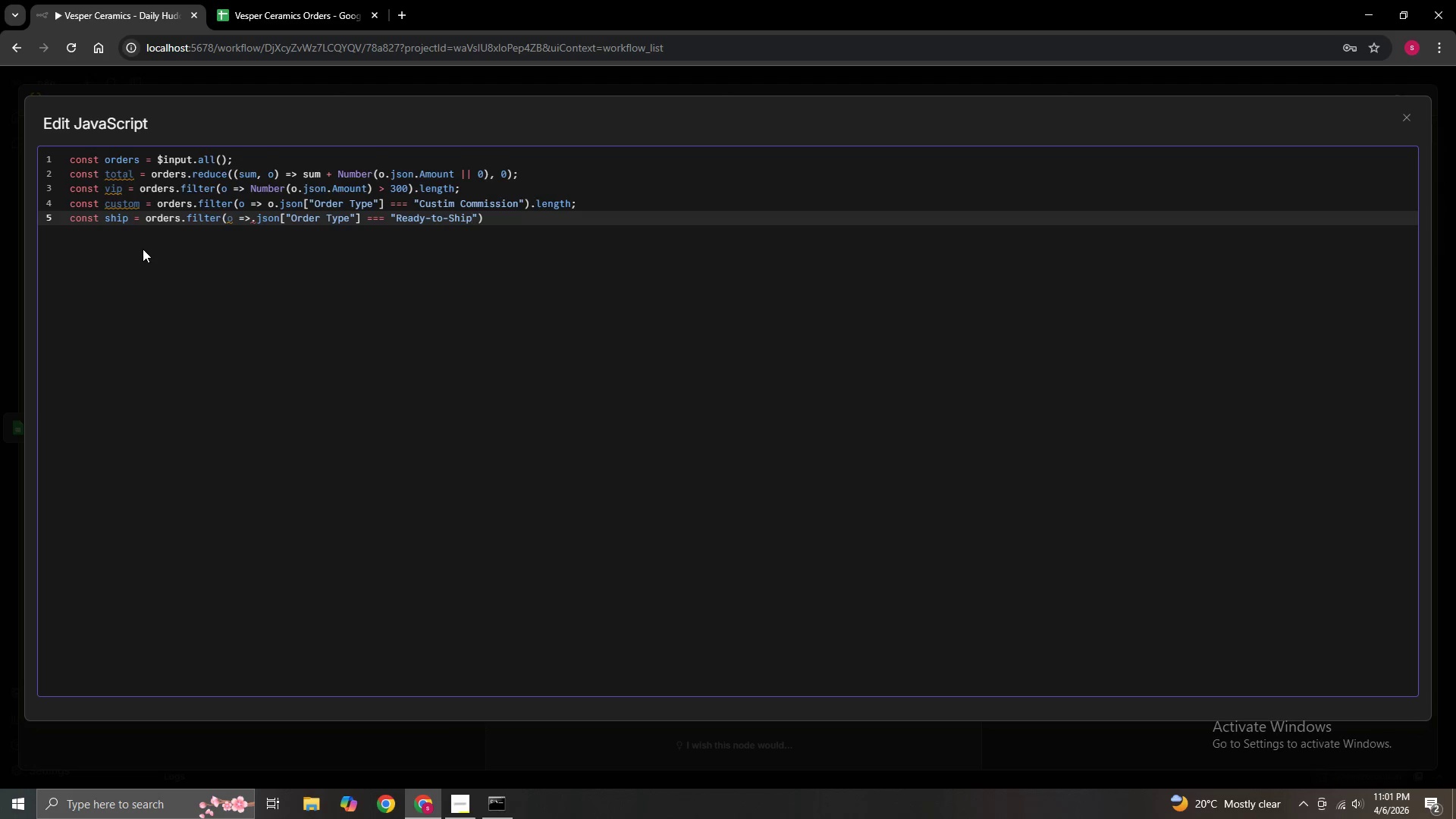 
key(ArrowRight)
 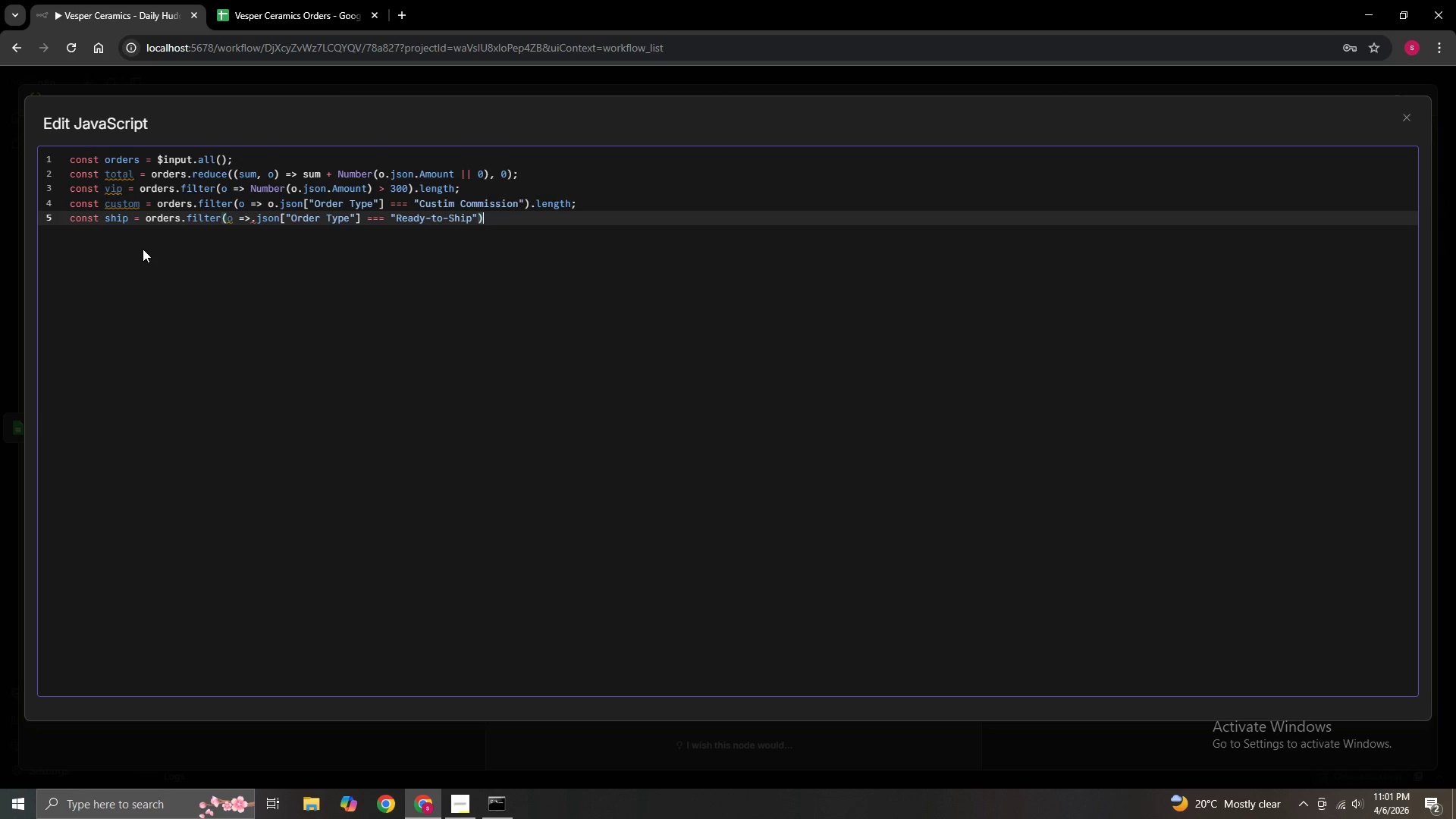 
key(ArrowRight)
 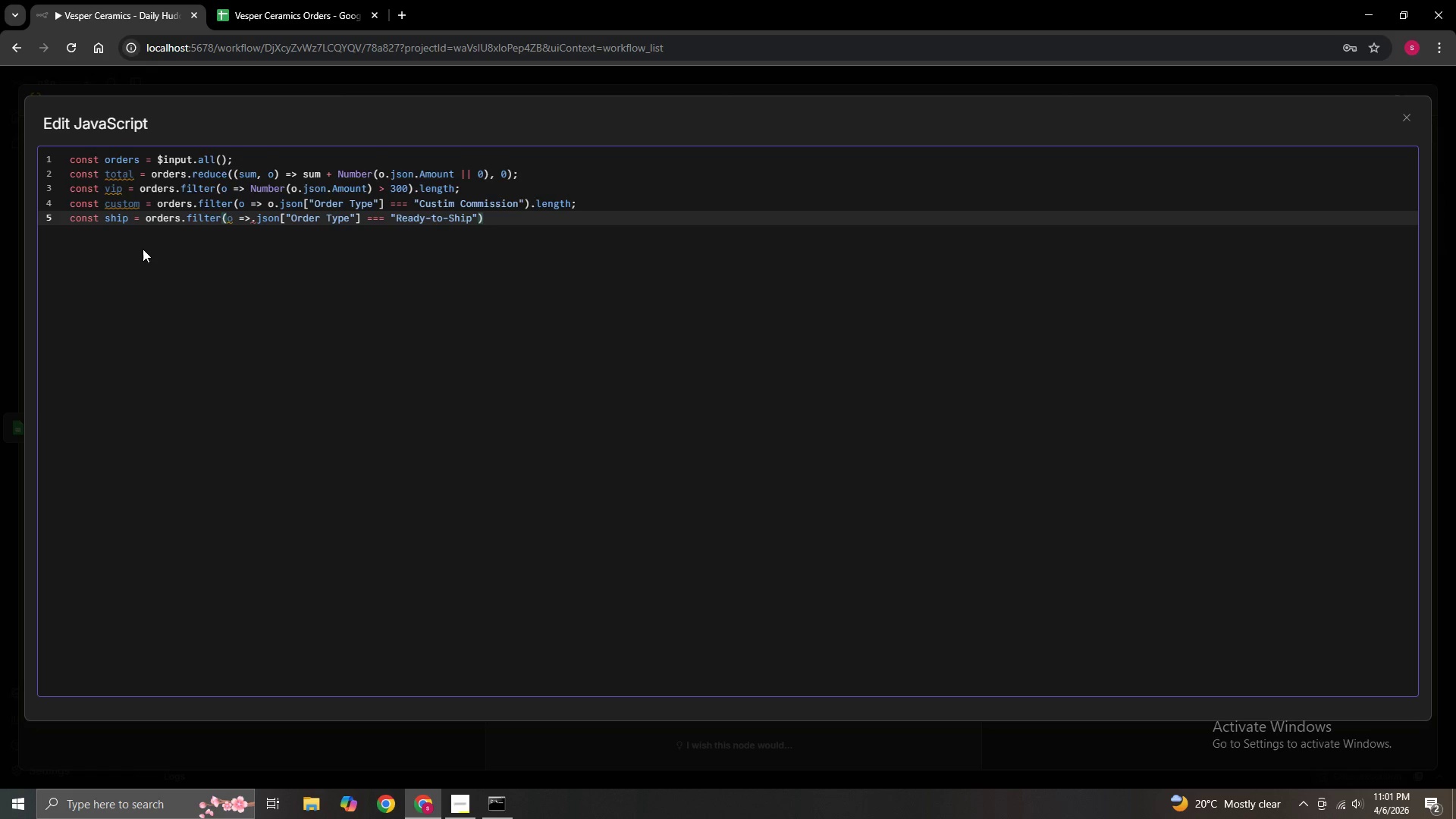 
type(.length;)
 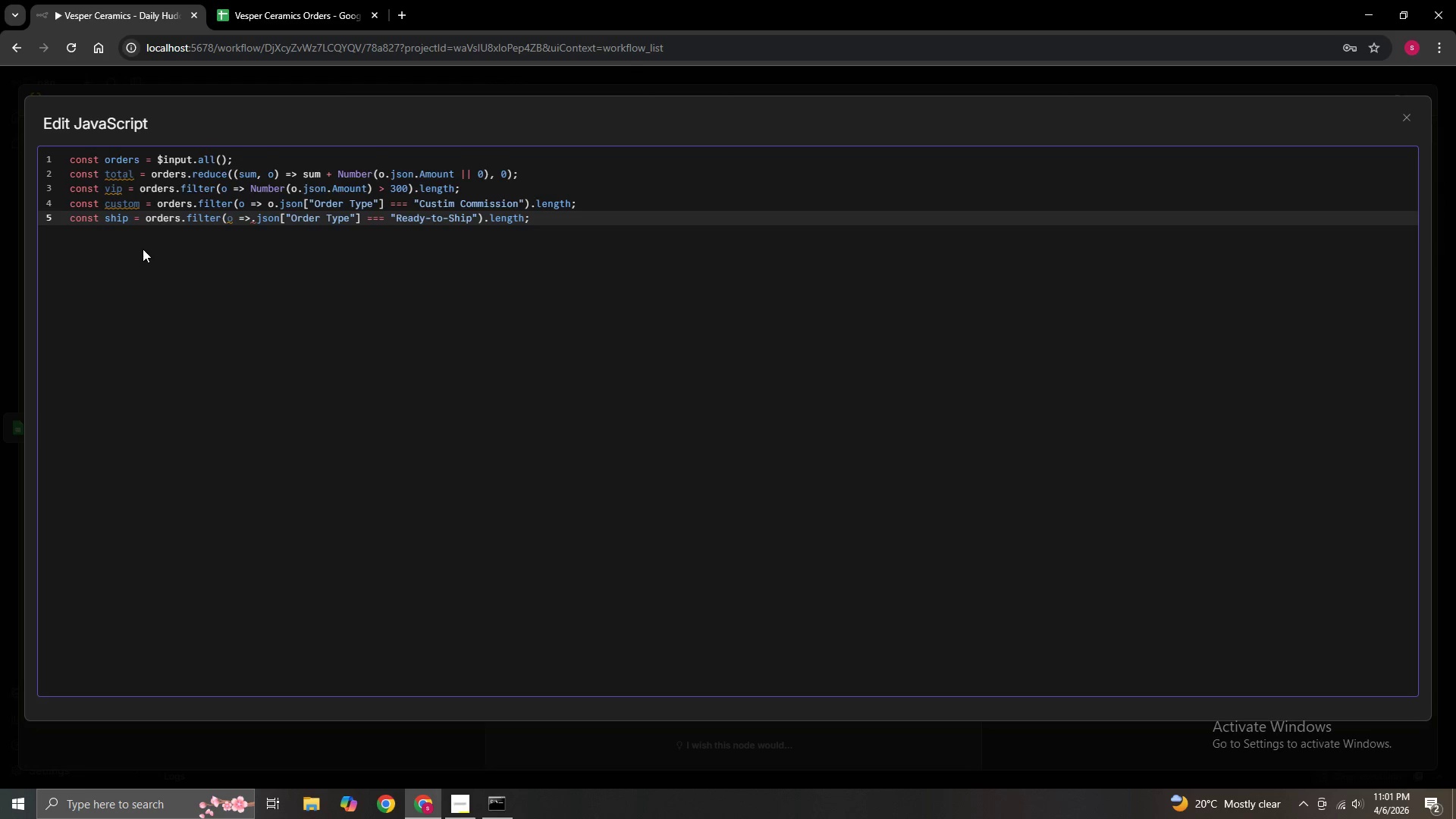 
key(Enter)
 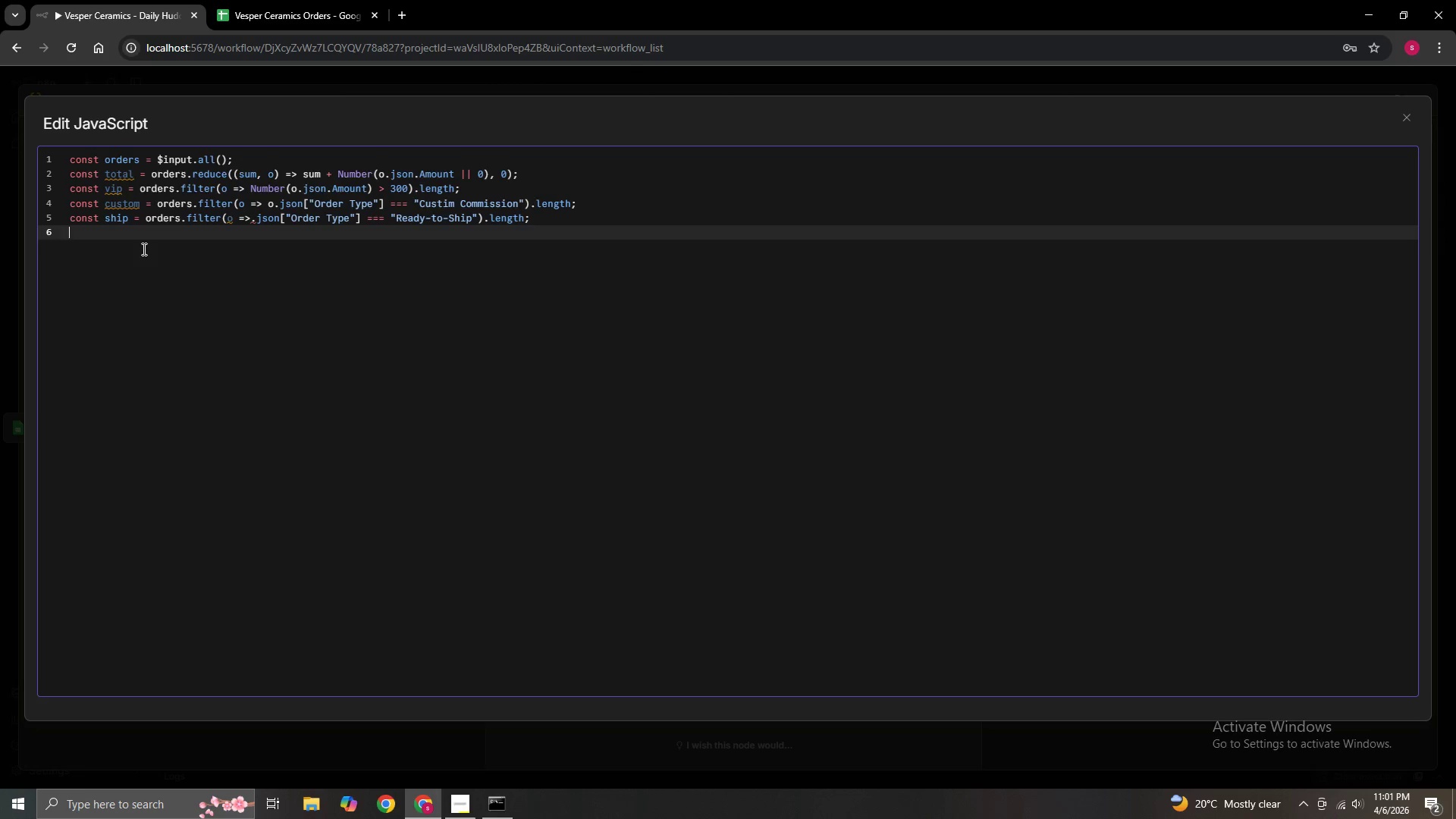 
key(Enter)
 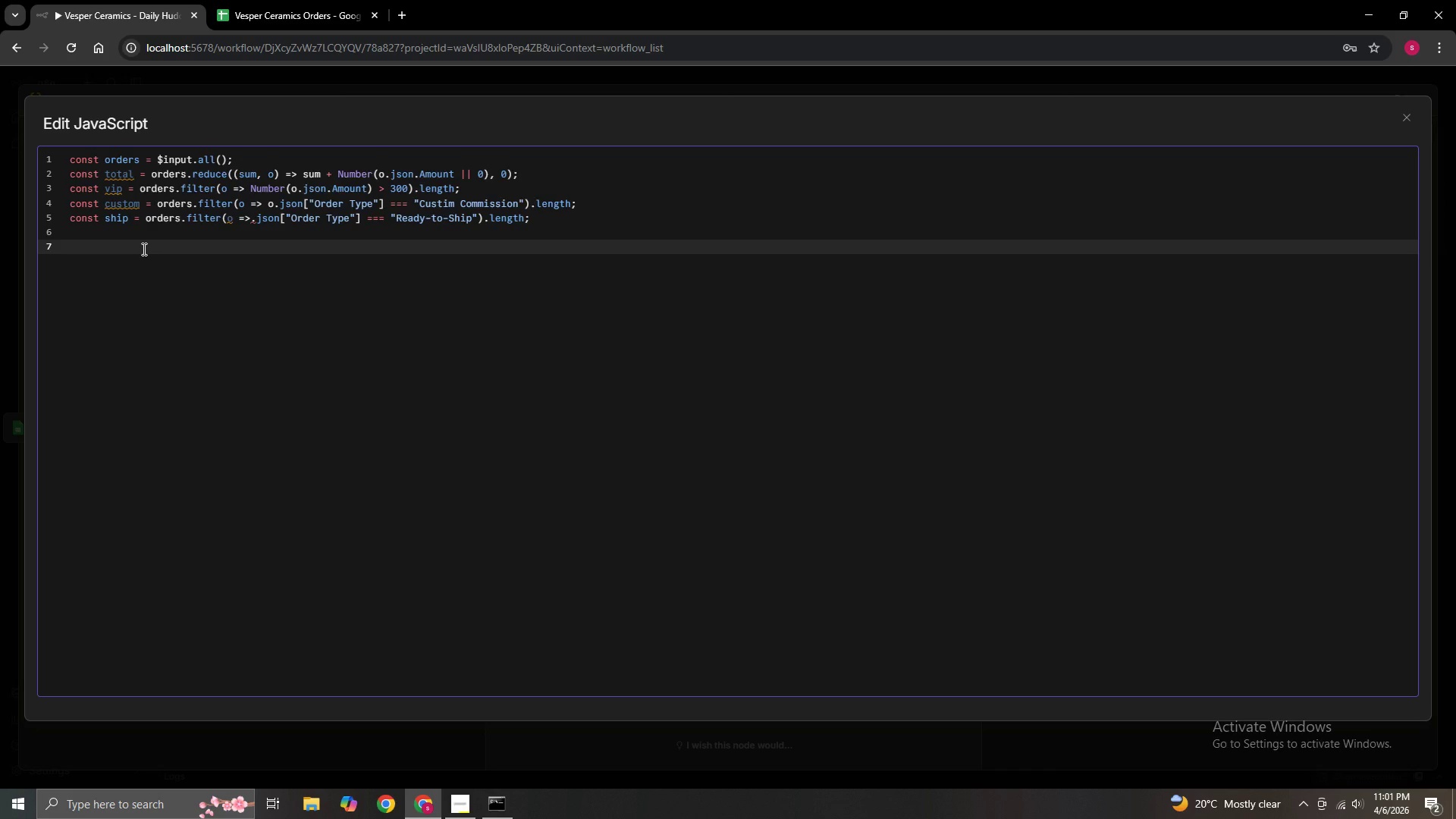 
wait(5.91)
 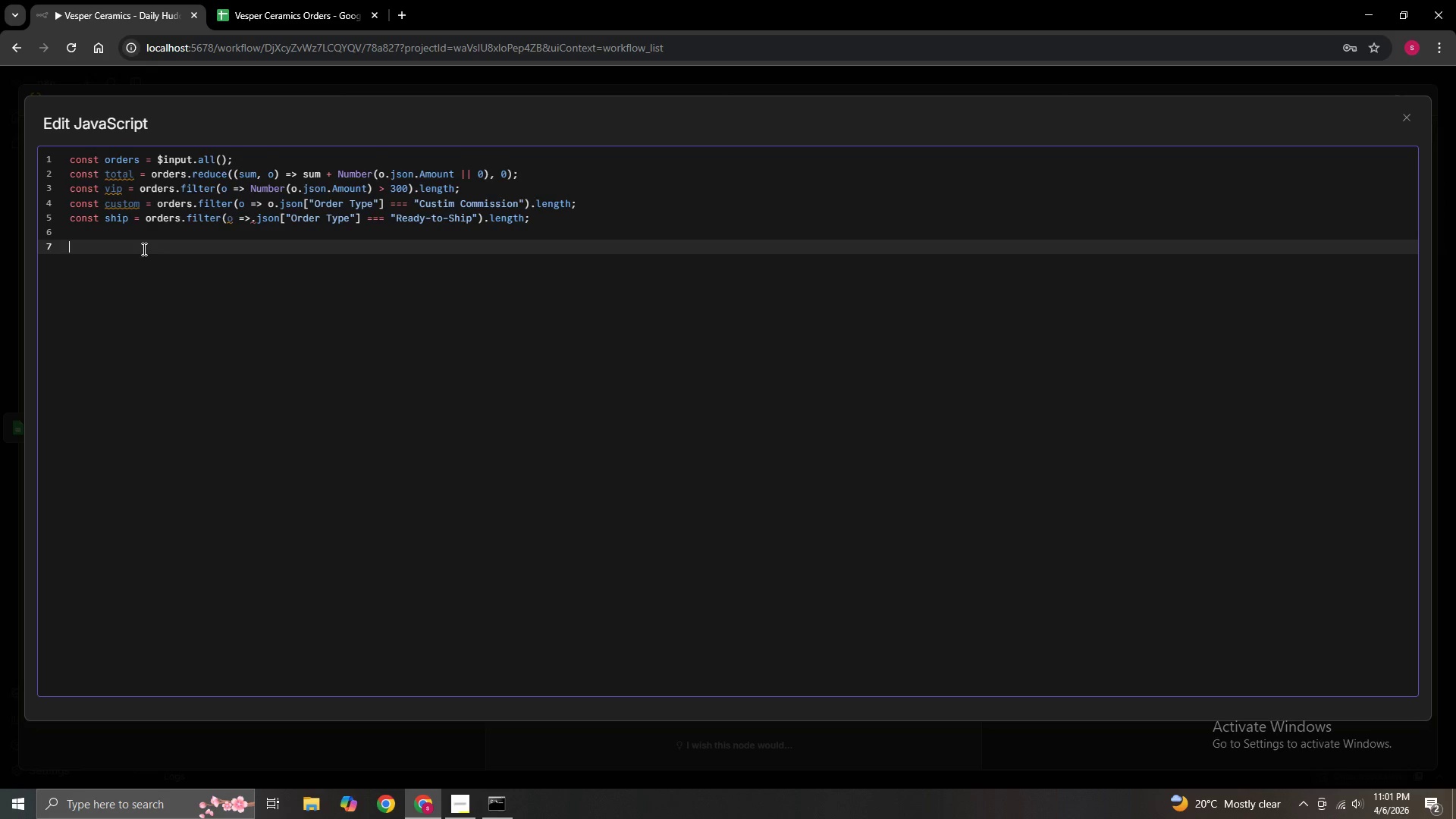 
type(return )
 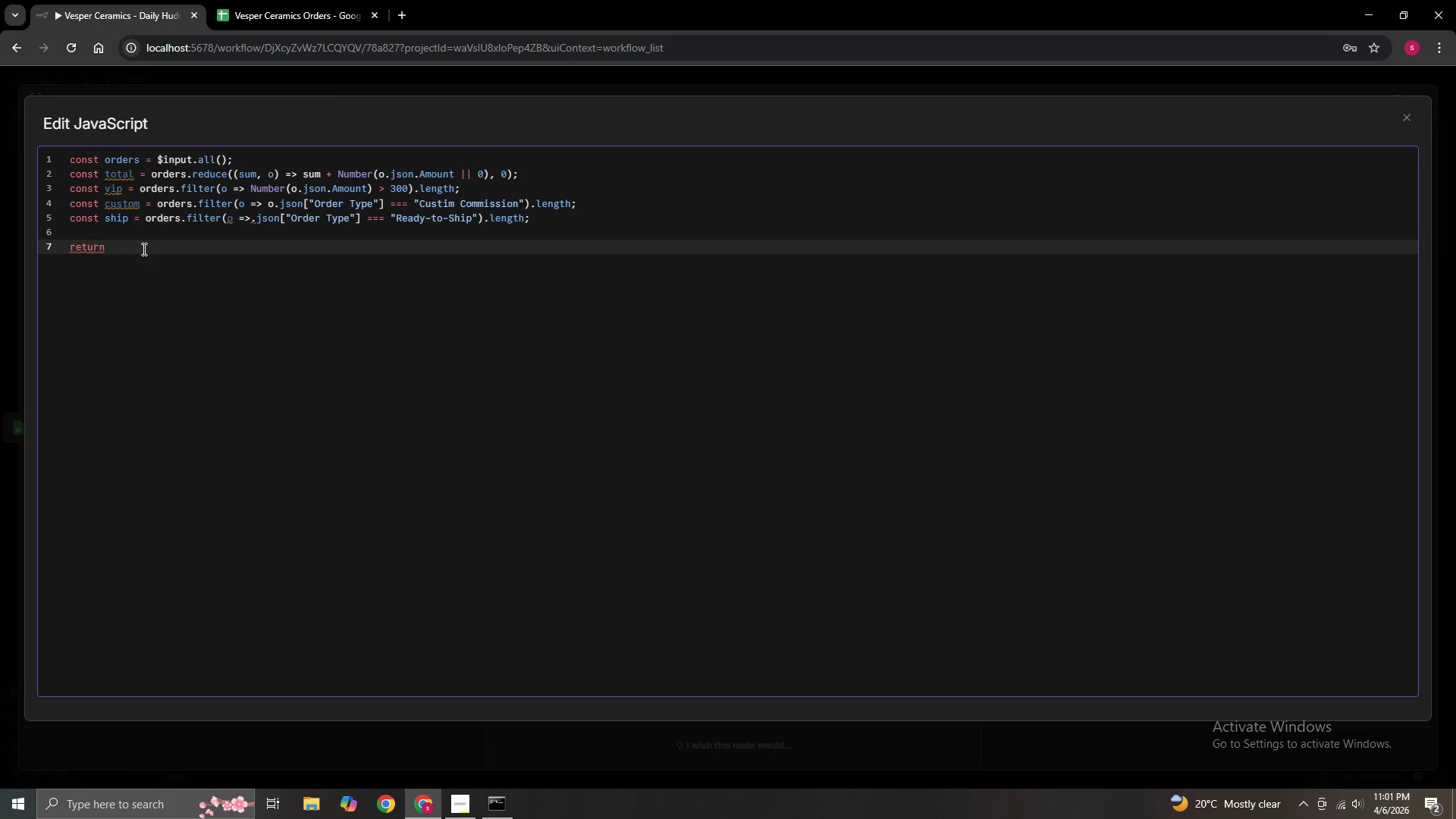 
key(BracketLeft)
 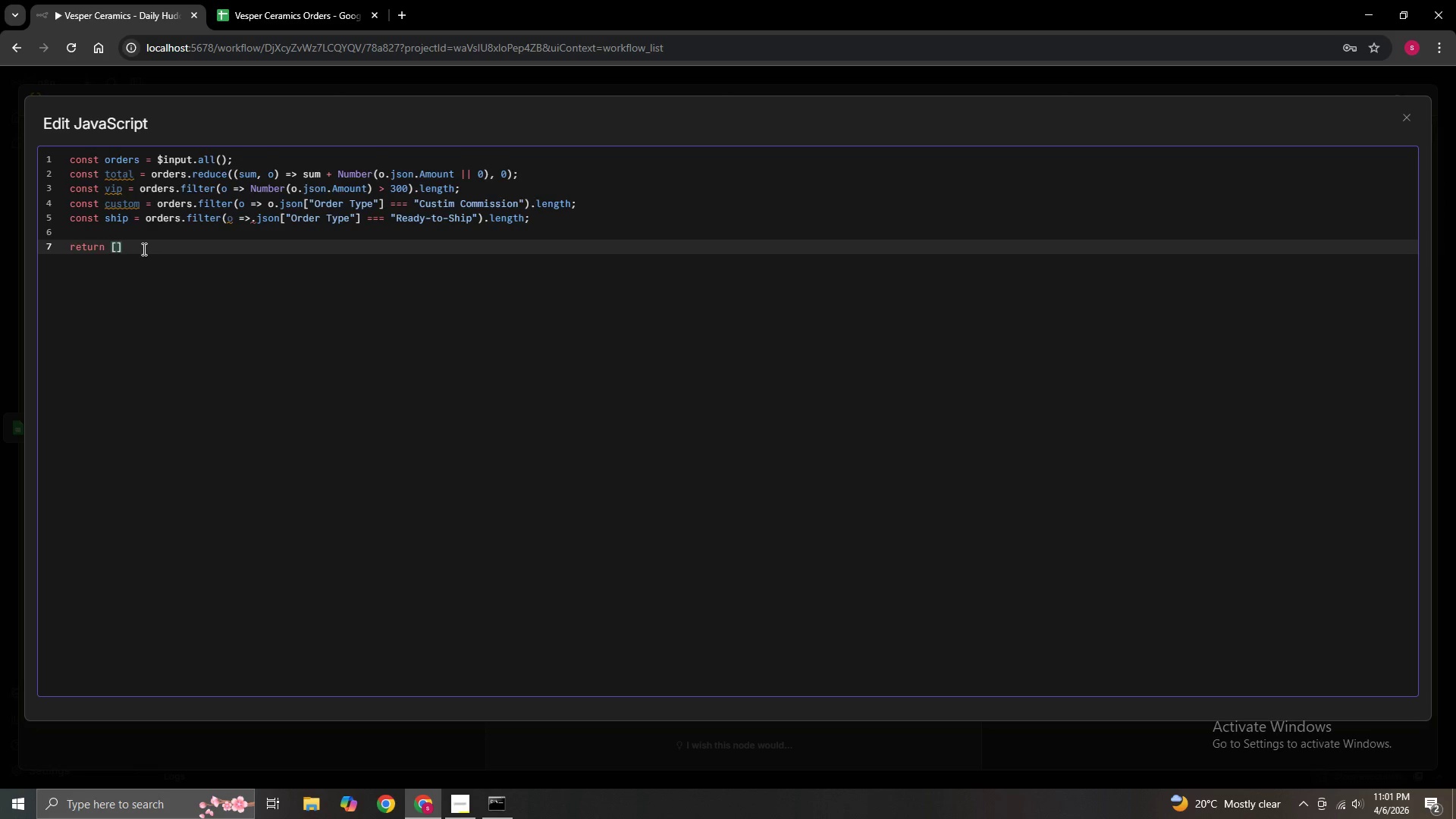 
key(Shift+BracketLeft)
 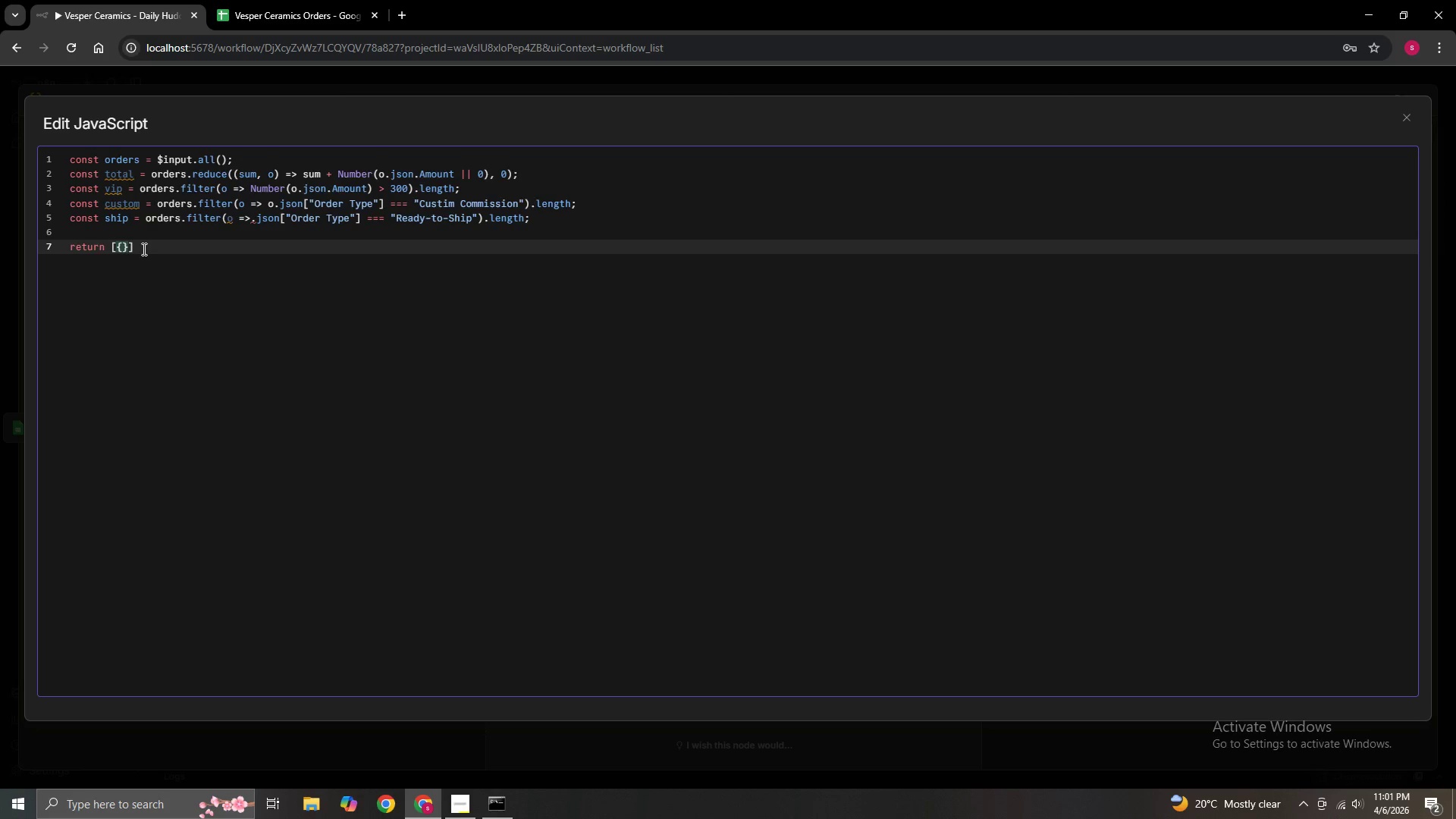 
key(Enter)
 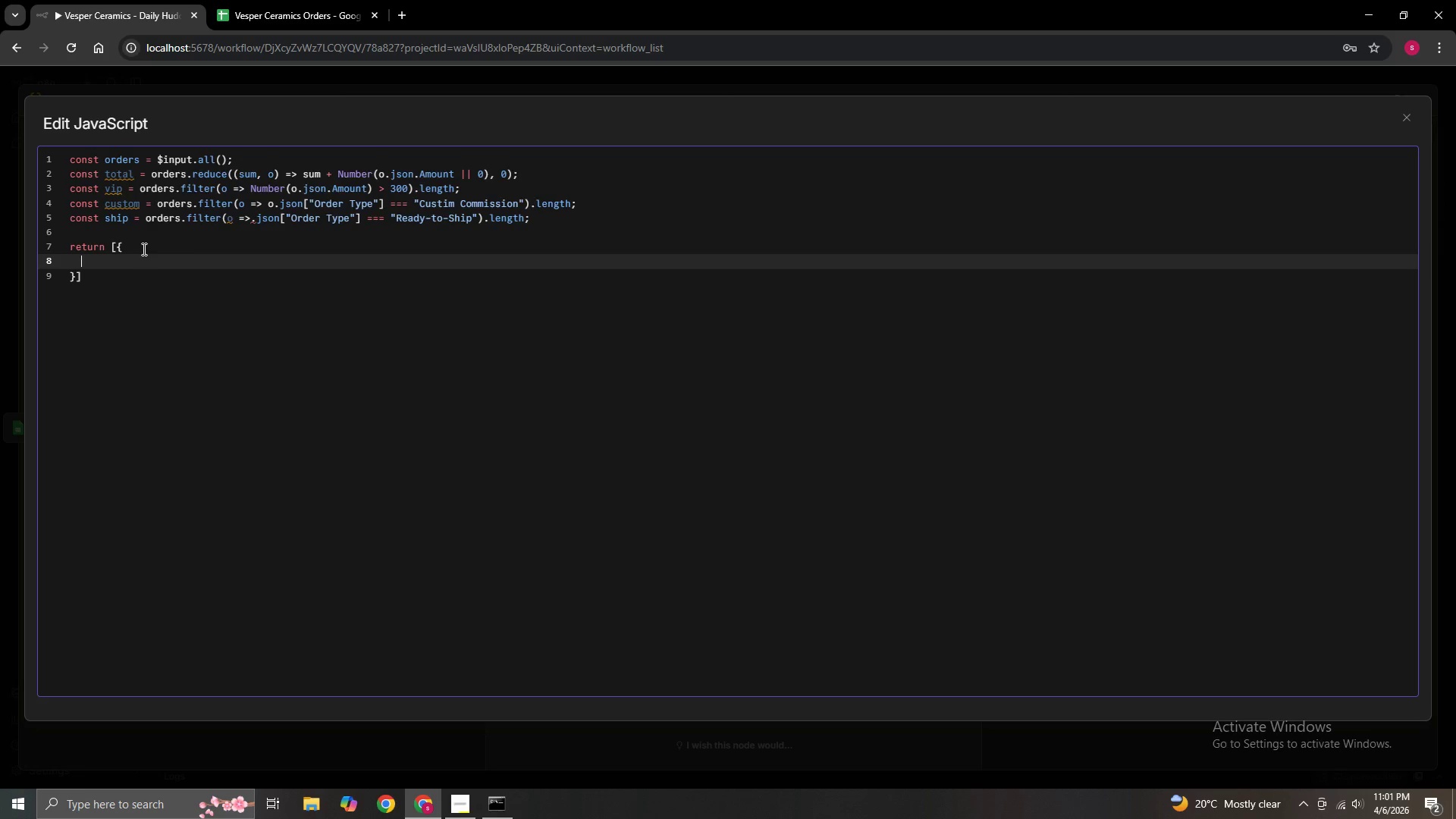 
type(json: O)
key(Backspace)
type({)
 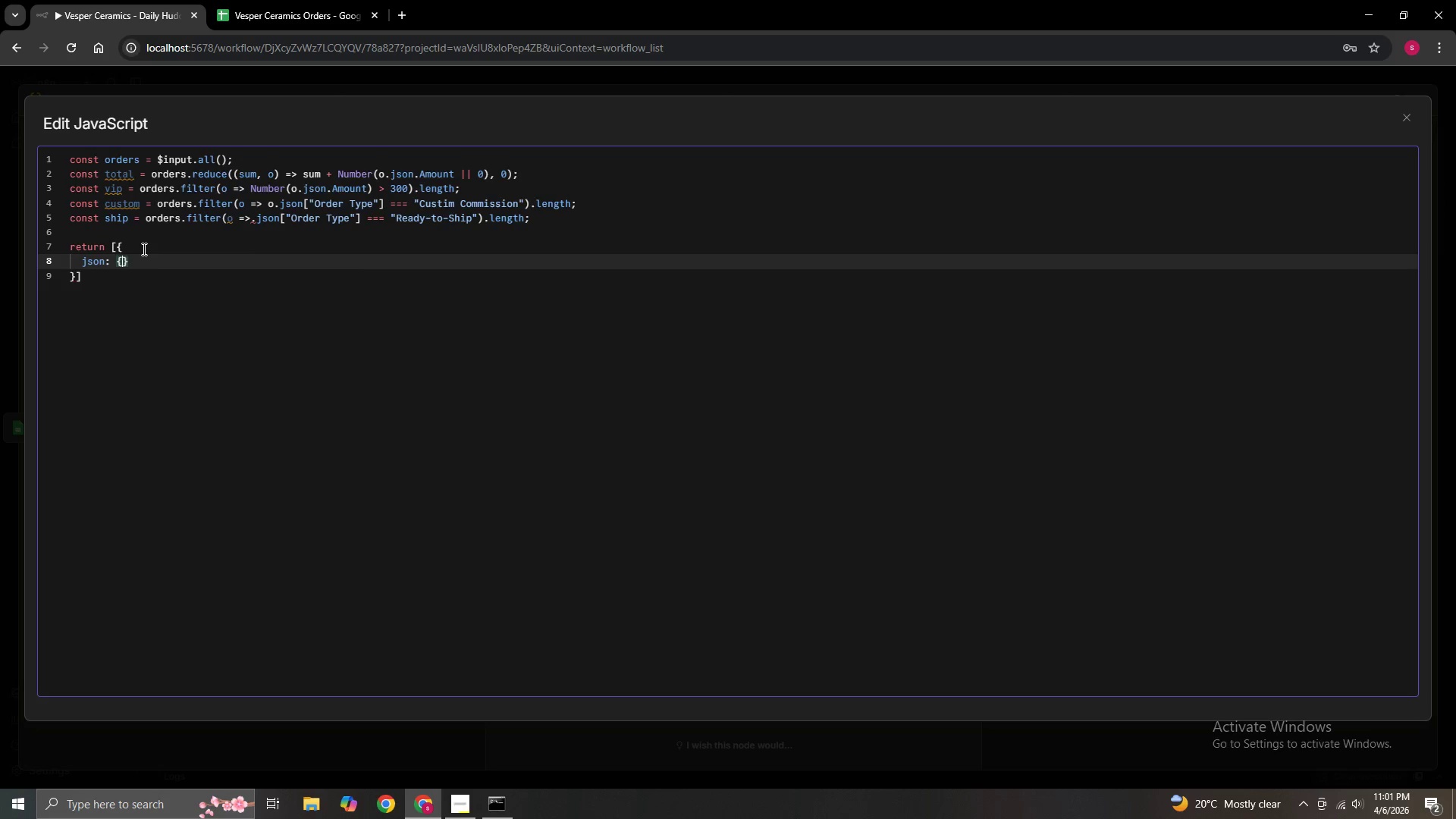 
key(Enter)
 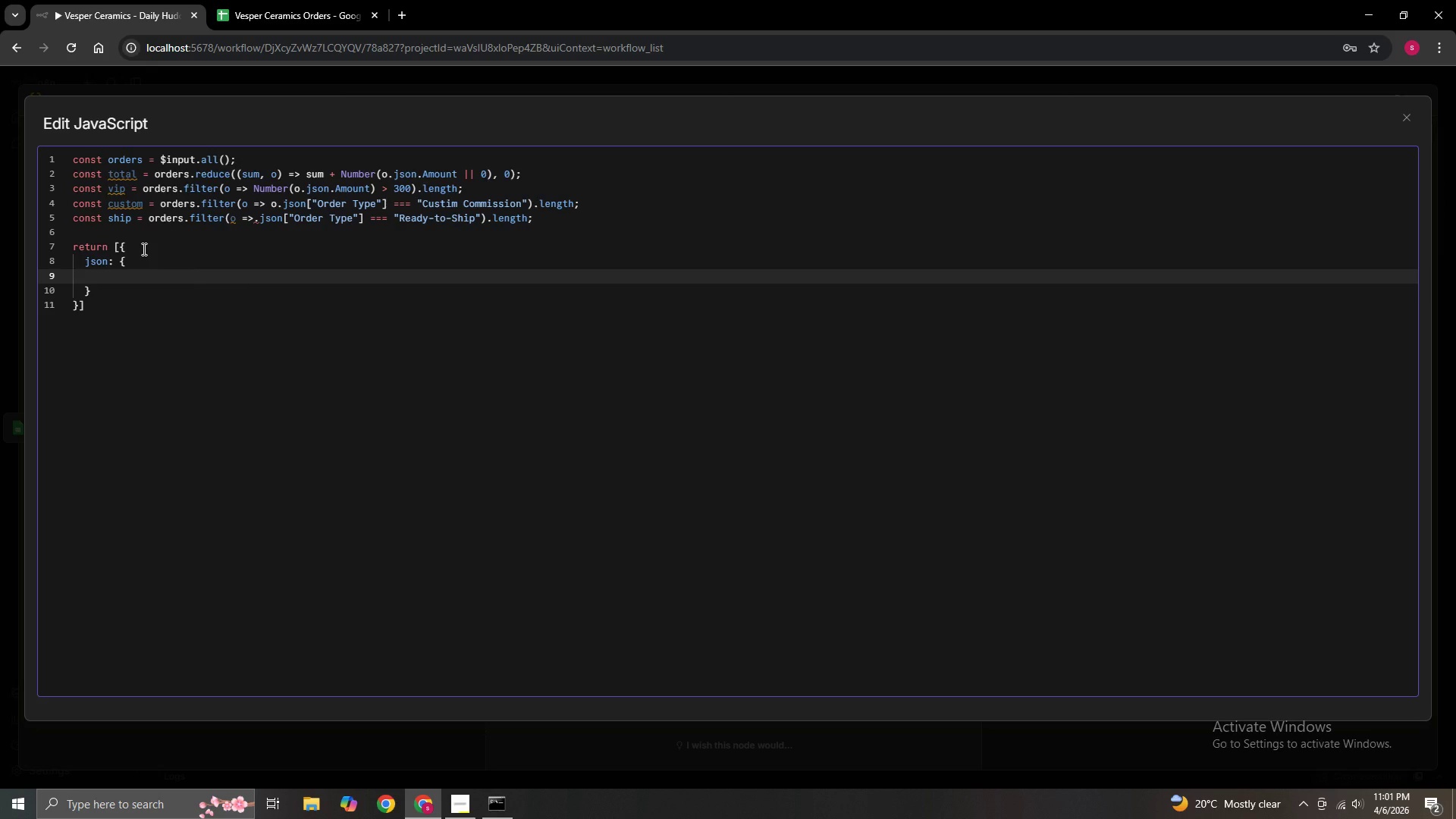 
type(total_orders: orders.lengh)
key(Backspace)
type(th)
 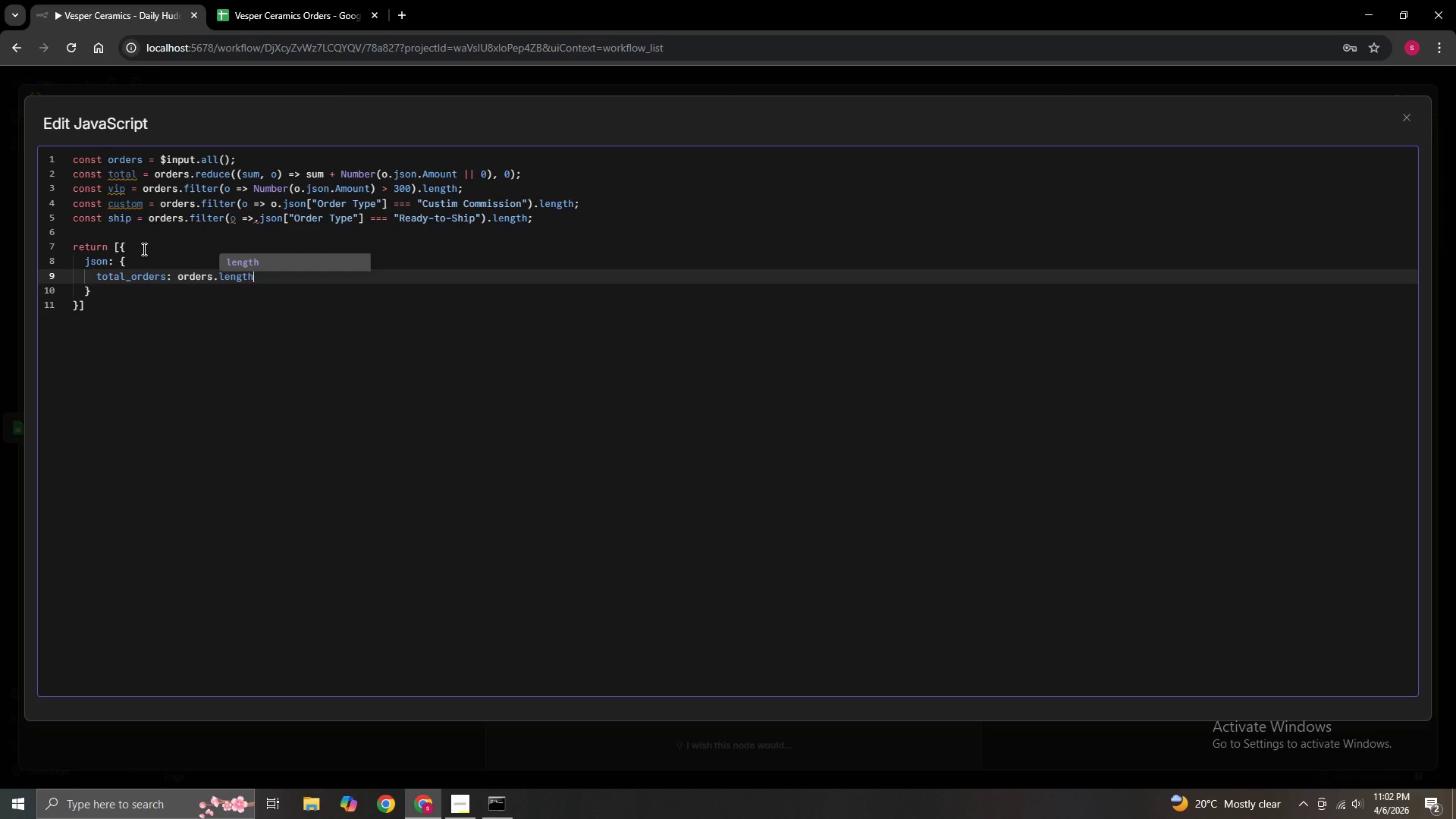 
key(Comma)
 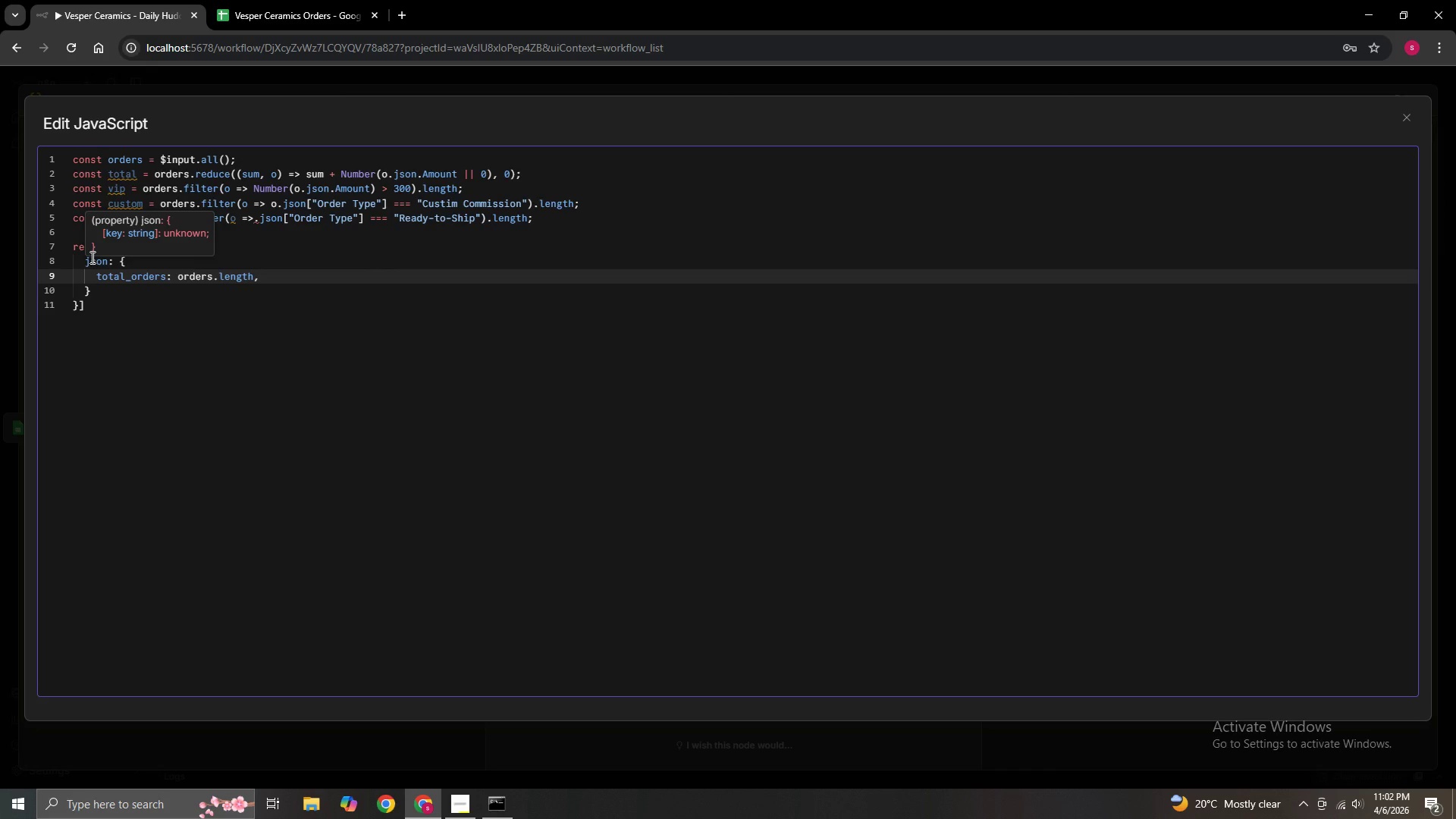 
key(Enter)
 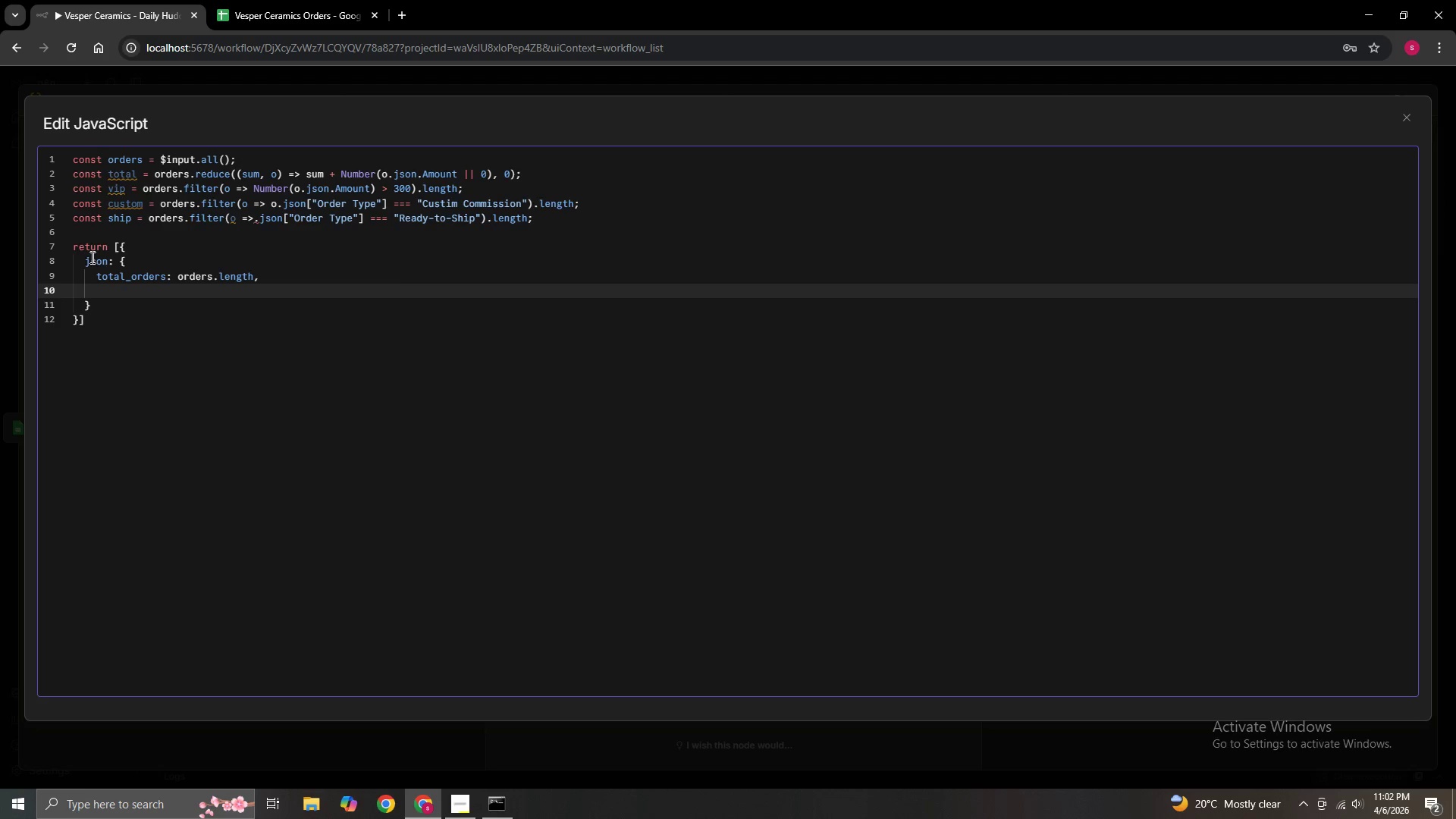 
type(total_revenue;)
key(Backspace)
type(: total.to)
 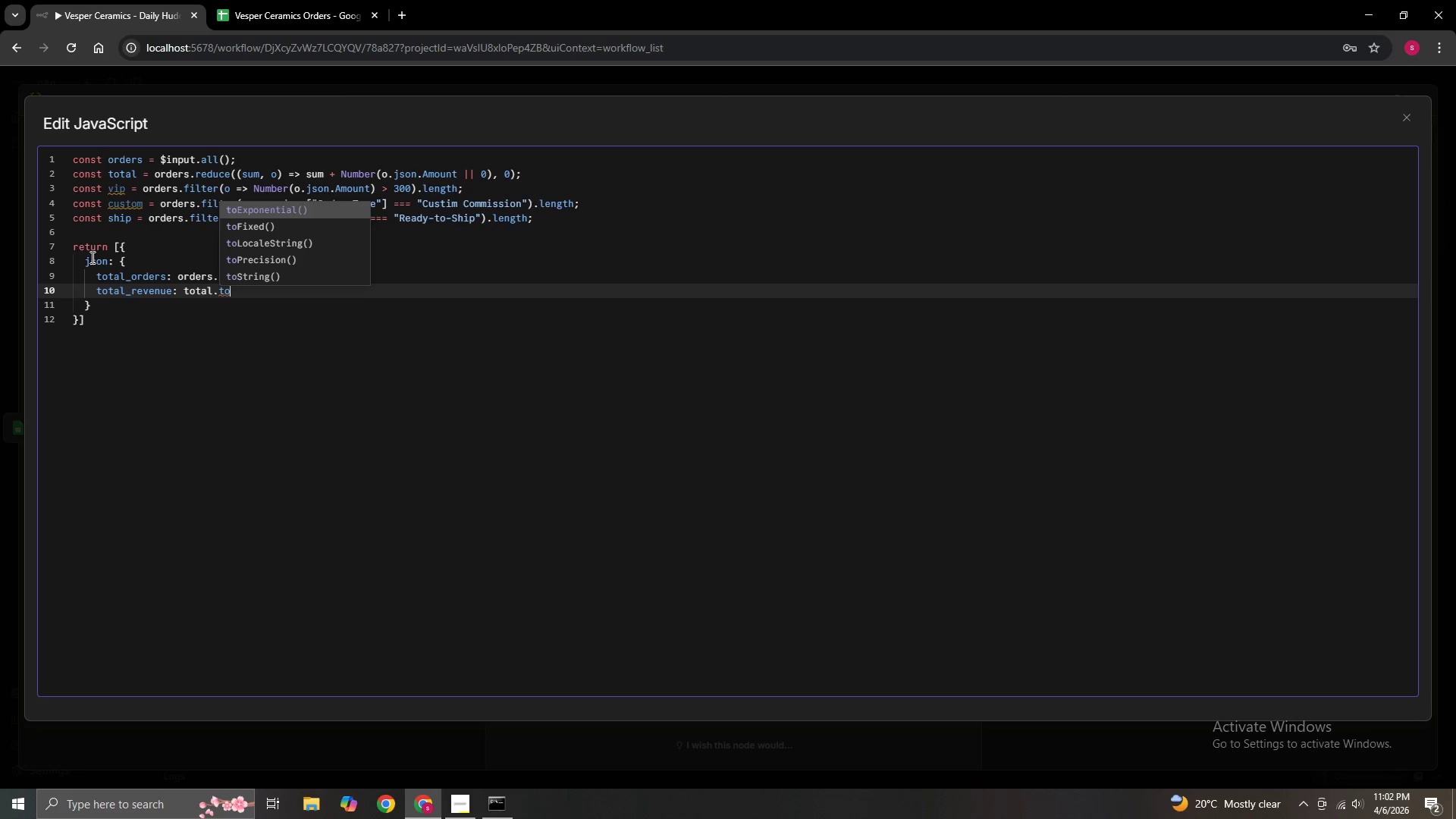 
type(Fixed(2),)
 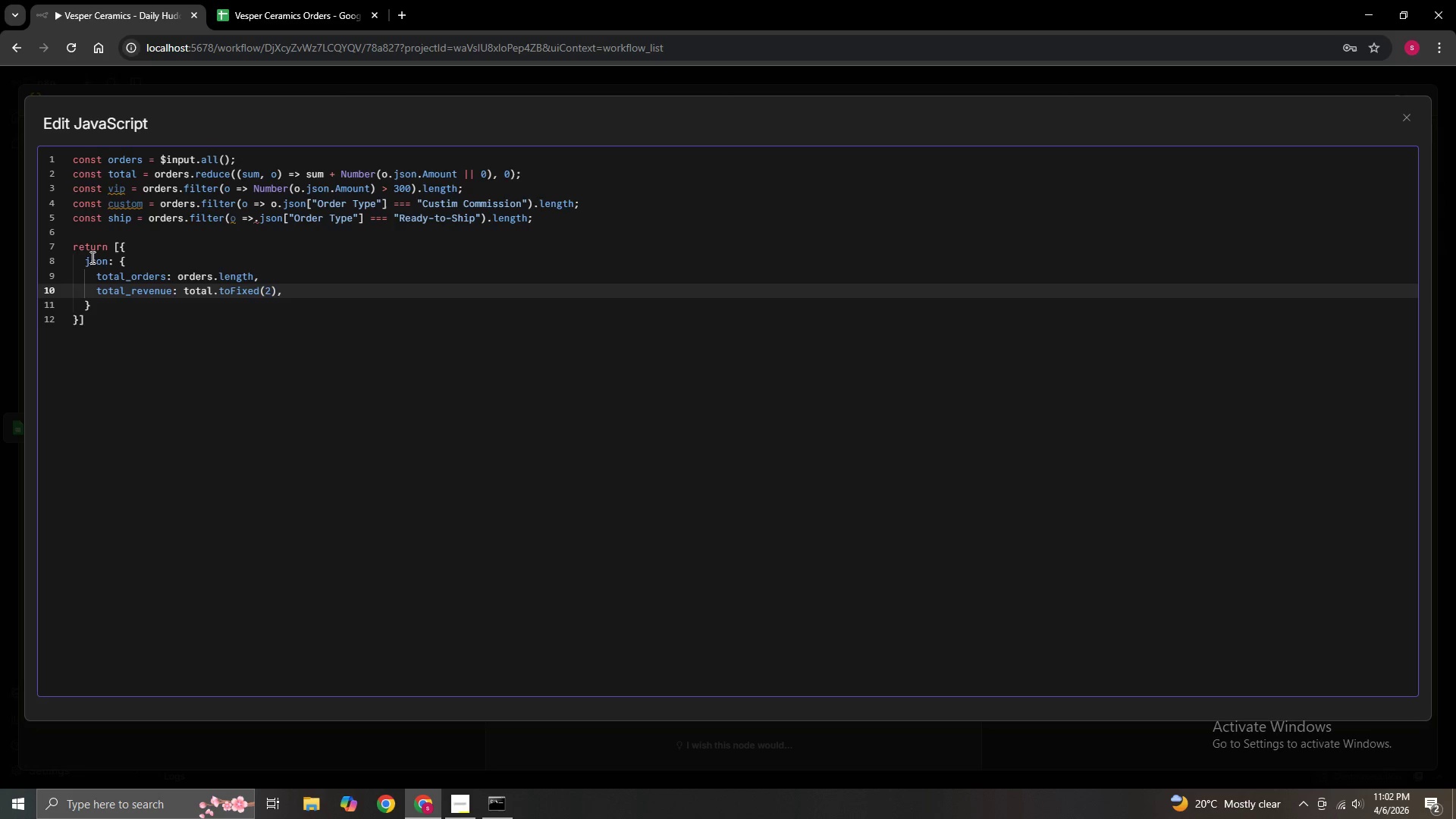 
key(Enter)
 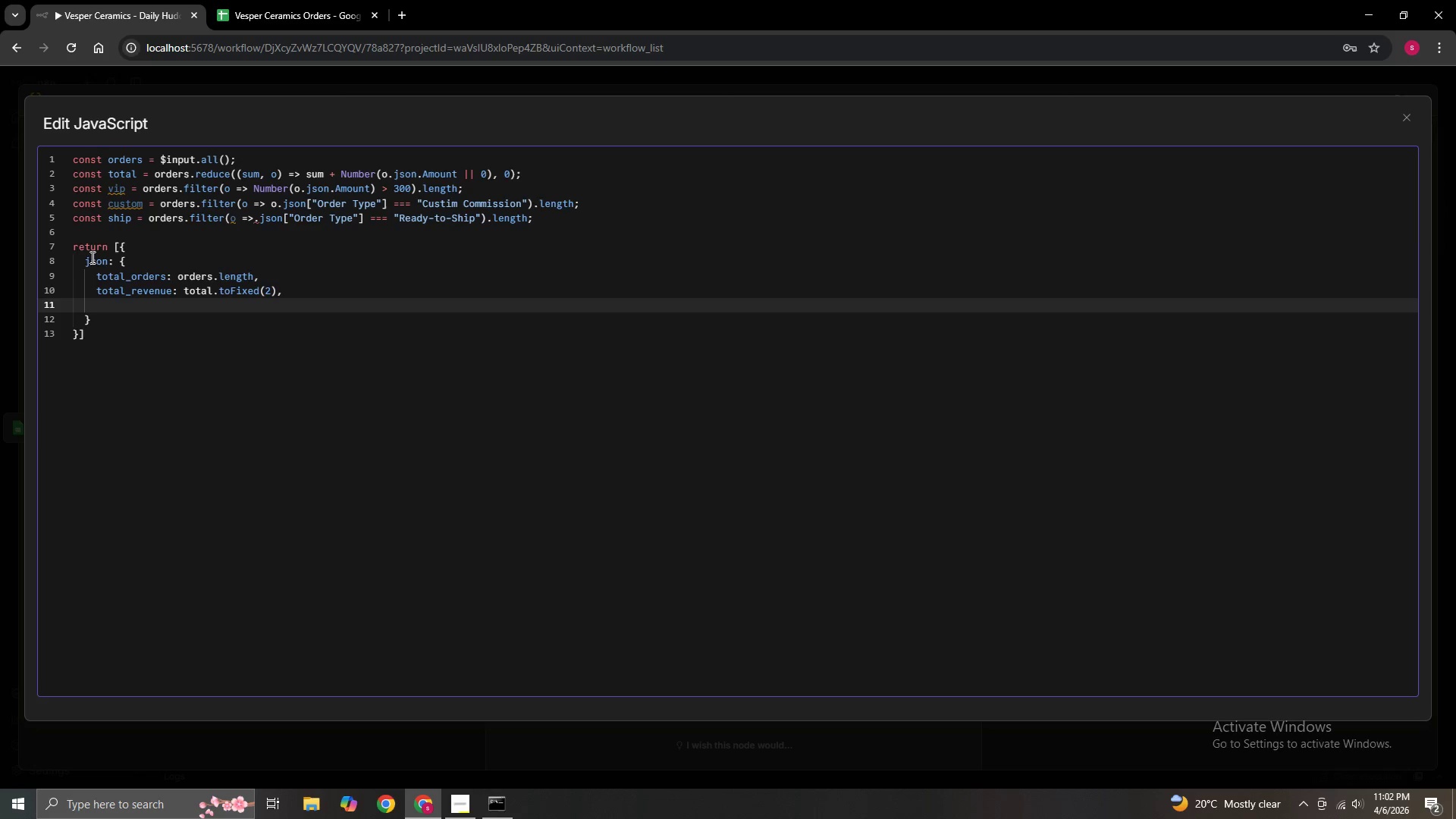 
type(vip_order)
 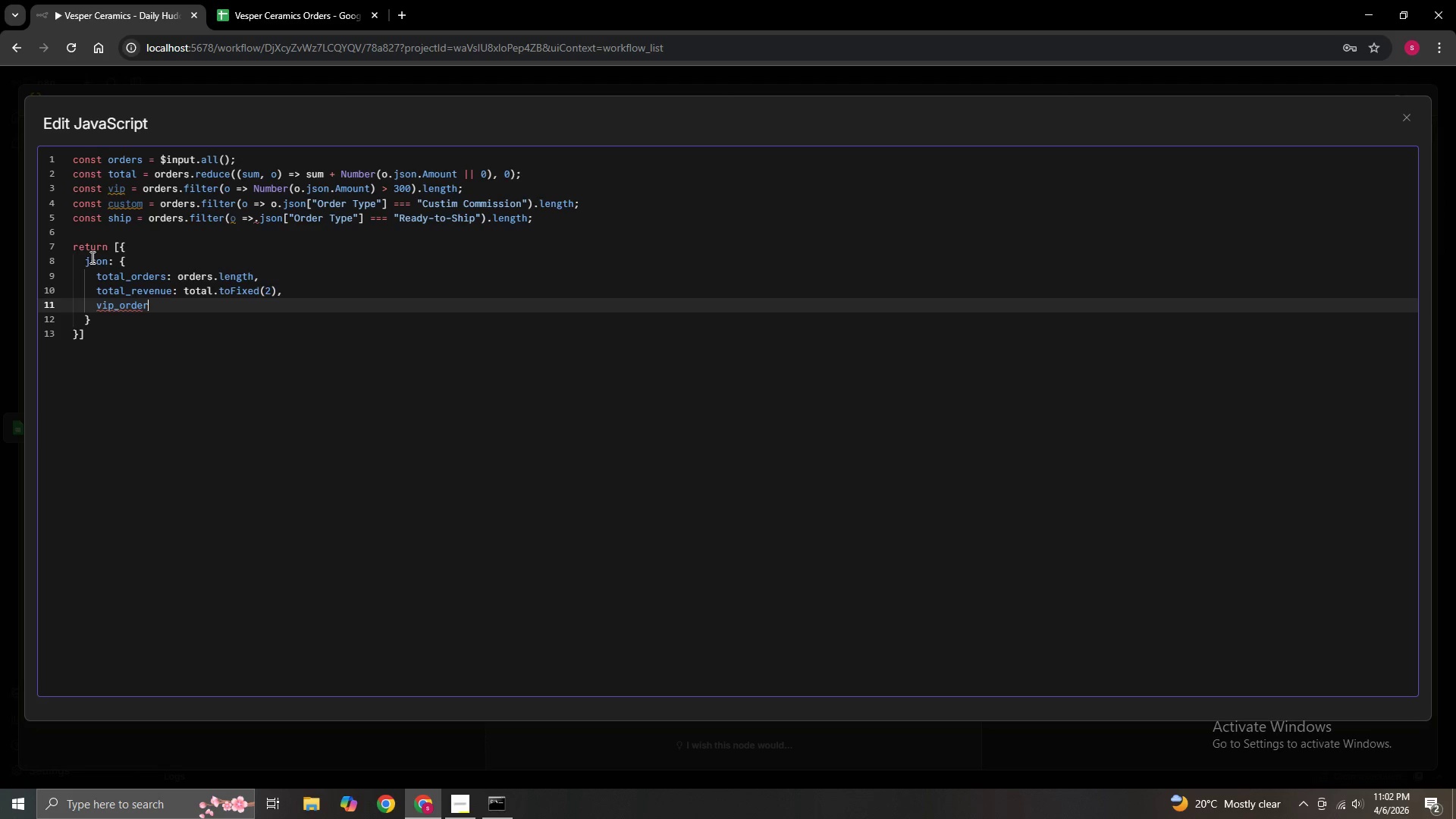 
type(: vip,)
 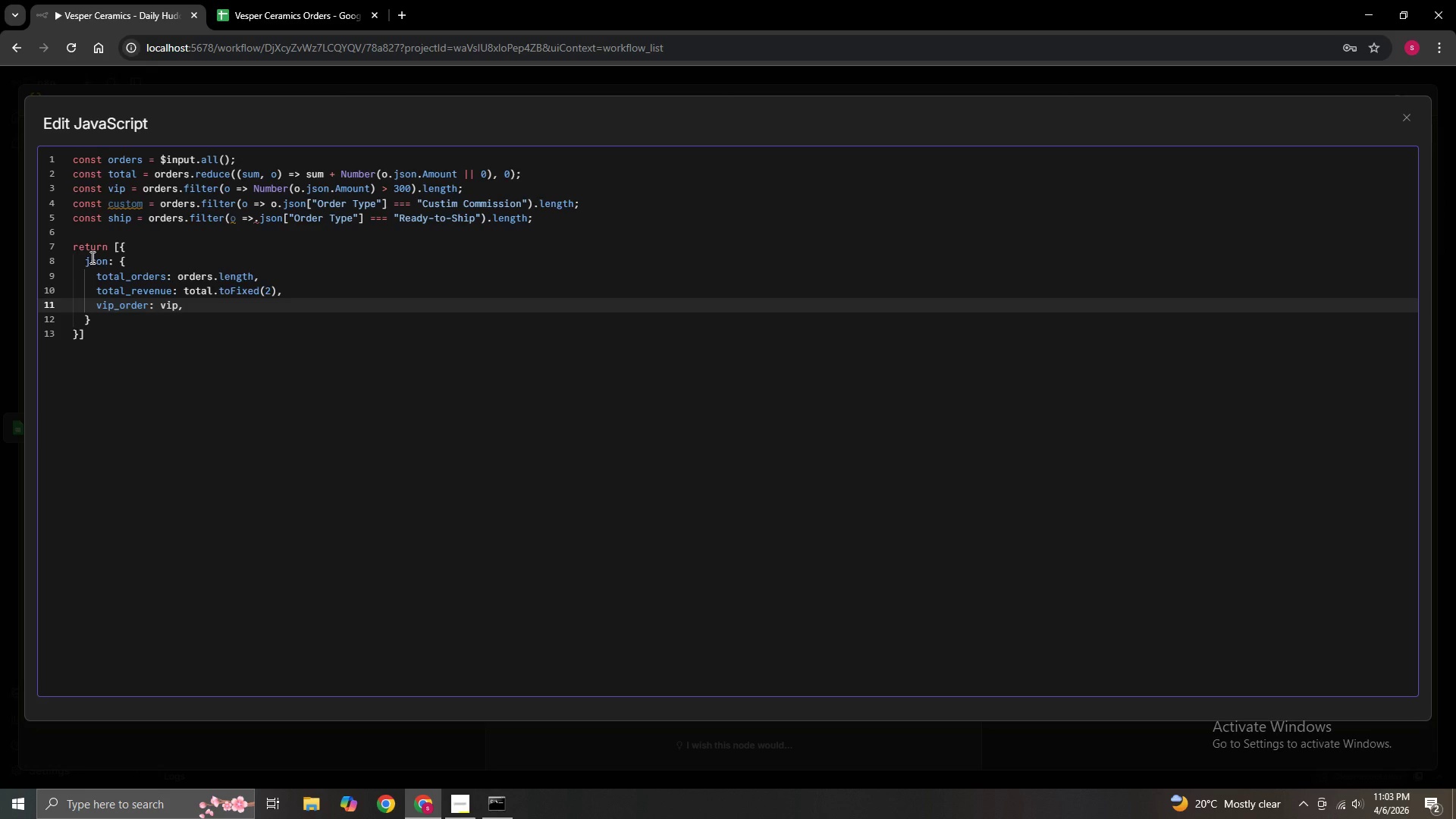 
key(Enter)
 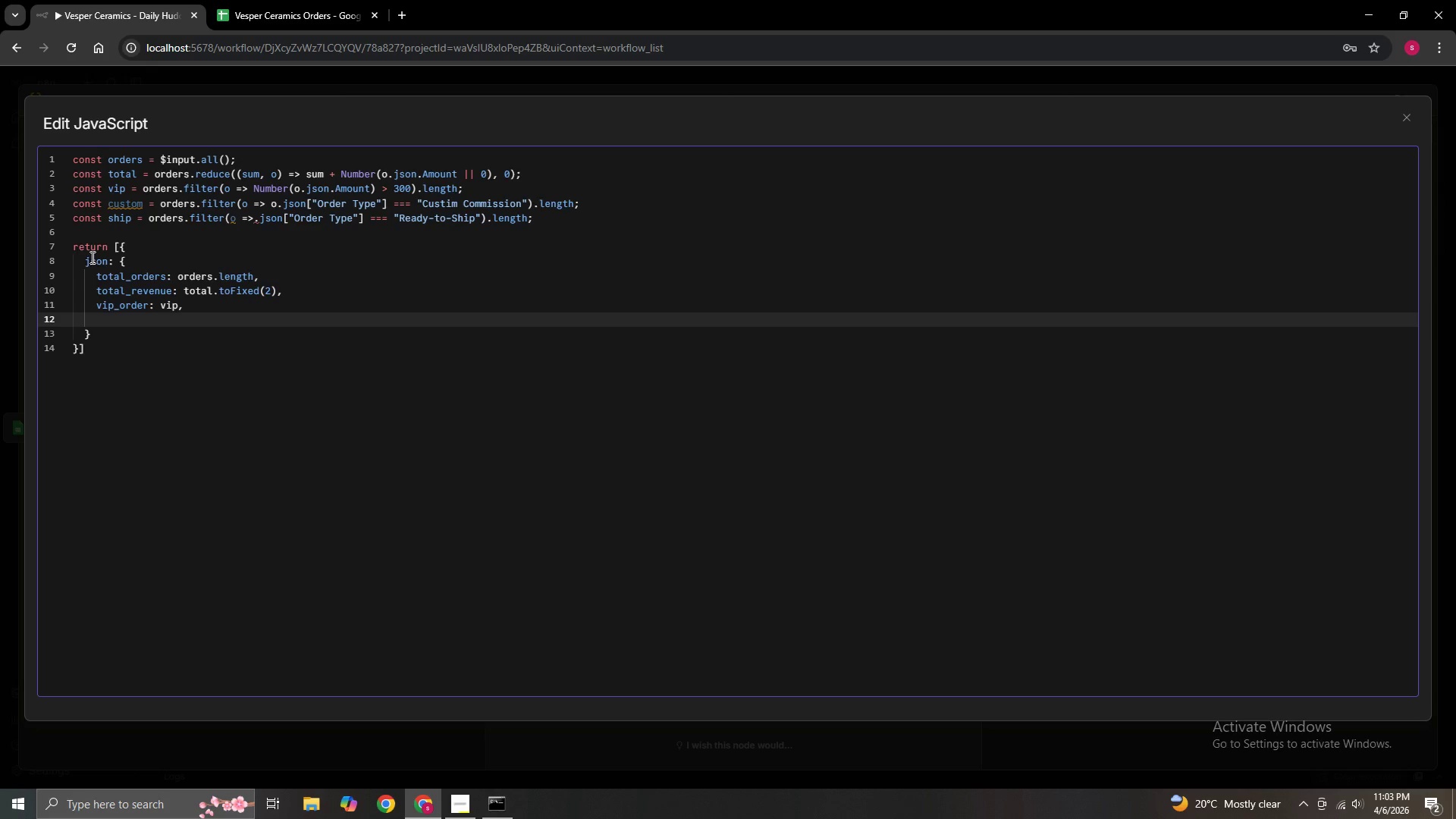 
type(custom_)
 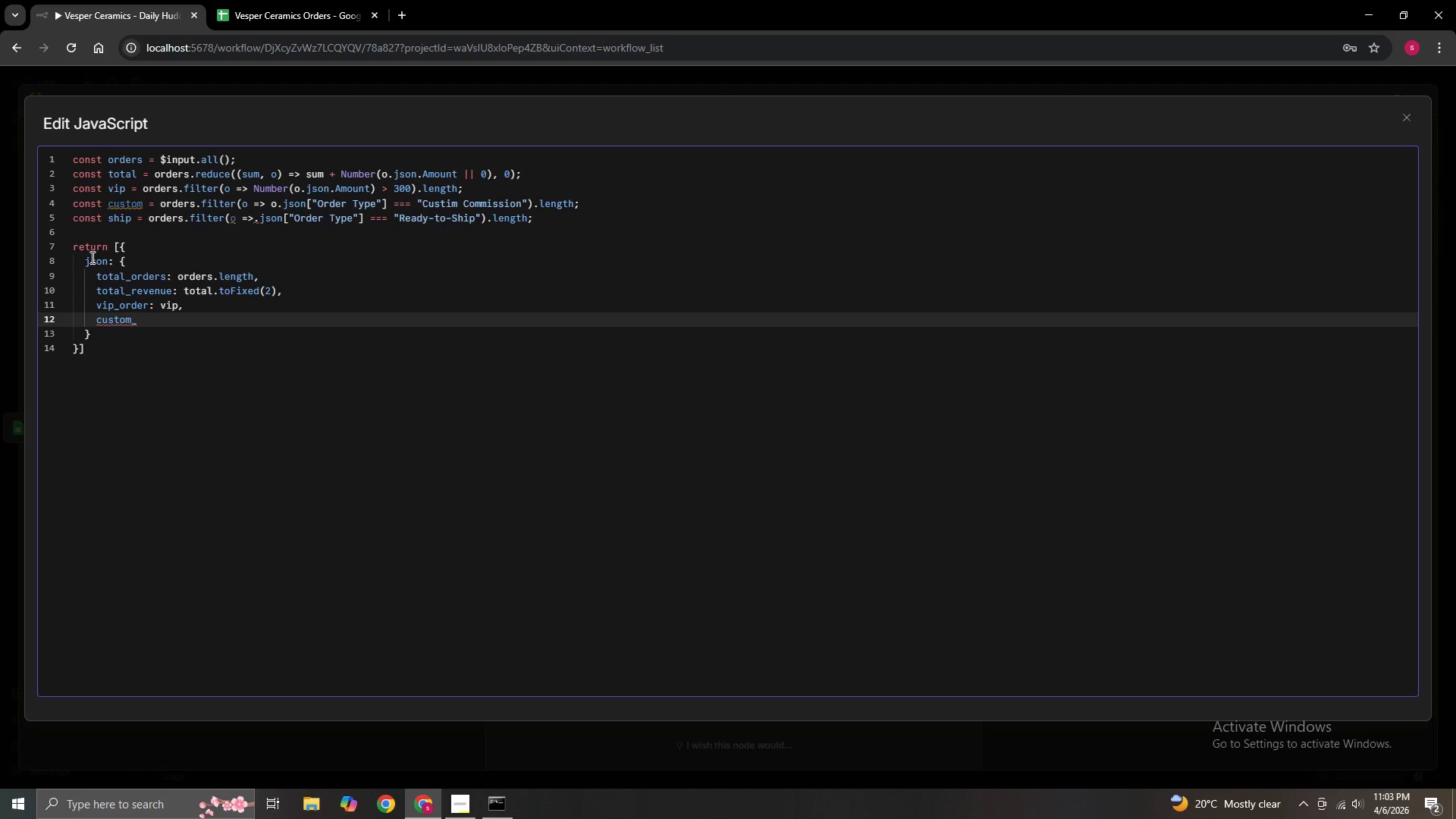 
type(order)
 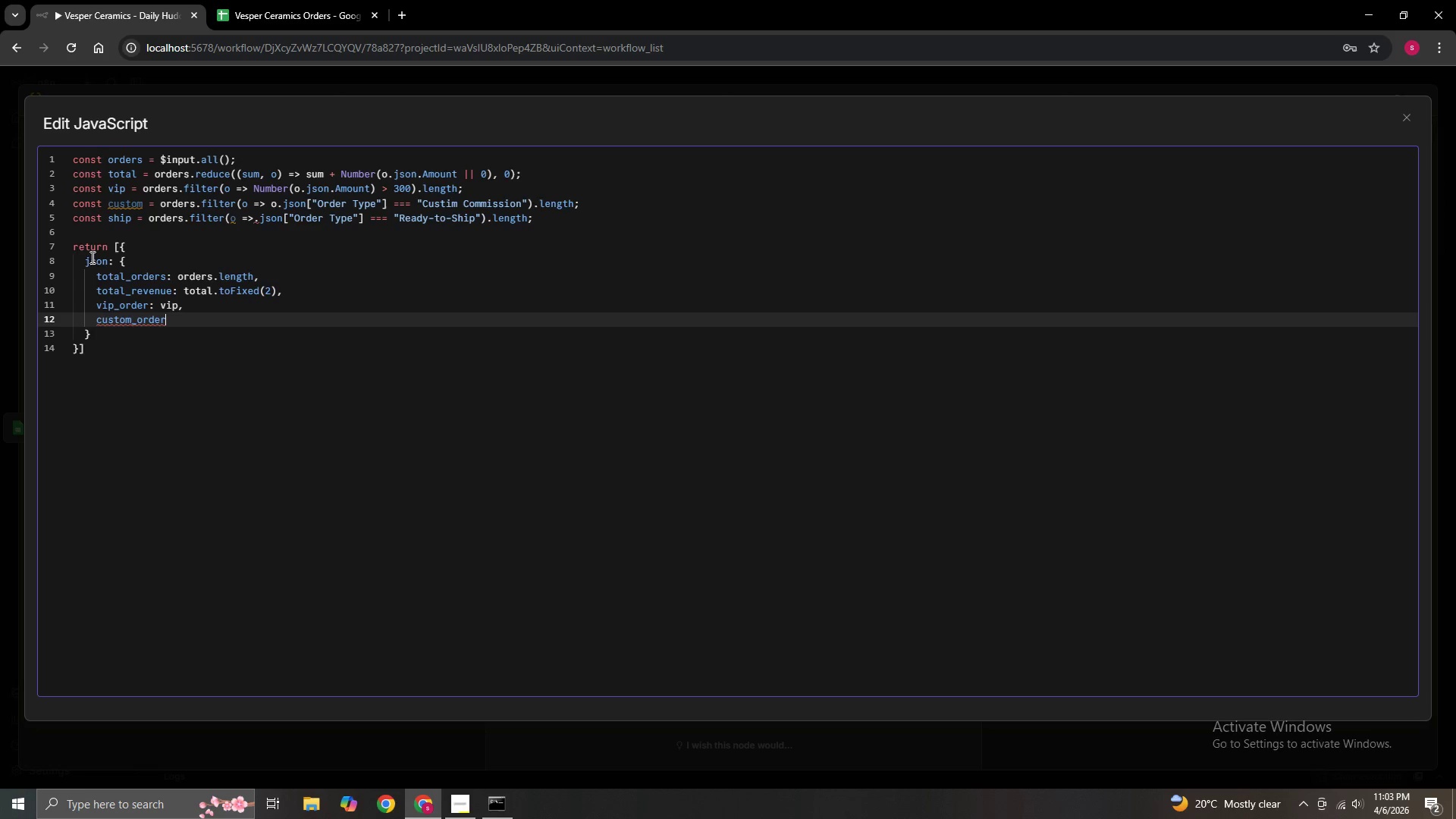 
key(Shift+Semicolon)
 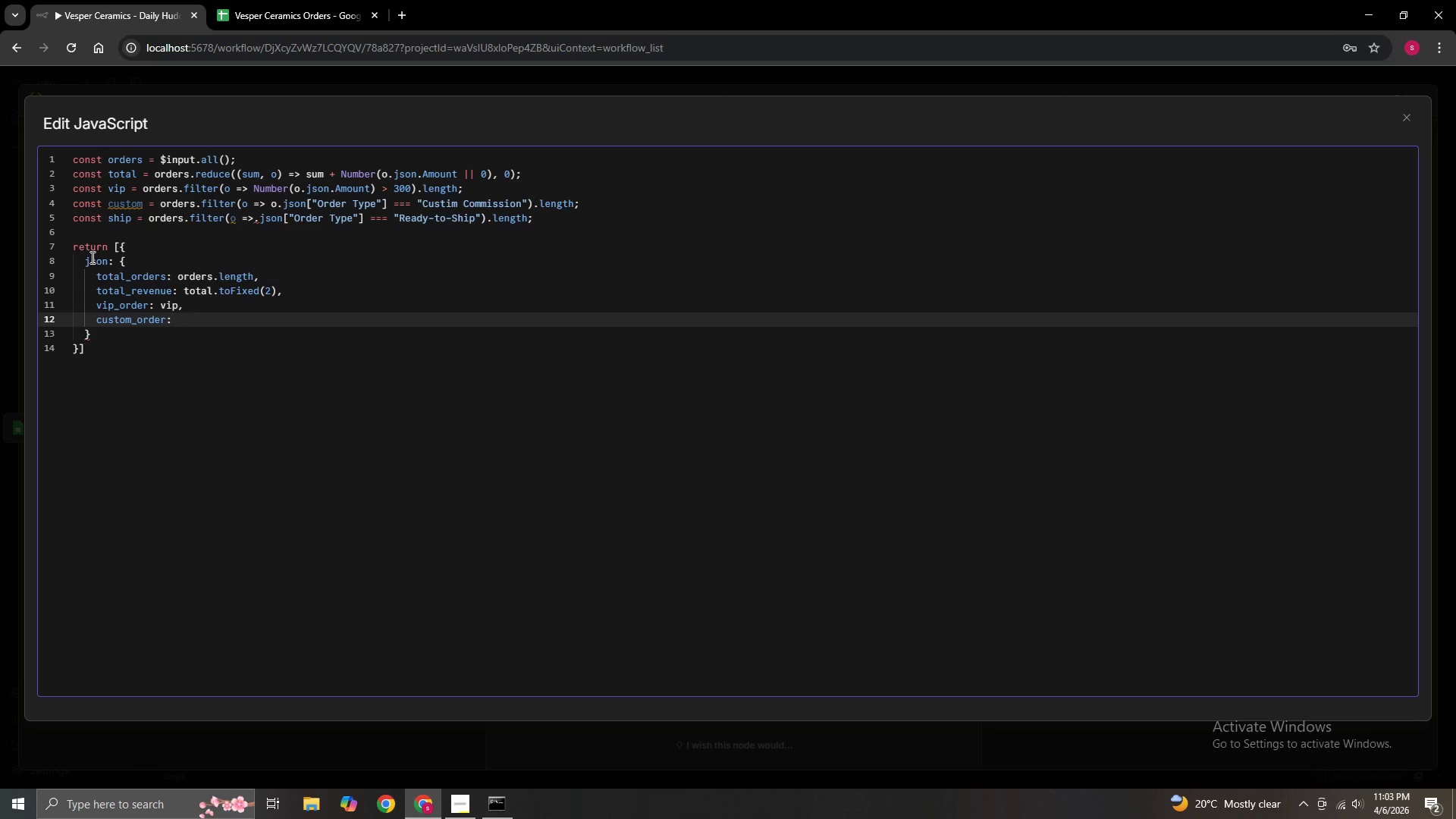 
key(Space)
 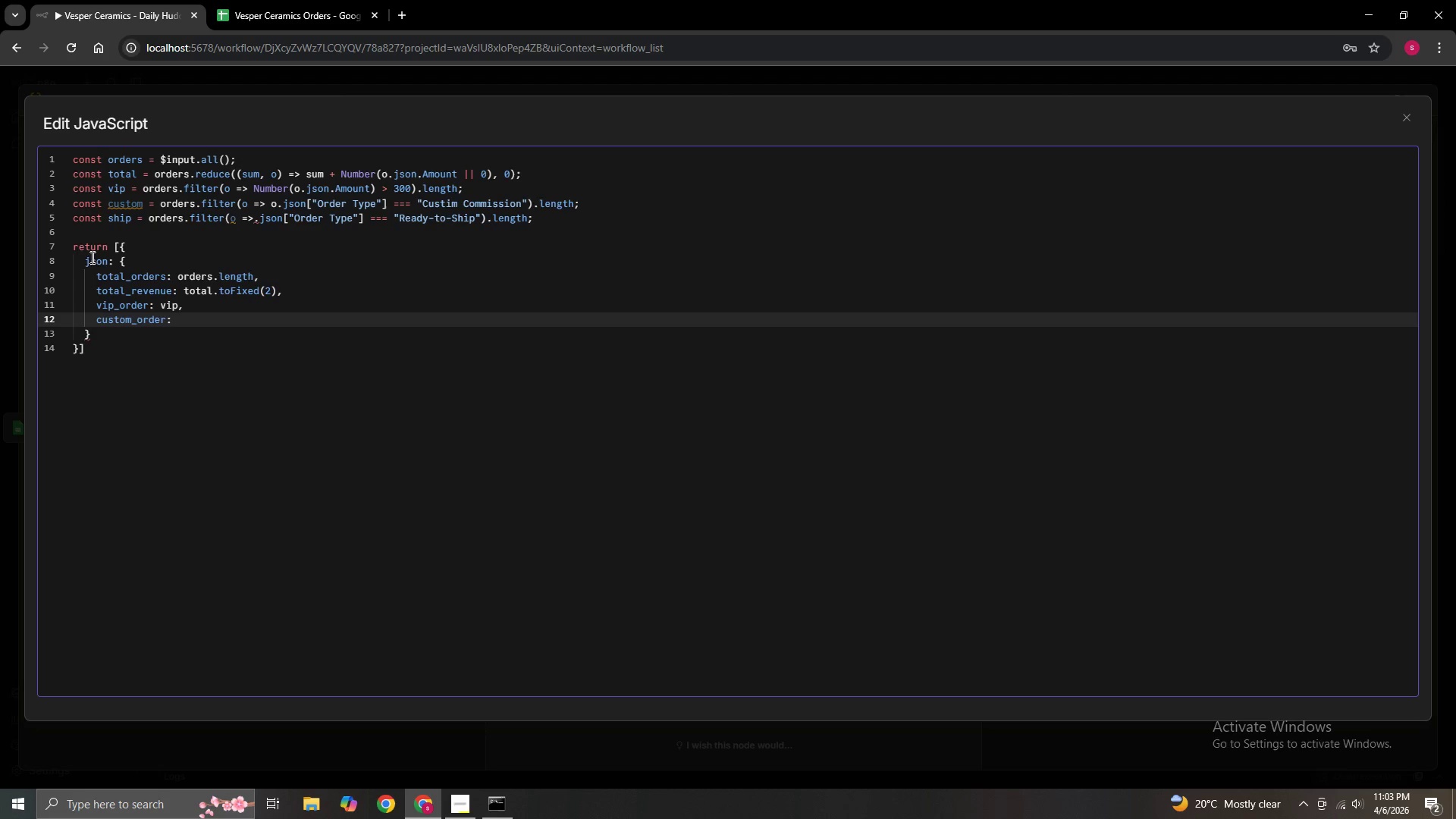 
wait(23.84)
 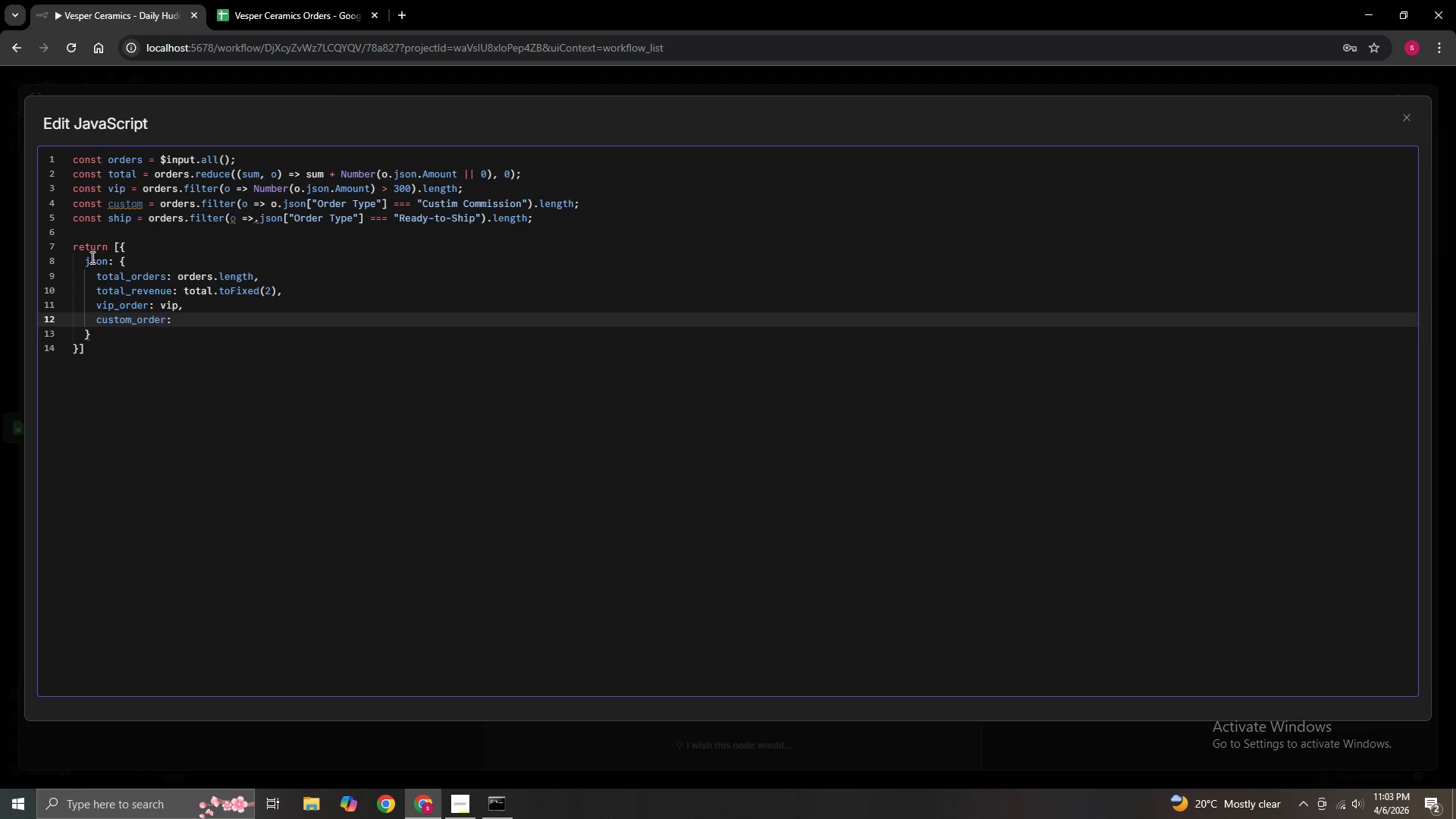 
type(custom,)
 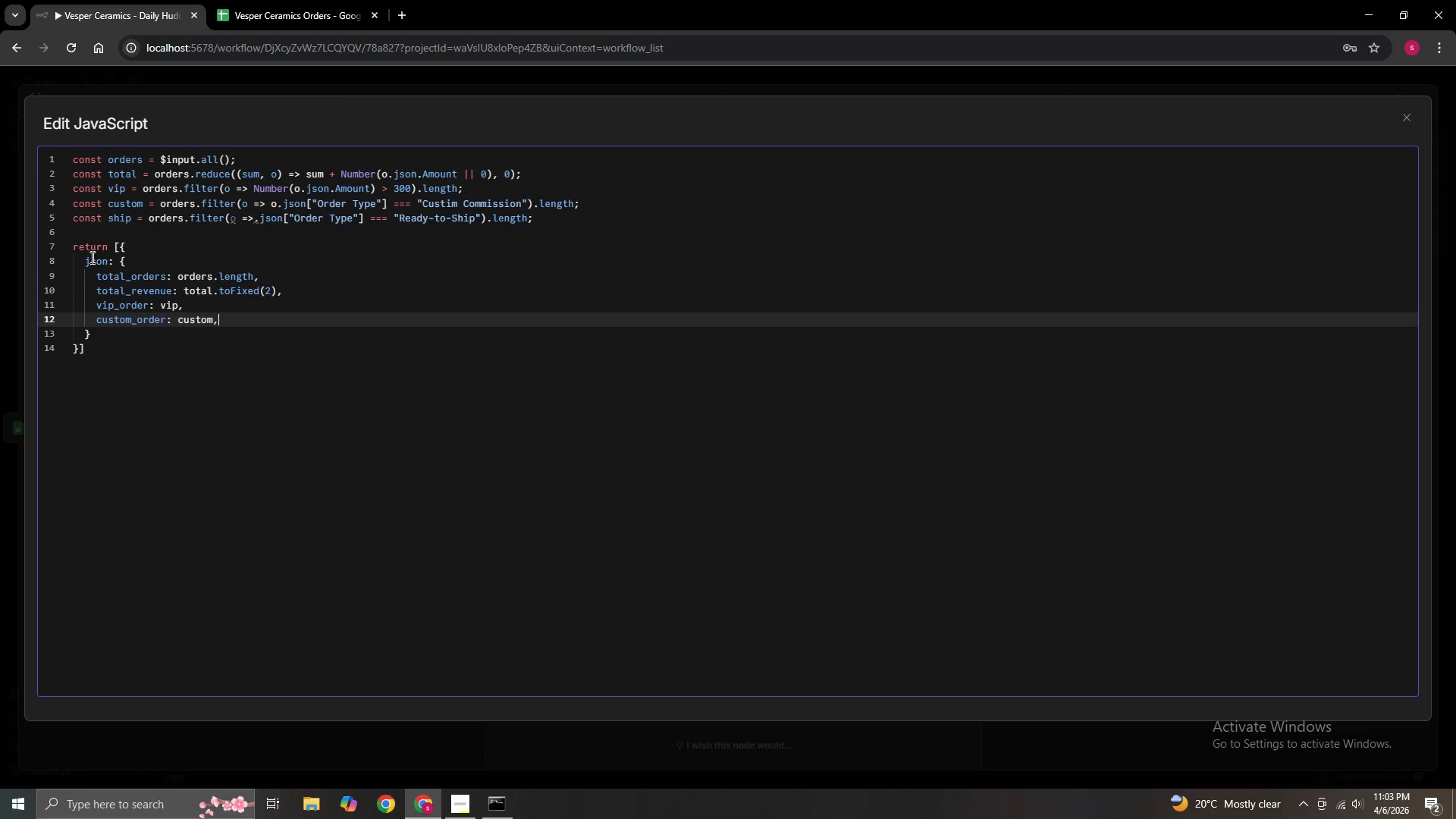 
key(Enter)
 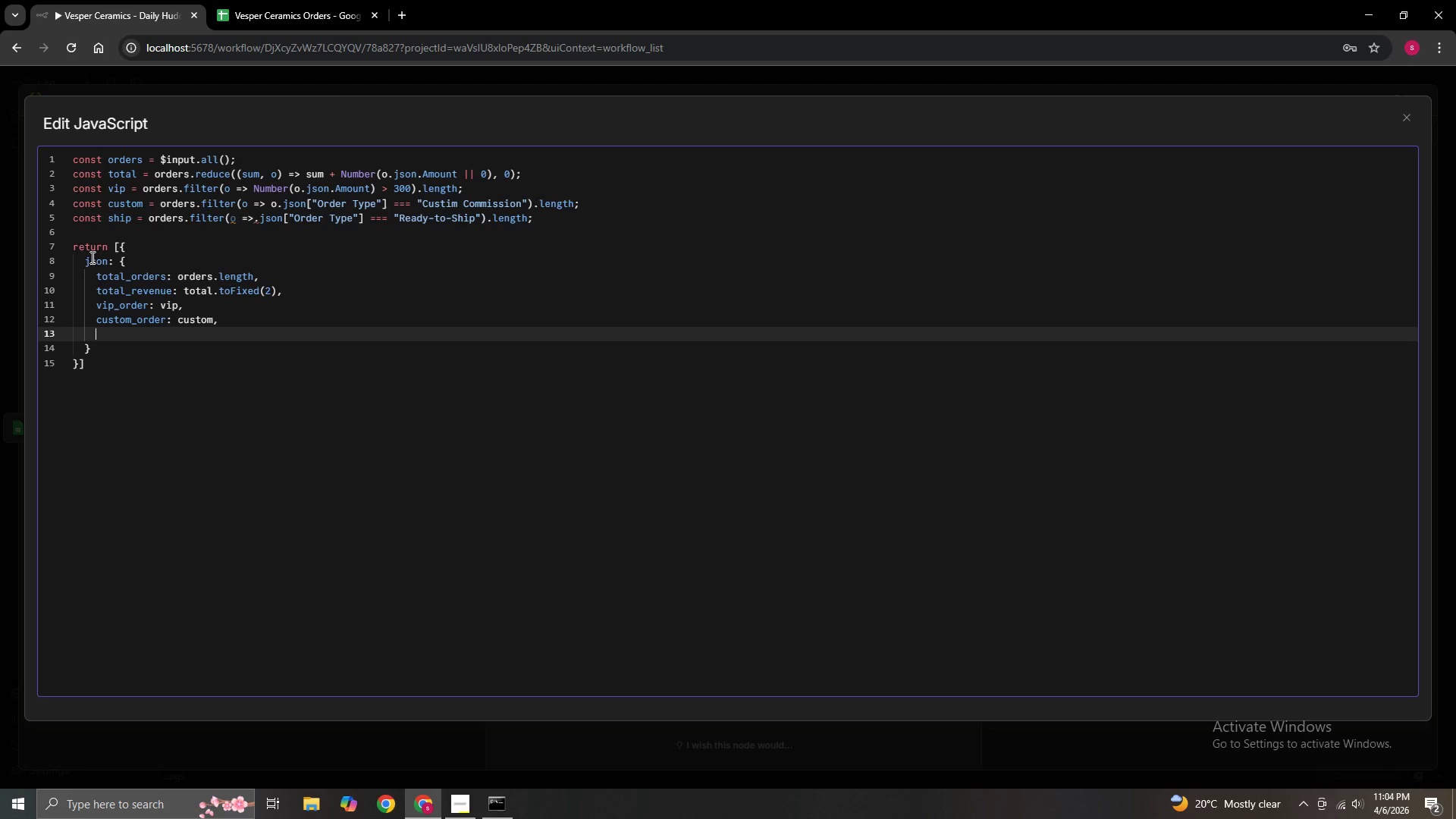 
type(shki)
key(Backspace)
key(Backspace)
type(ip_order: ship)
 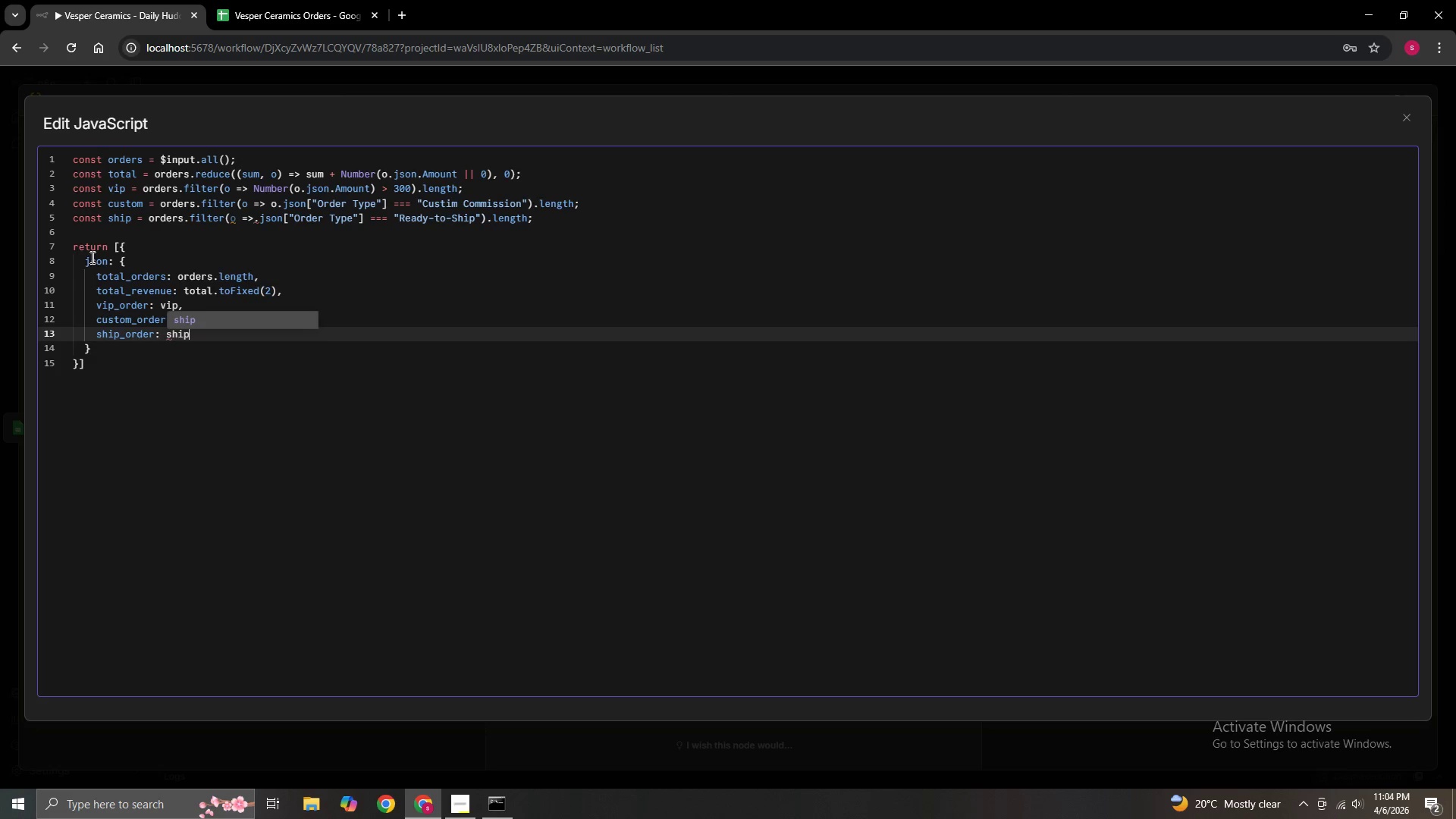 
wait(6.17)
 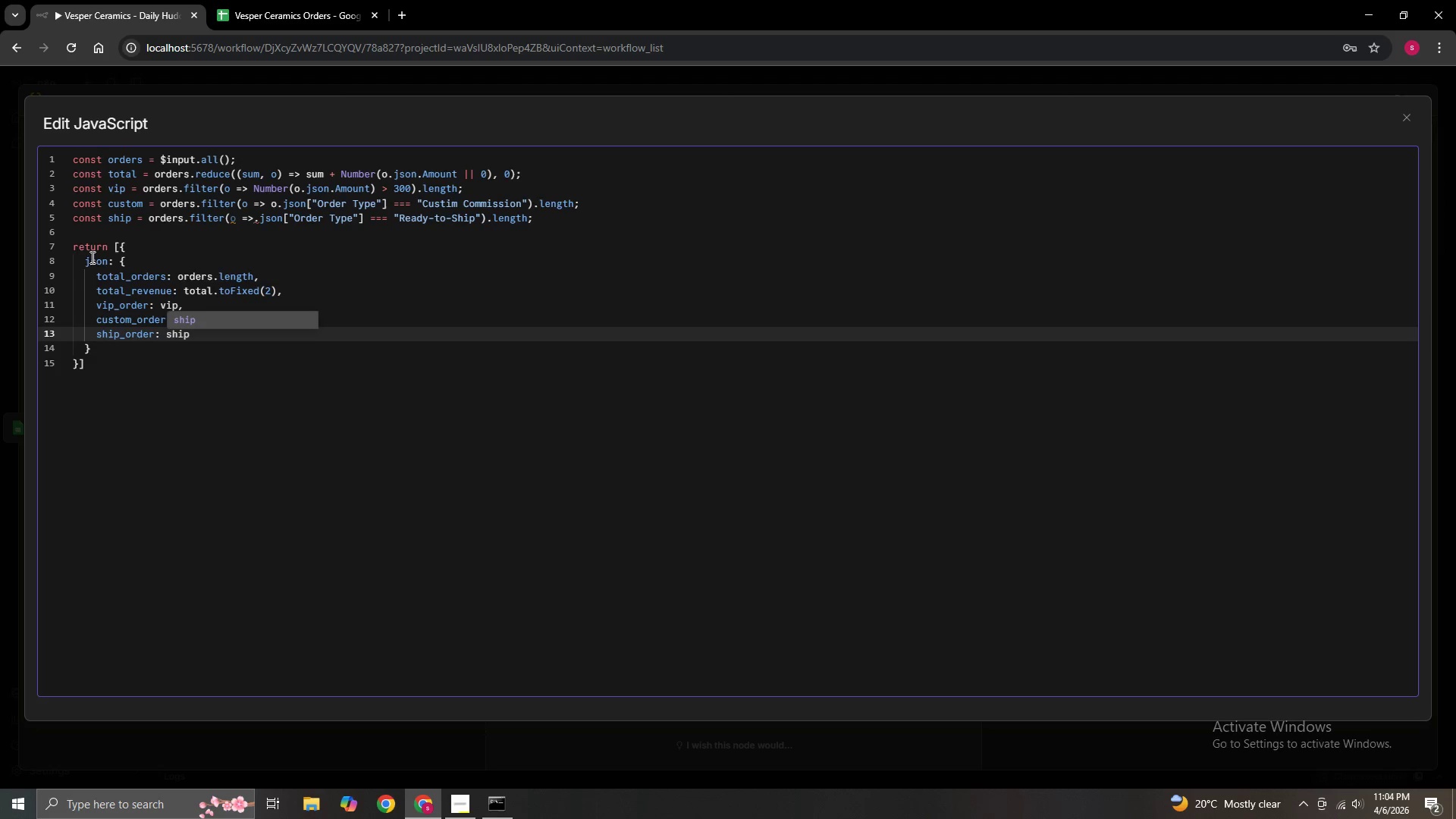 
key(ArrowRight)
 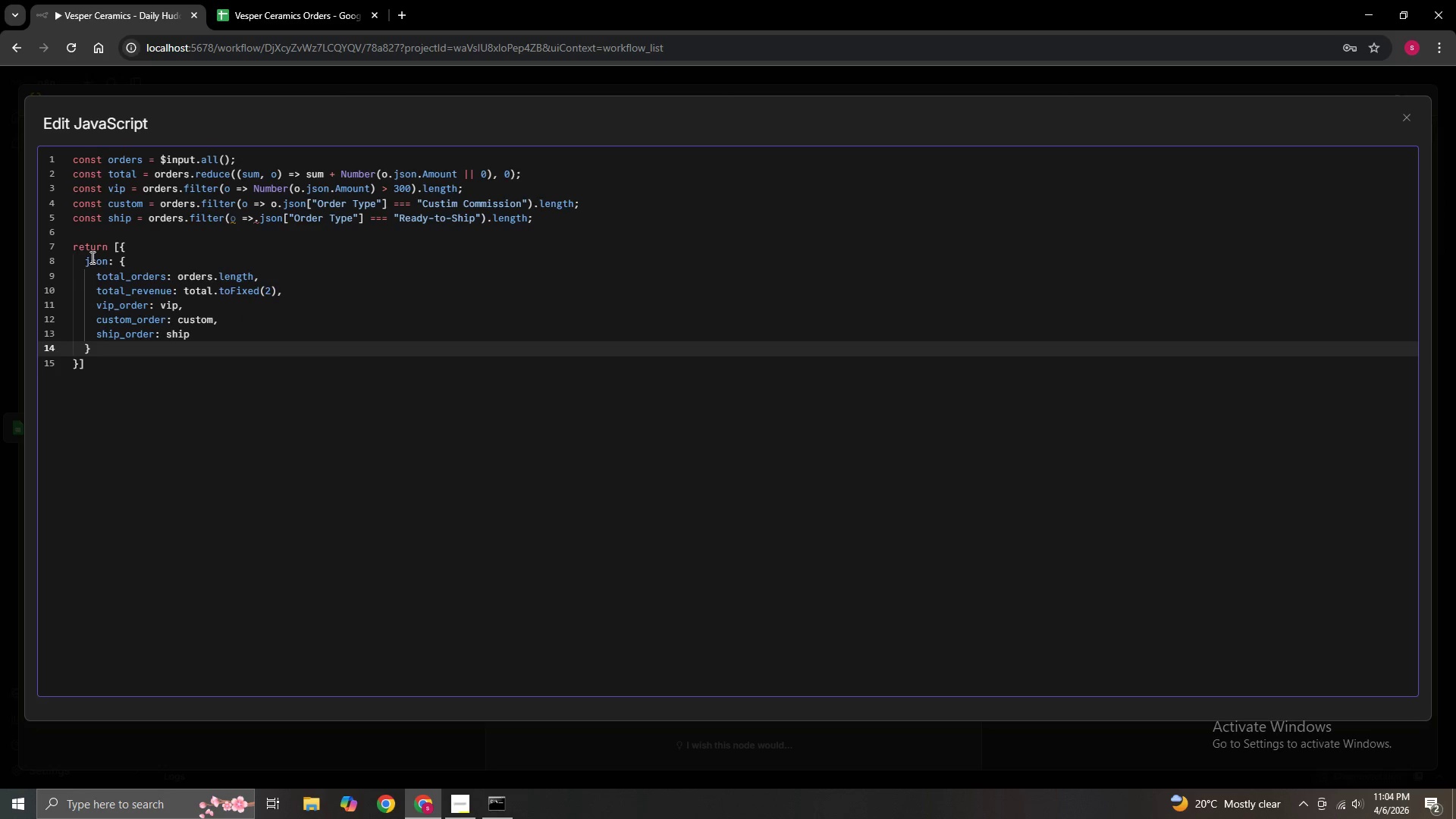 
key(ArrowRight)
 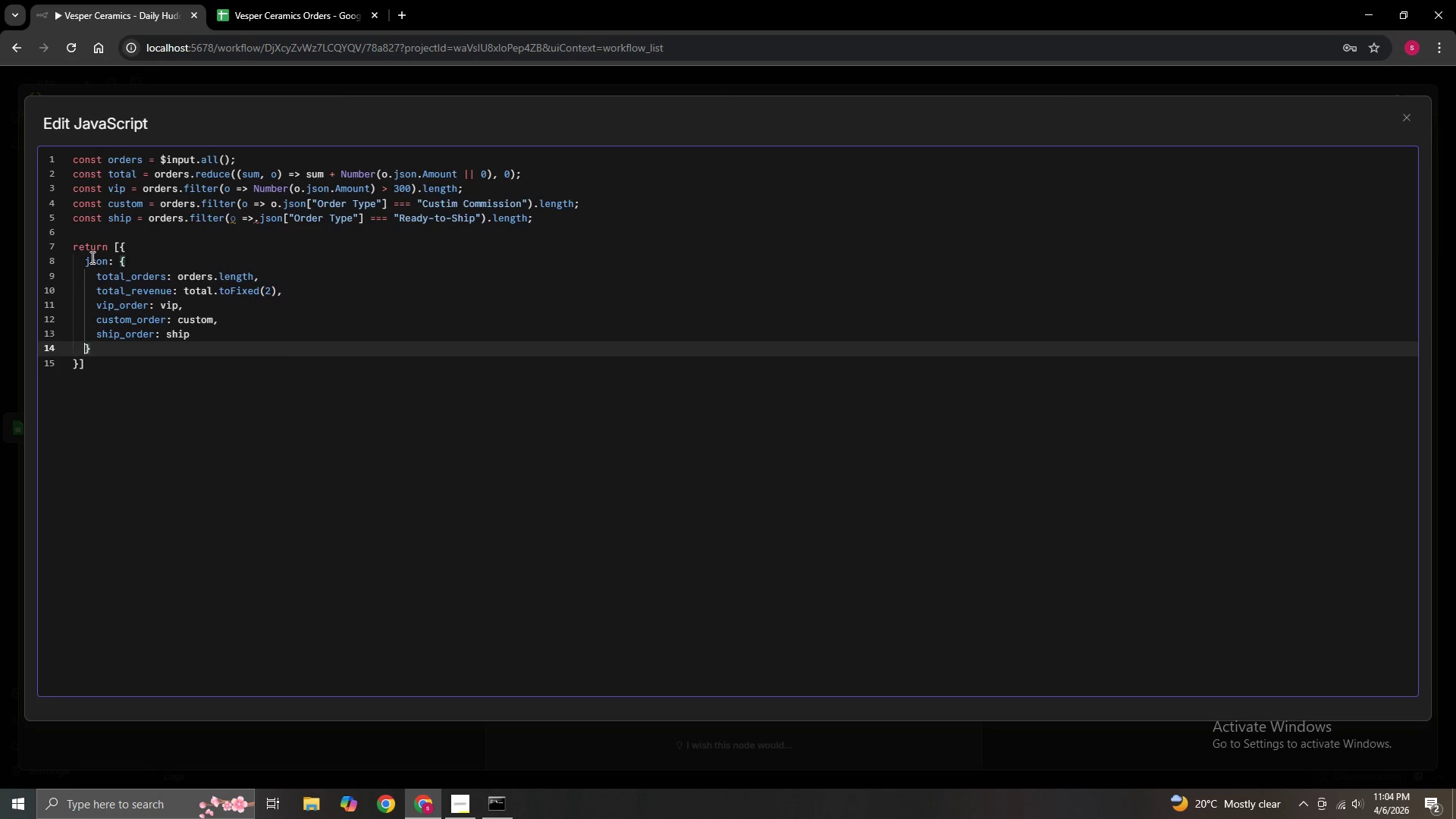 
key(ArrowRight)
 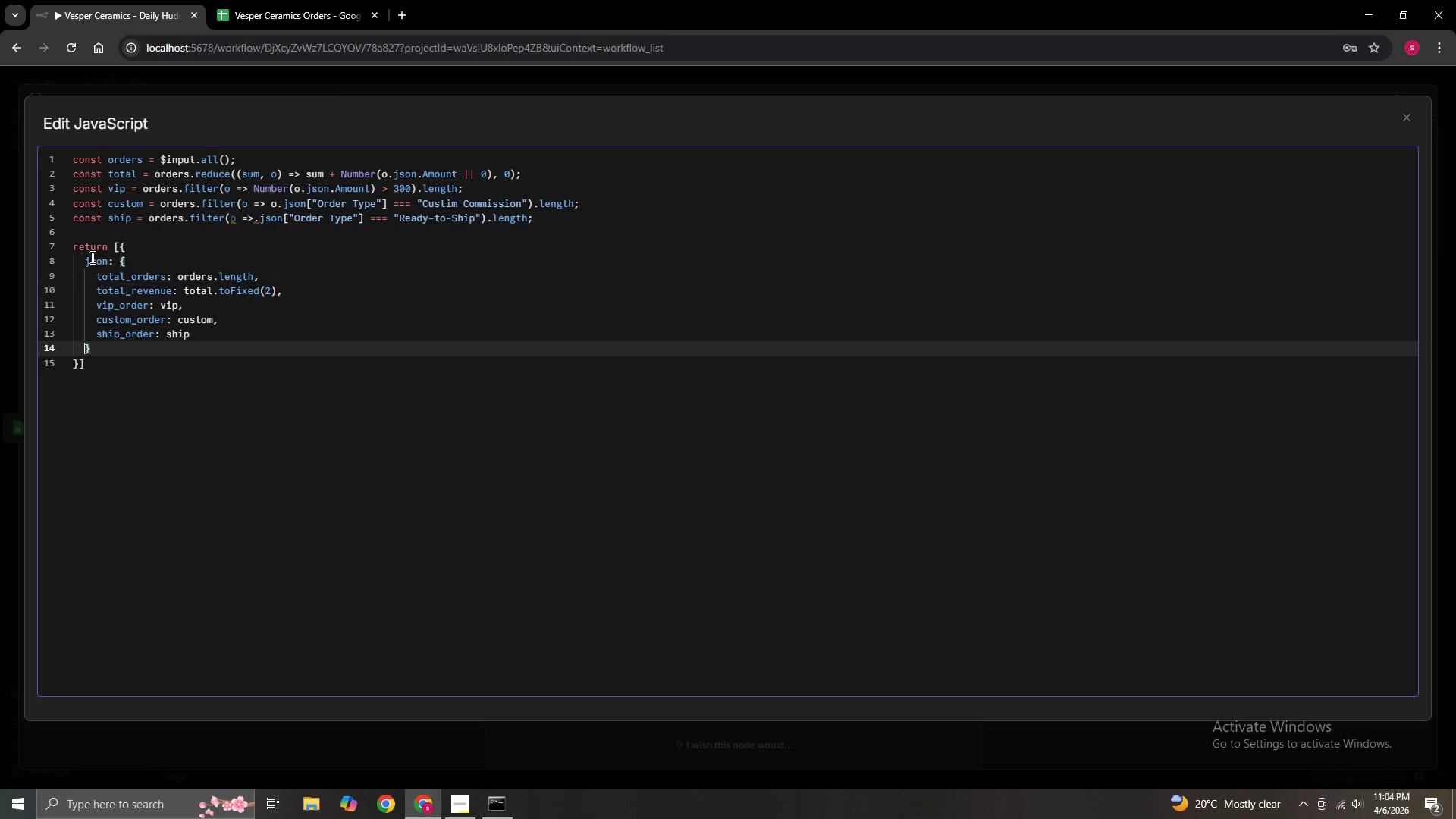 
key(ArrowRight)
 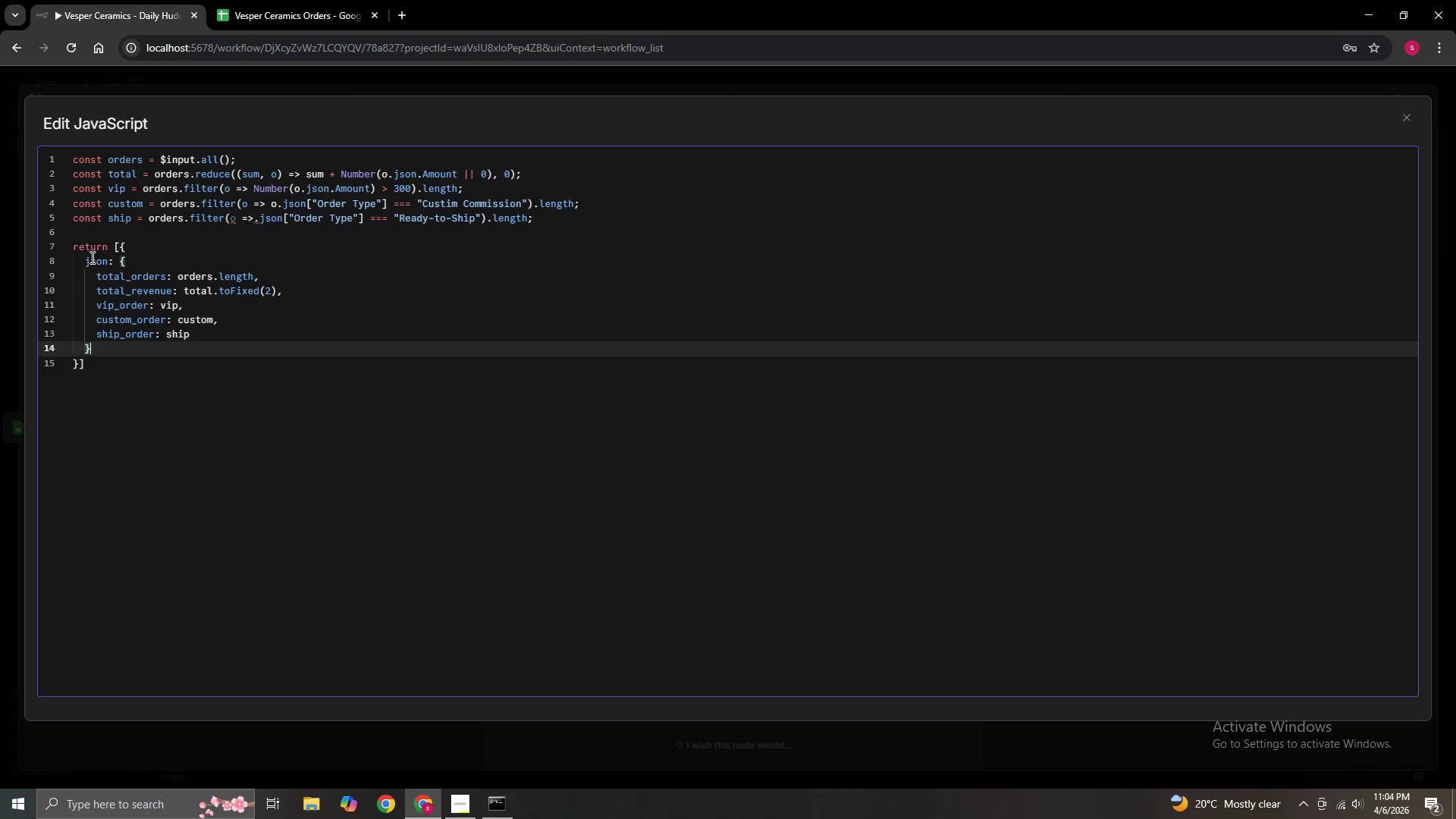 
key(ArrowDown)
 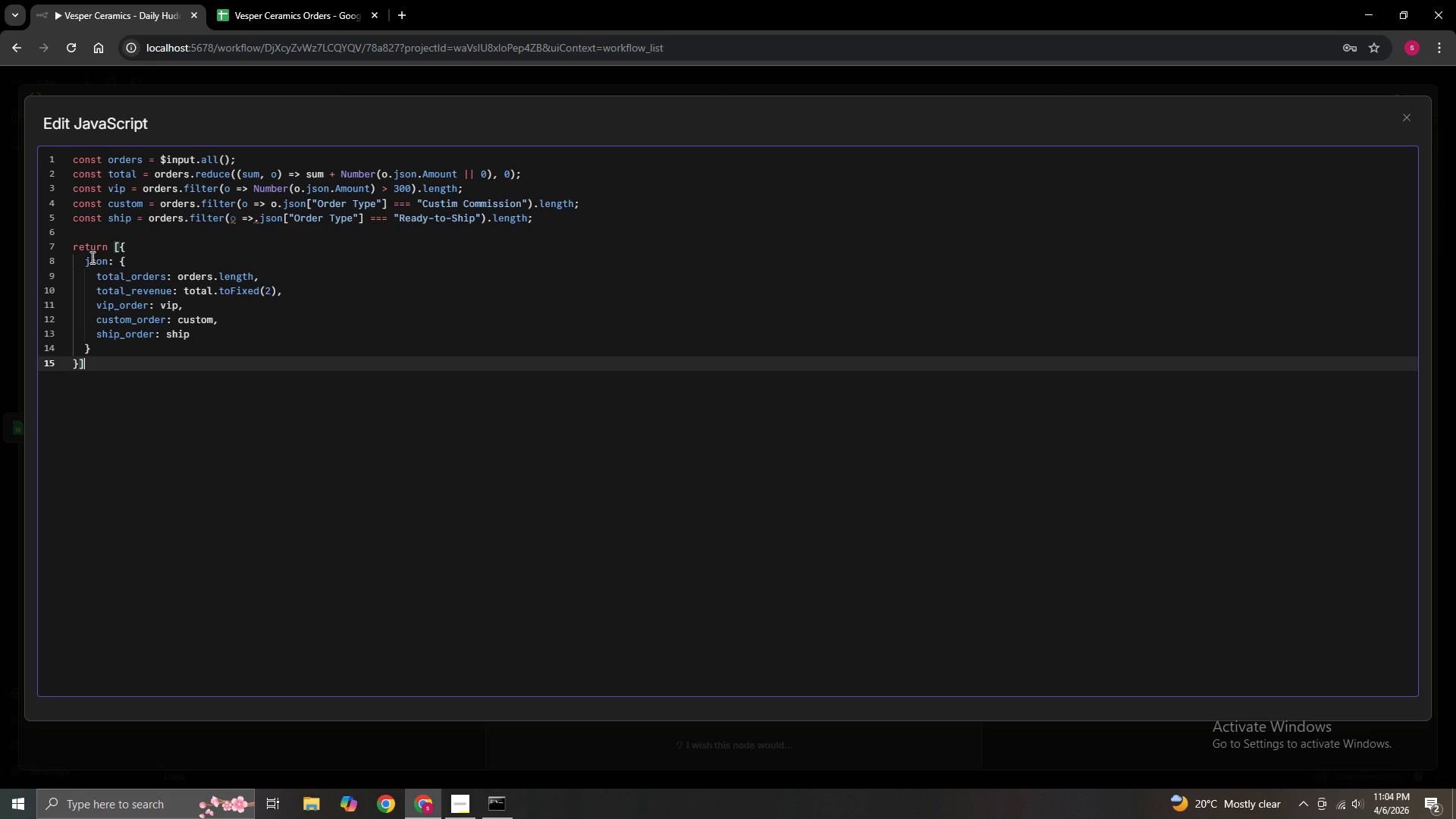 
key(ArrowDown)
 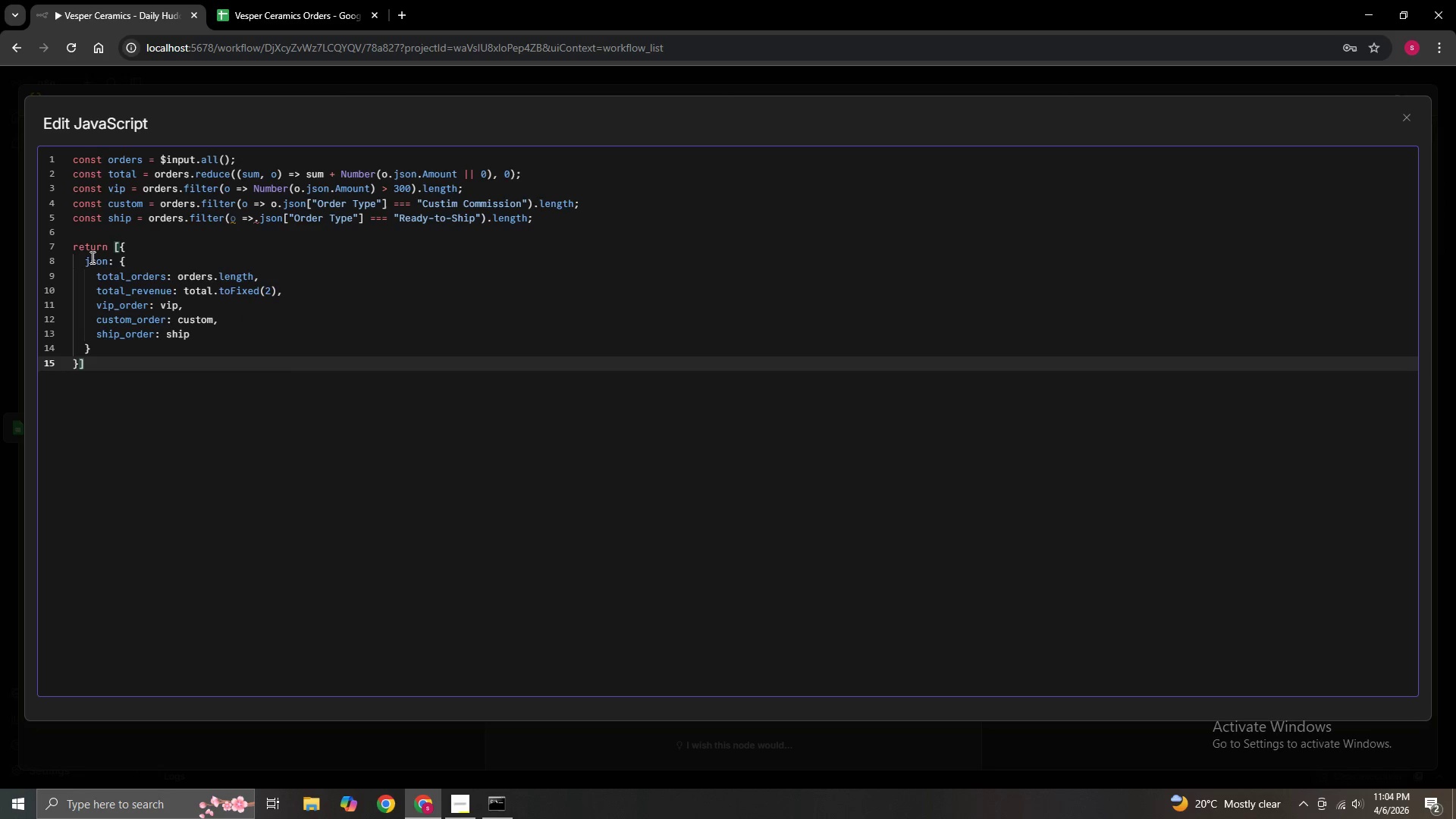 
key(ArrowLeft)
 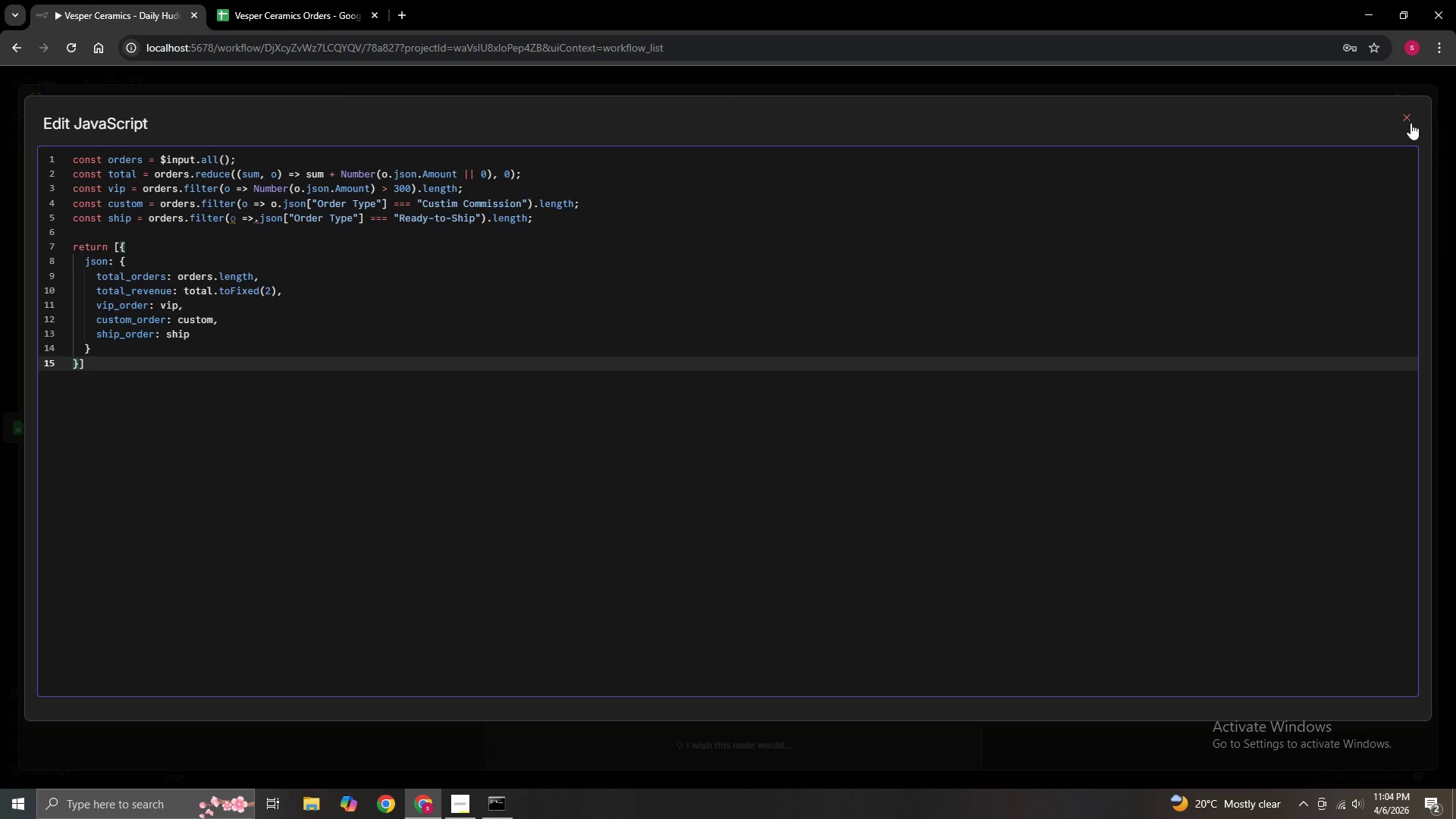 
left_click([1410, 123])
 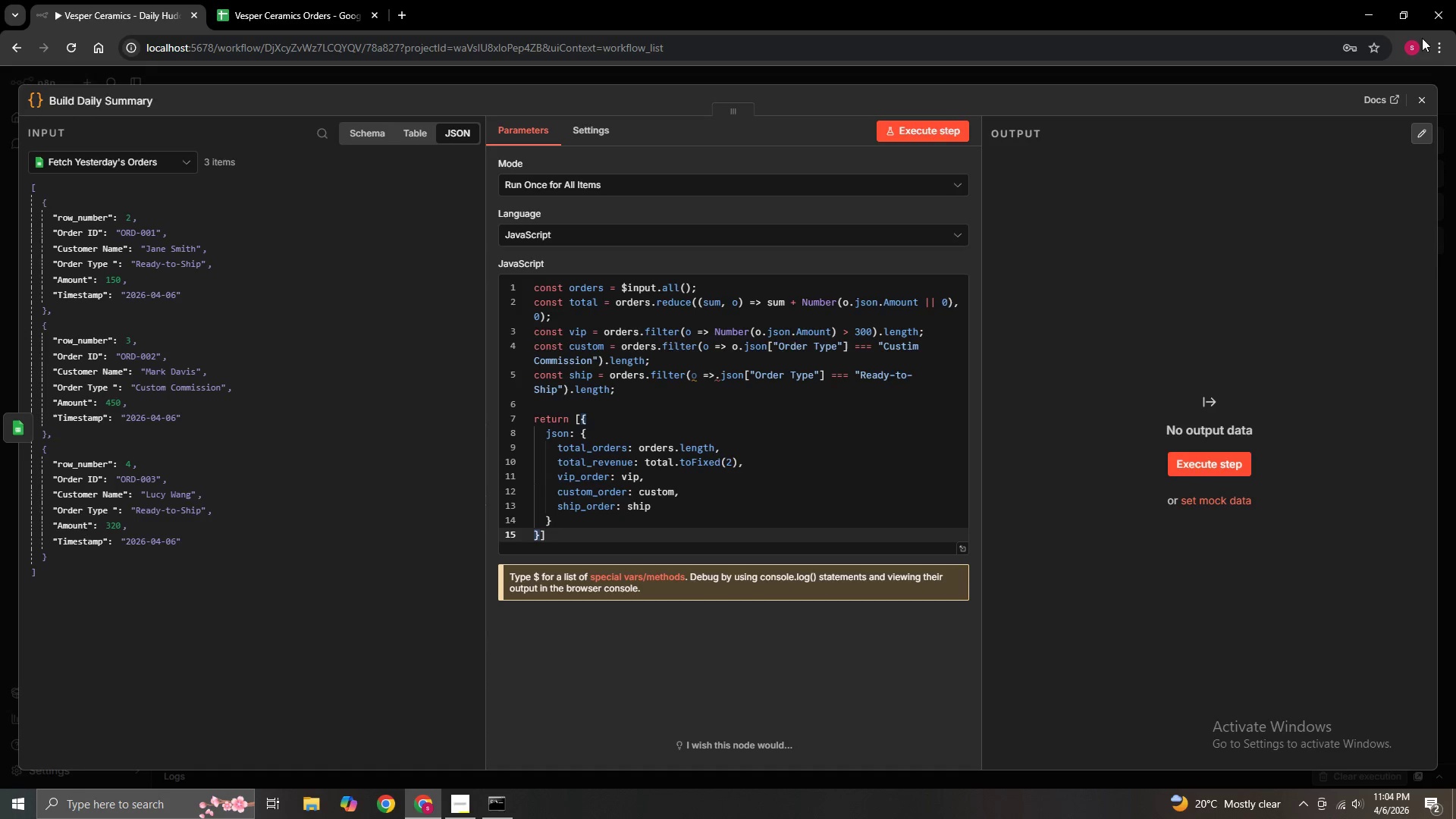 
left_click([1414, 101])
 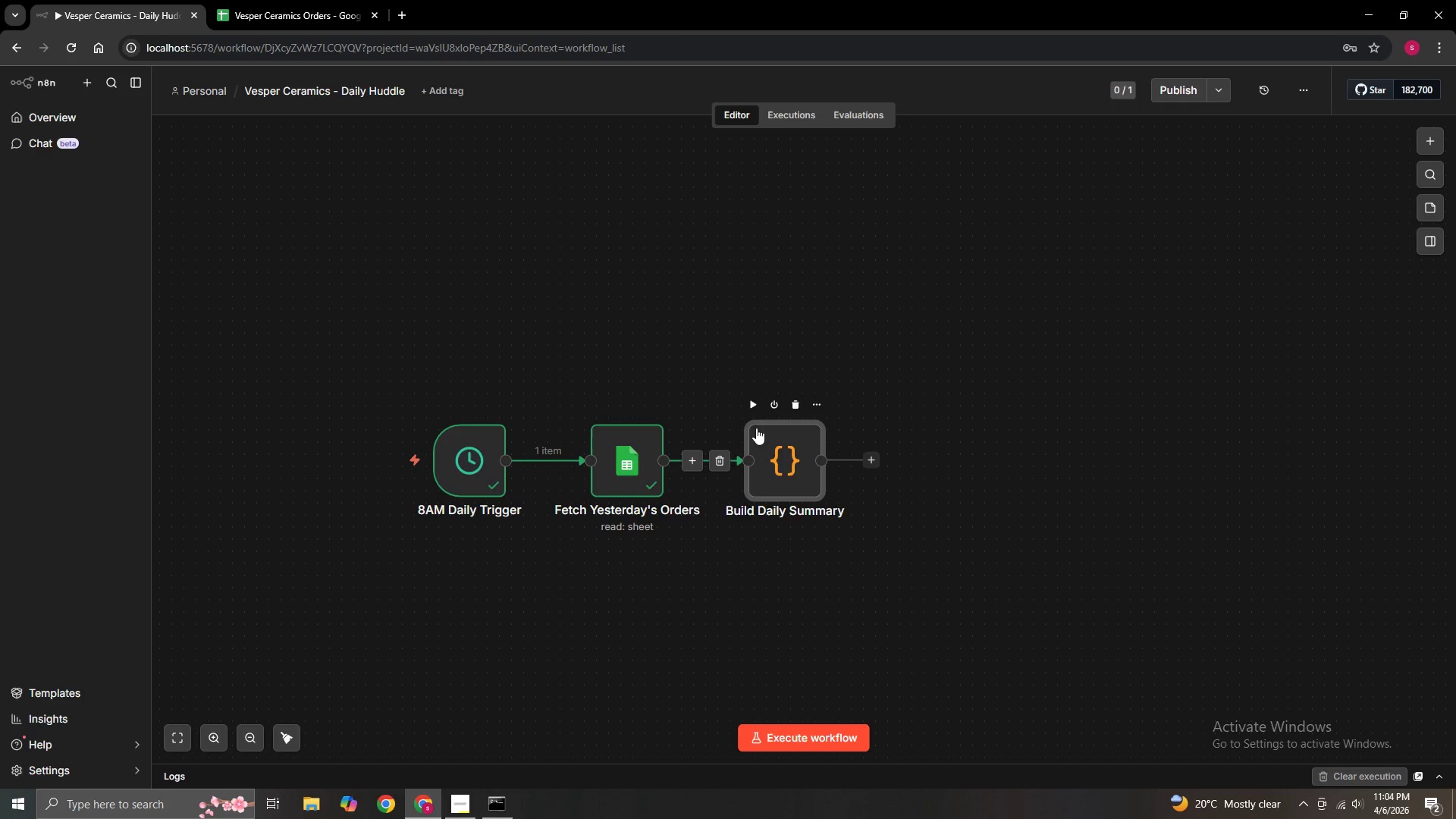 
left_click([753, 410])
 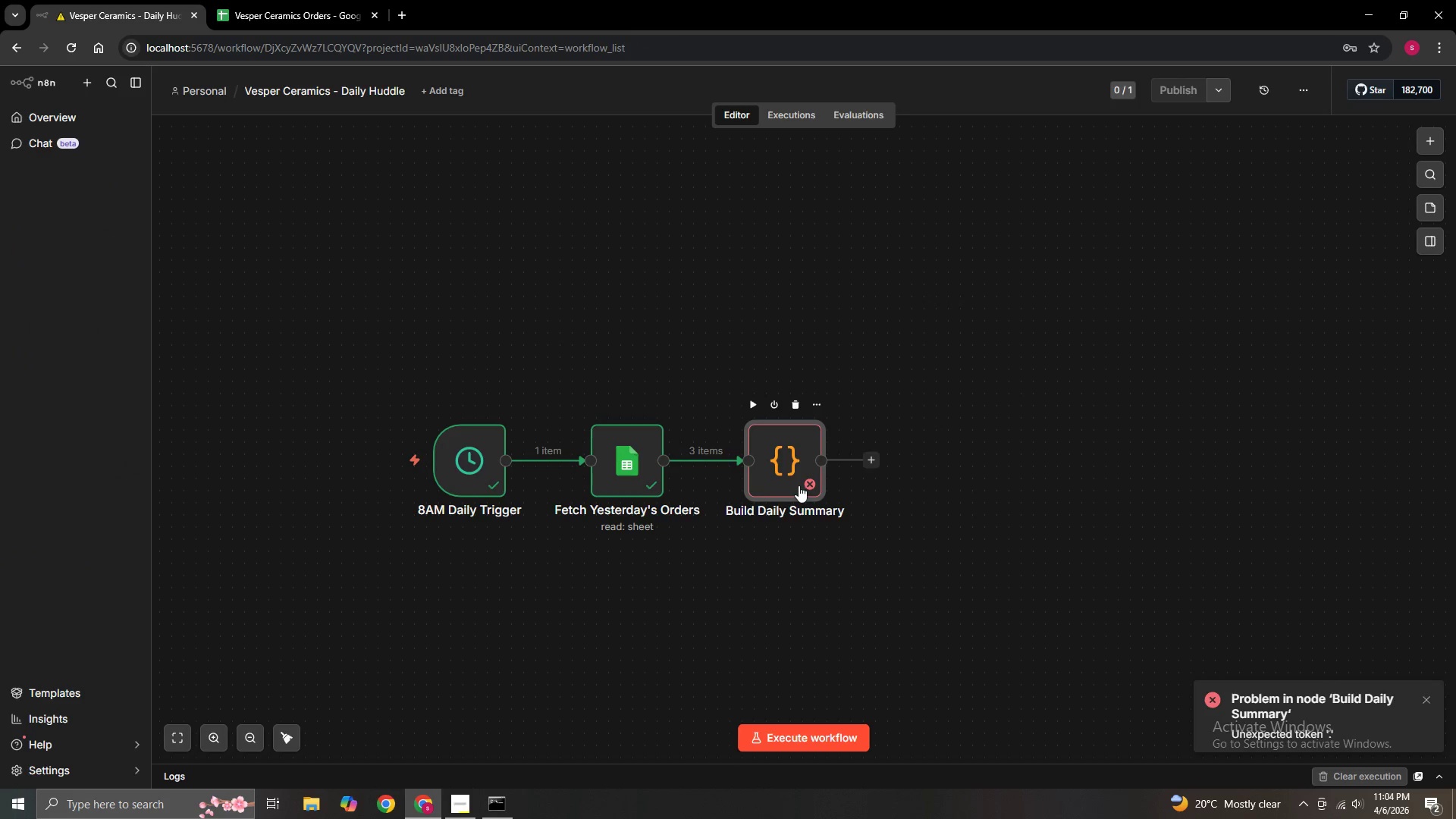 
double_click([799, 485])
 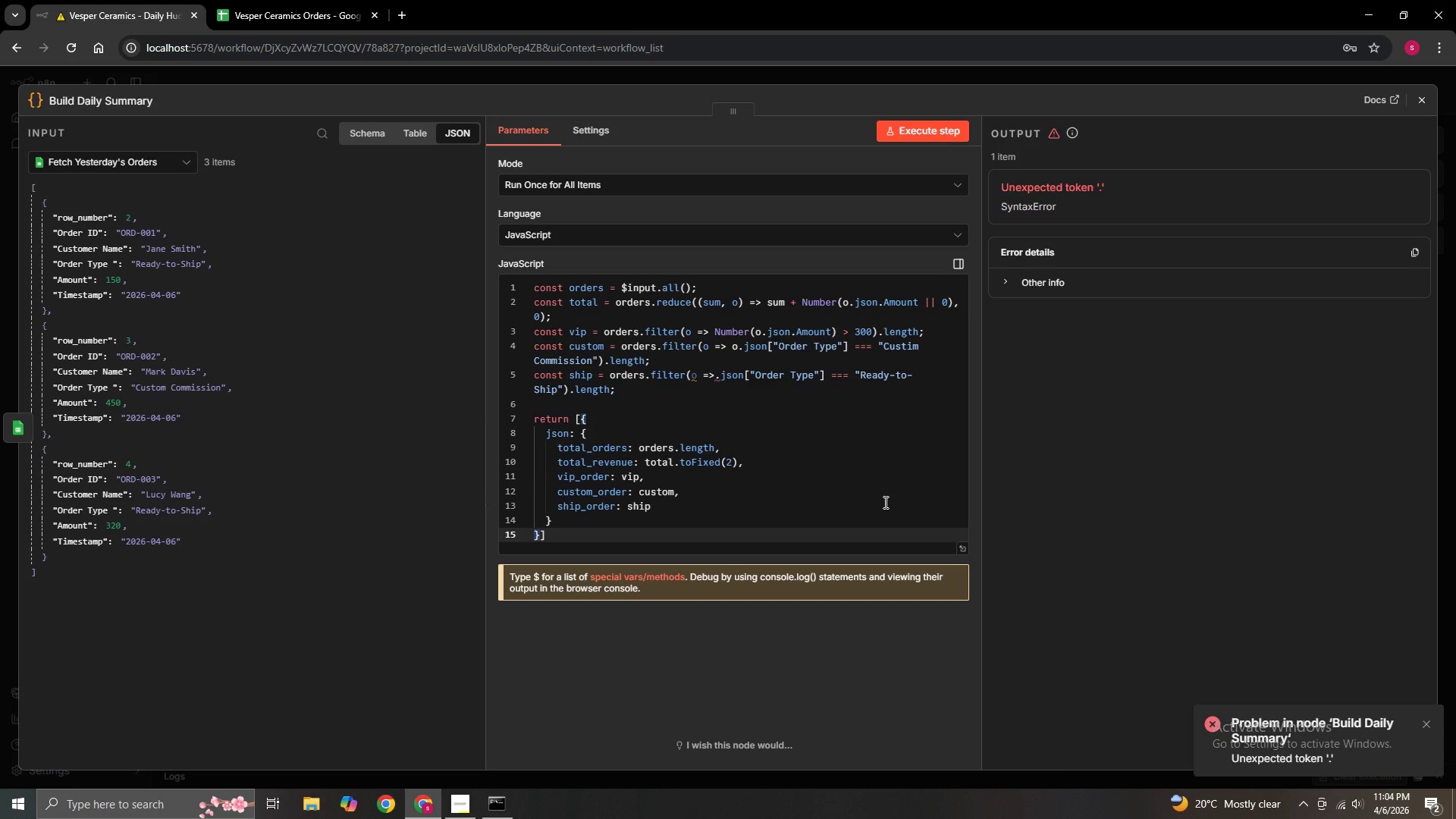 
wait(8.51)
 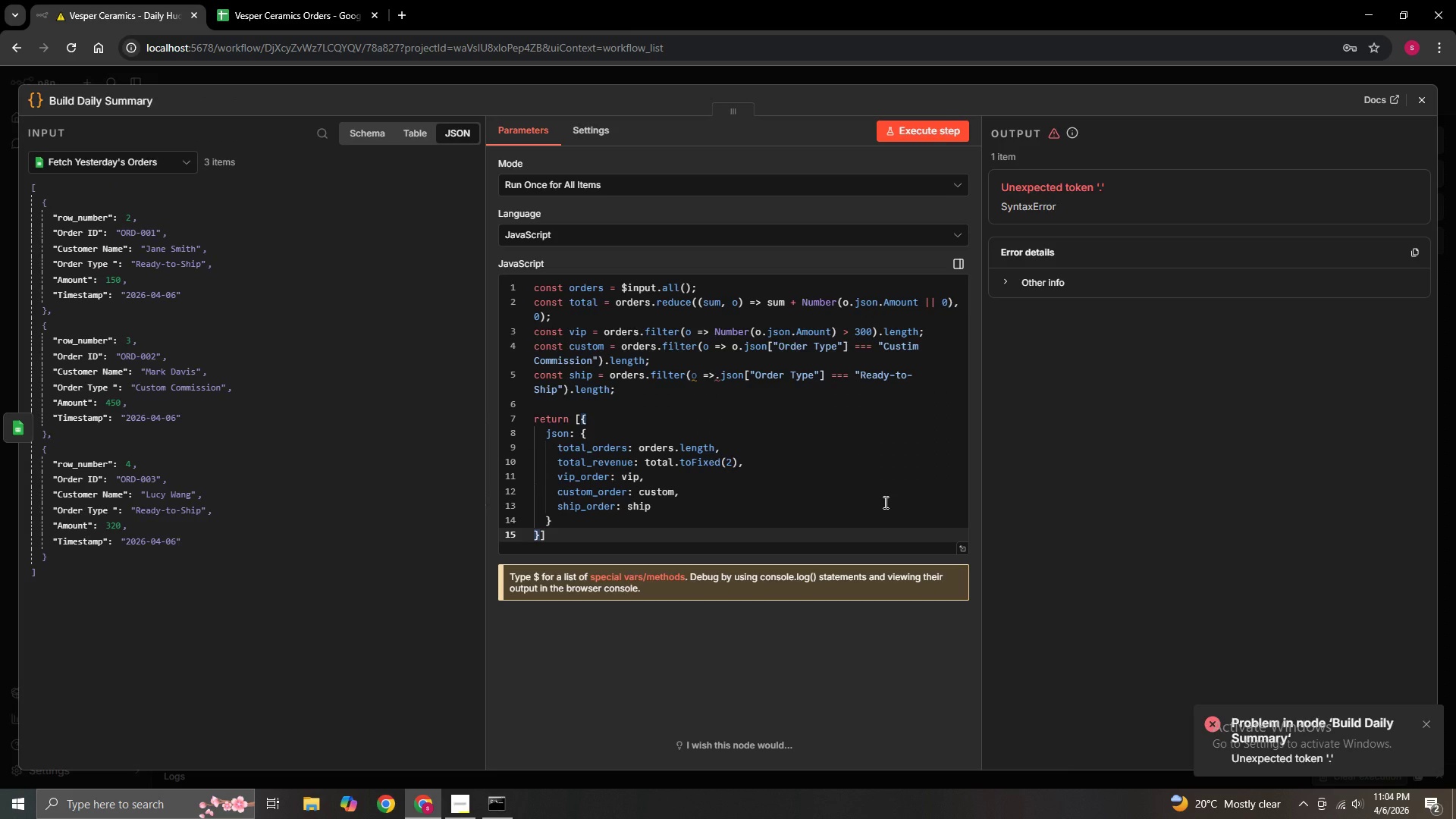 
left_click([913, 134])
 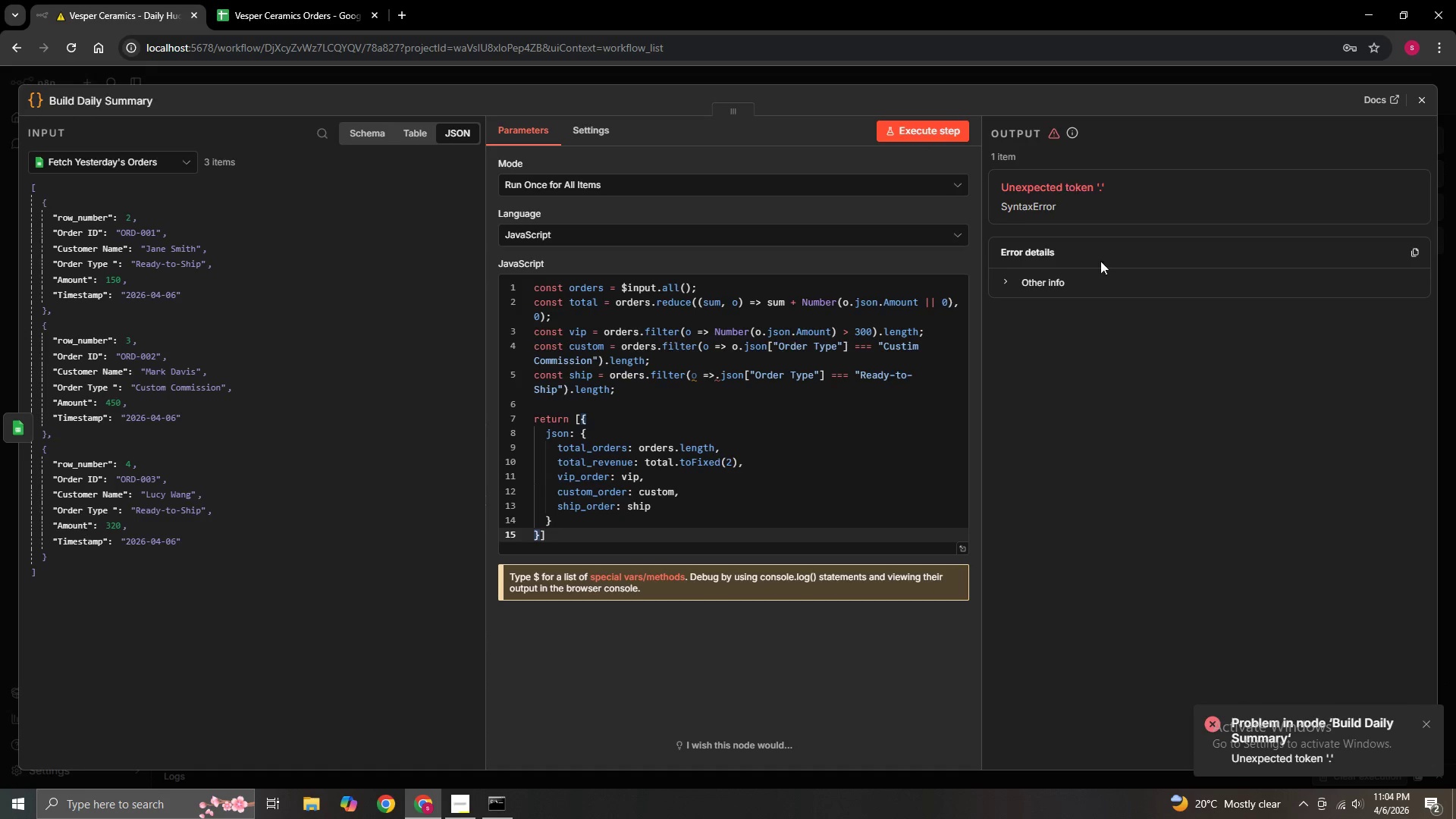 
left_click([1087, 281])
 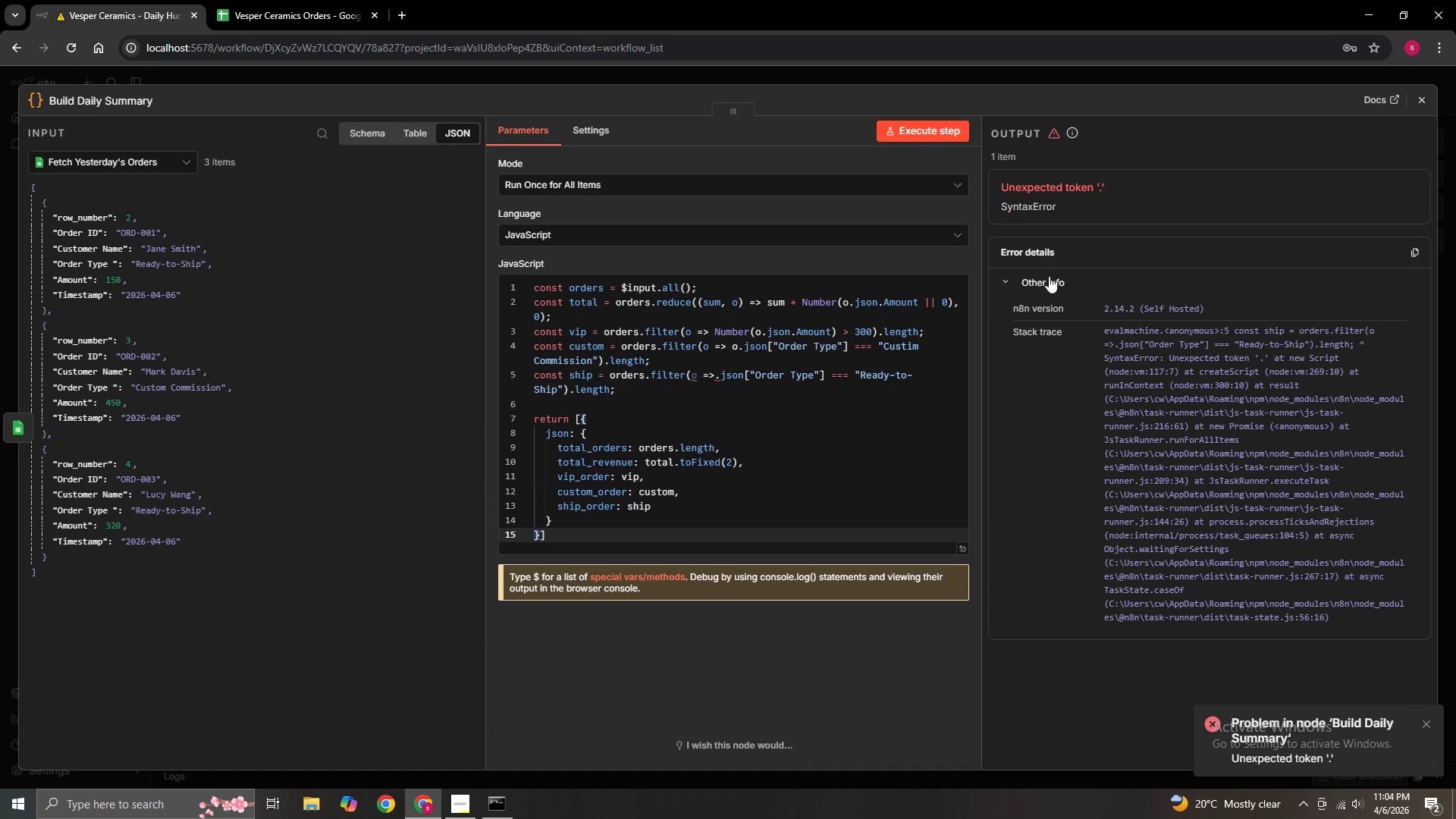 
left_click([1051, 290])
 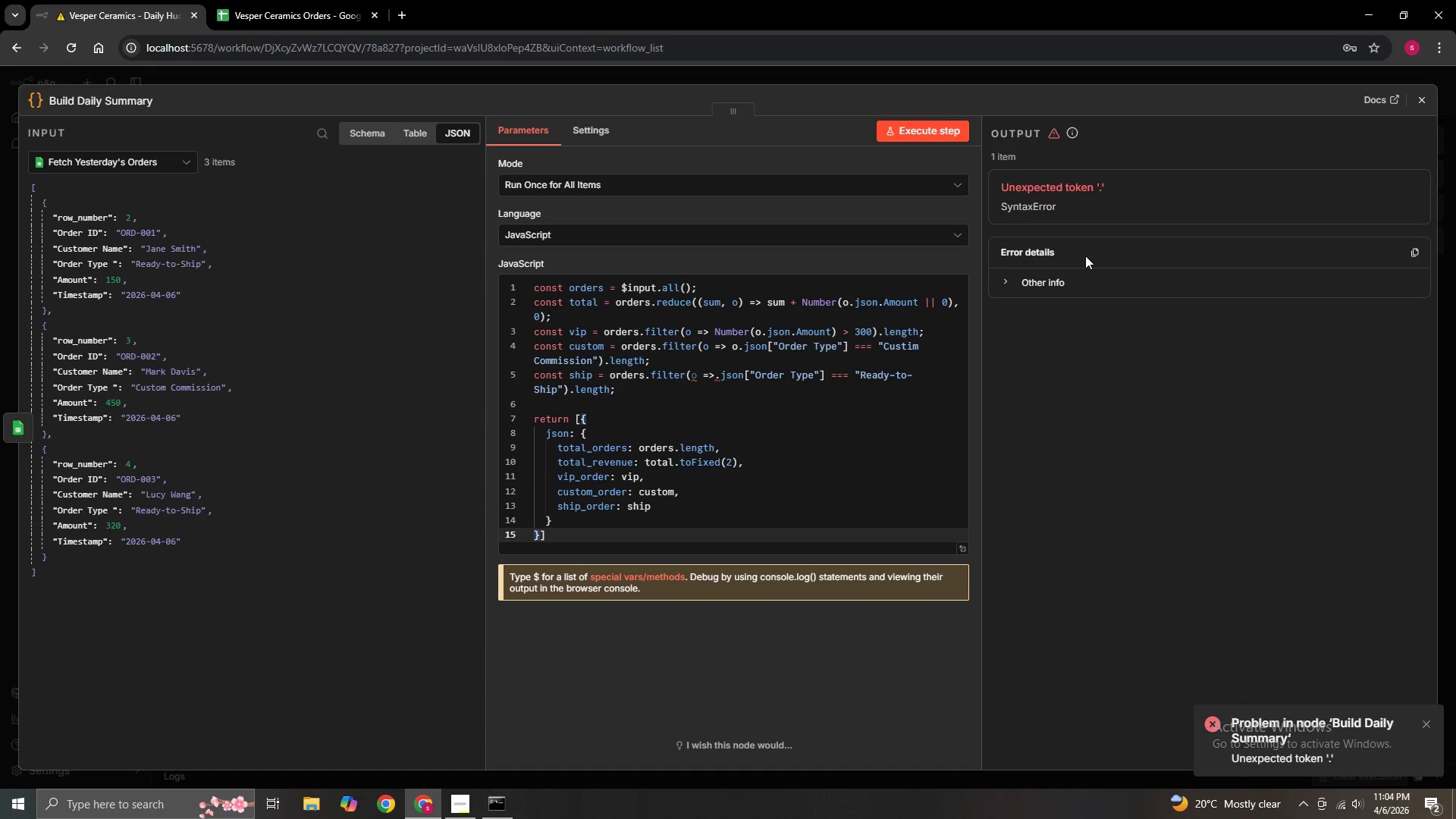 
left_click([1087, 255])
 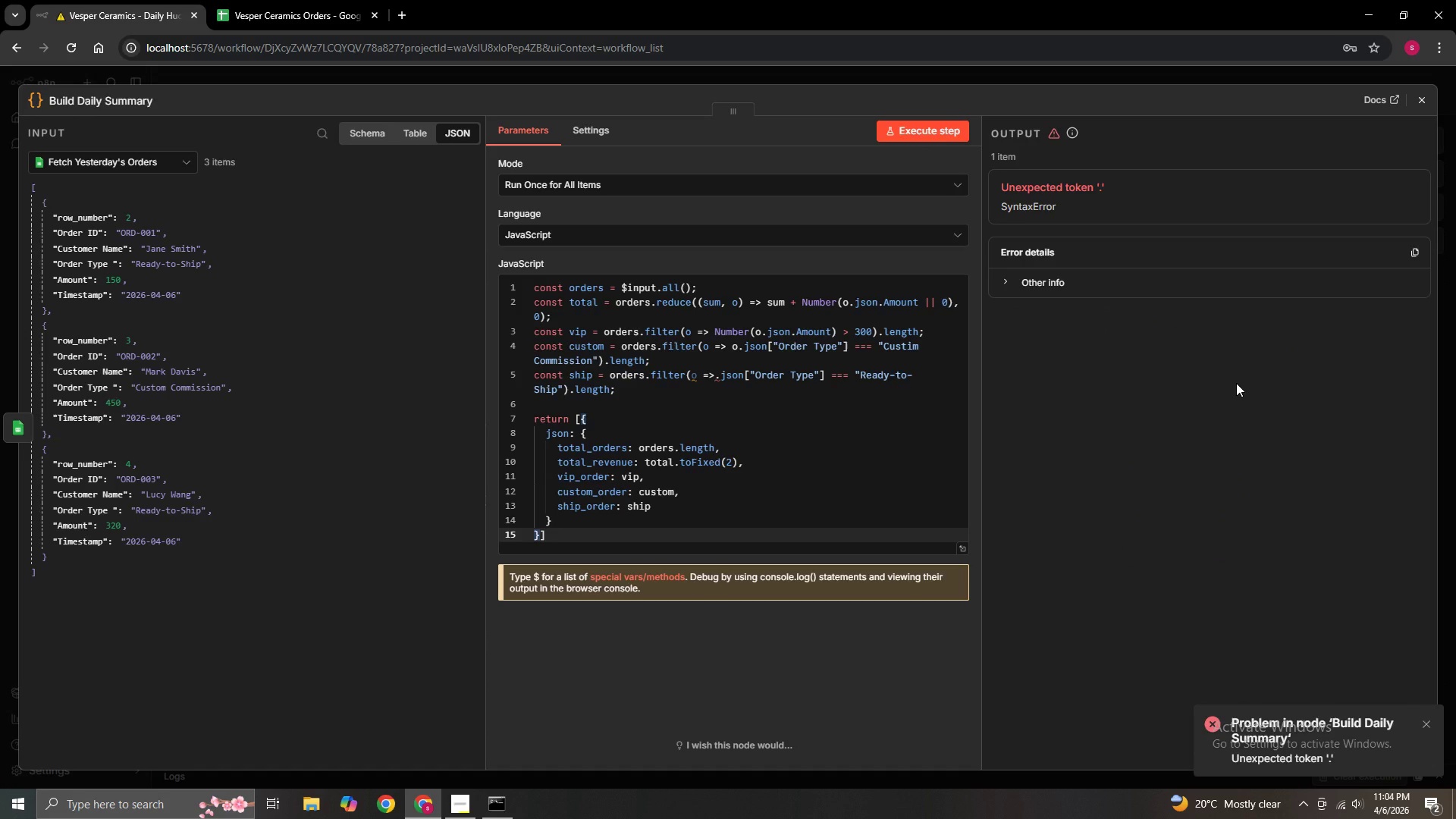 
wait(8.16)
 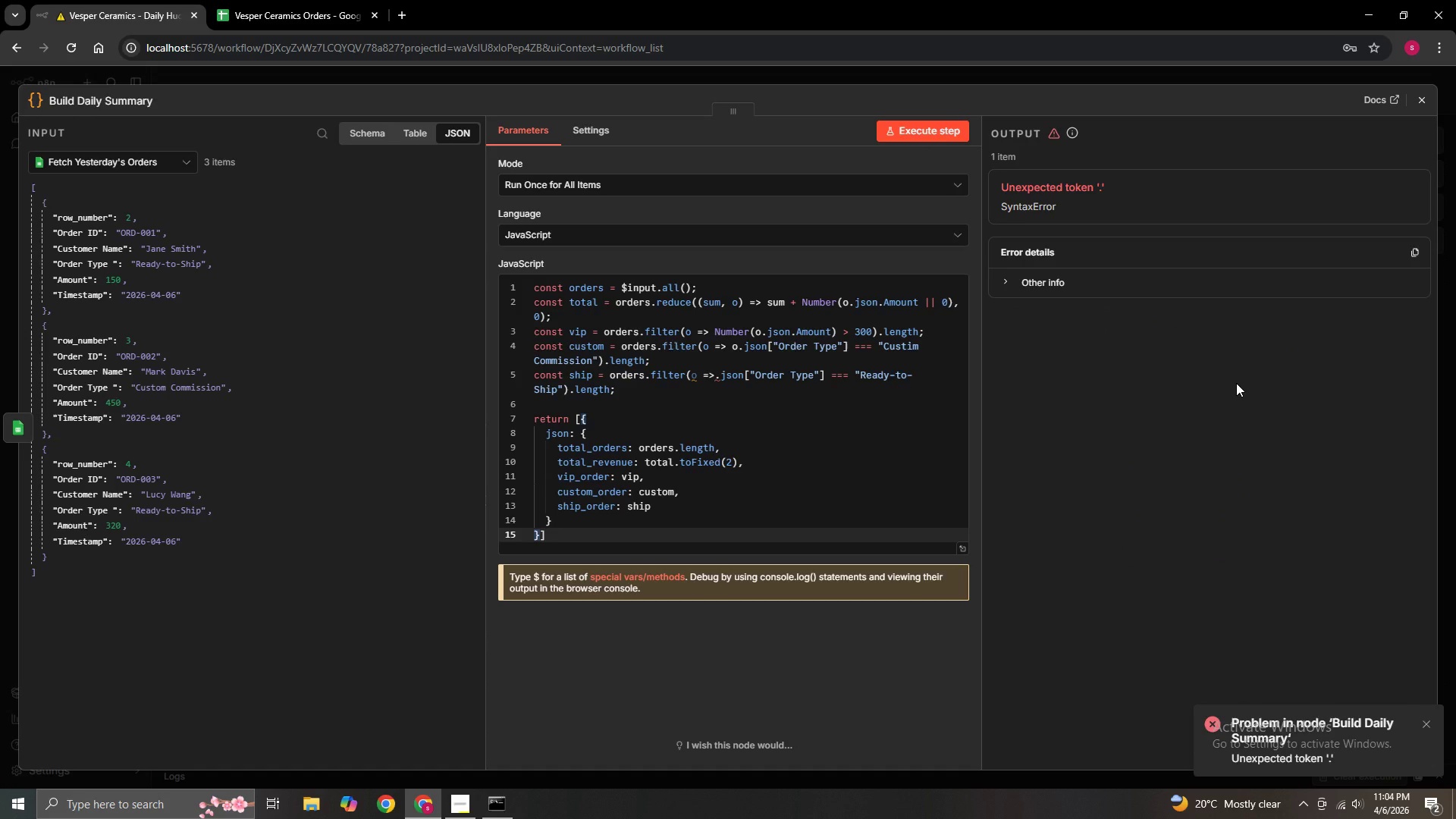 
left_click([962, 547])
 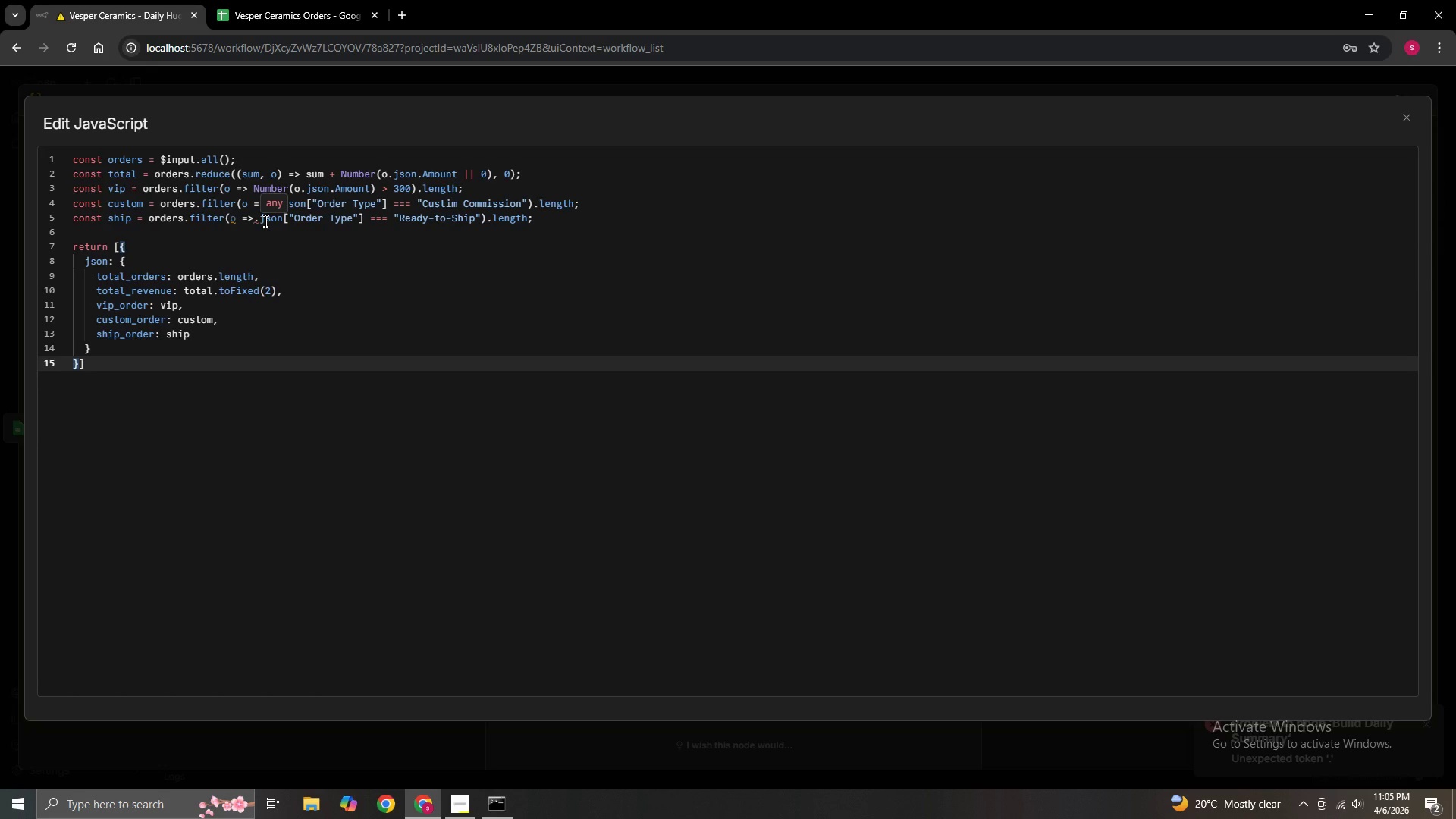 
wait(19.11)
 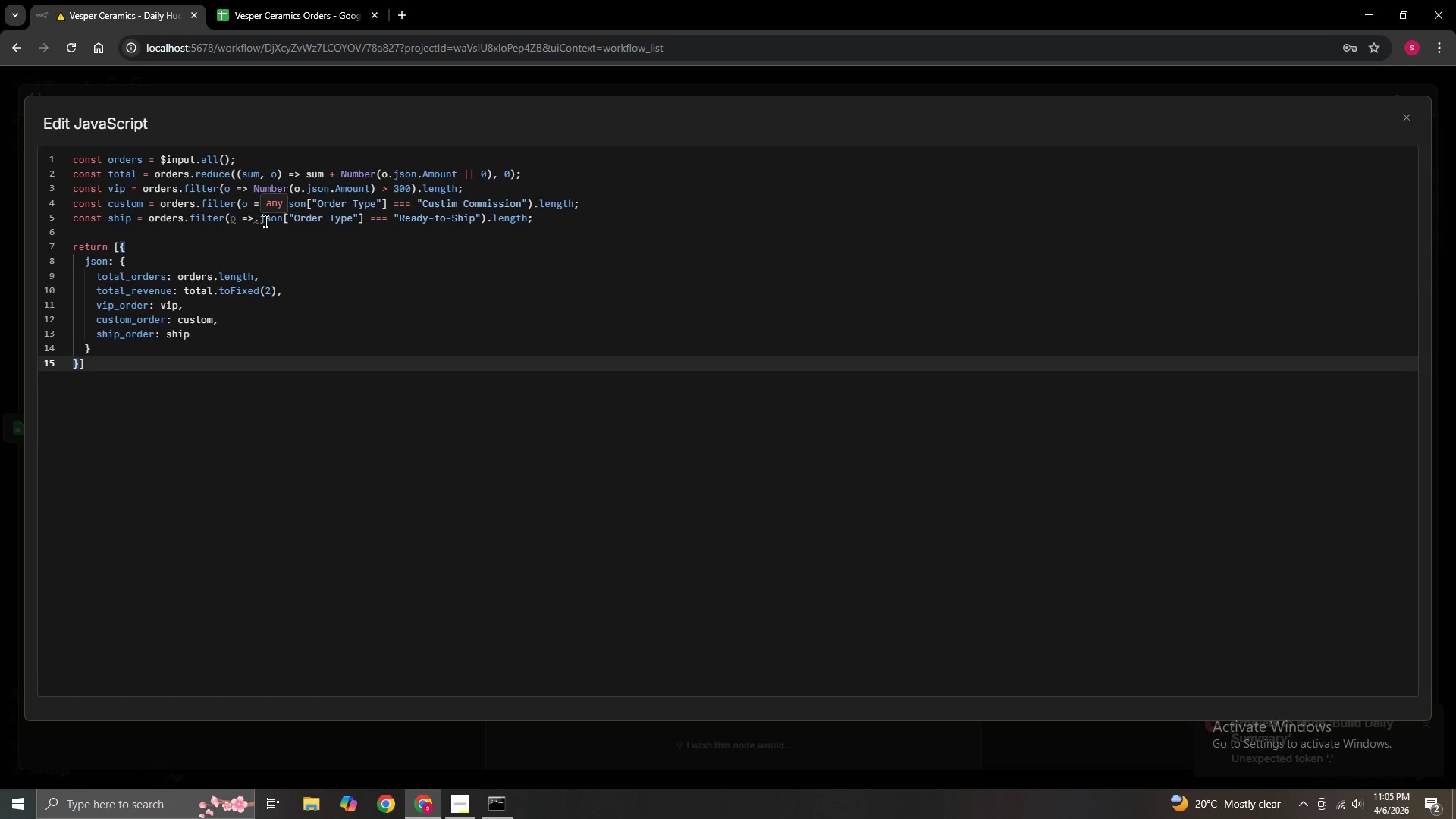 
left_click([254, 219])
 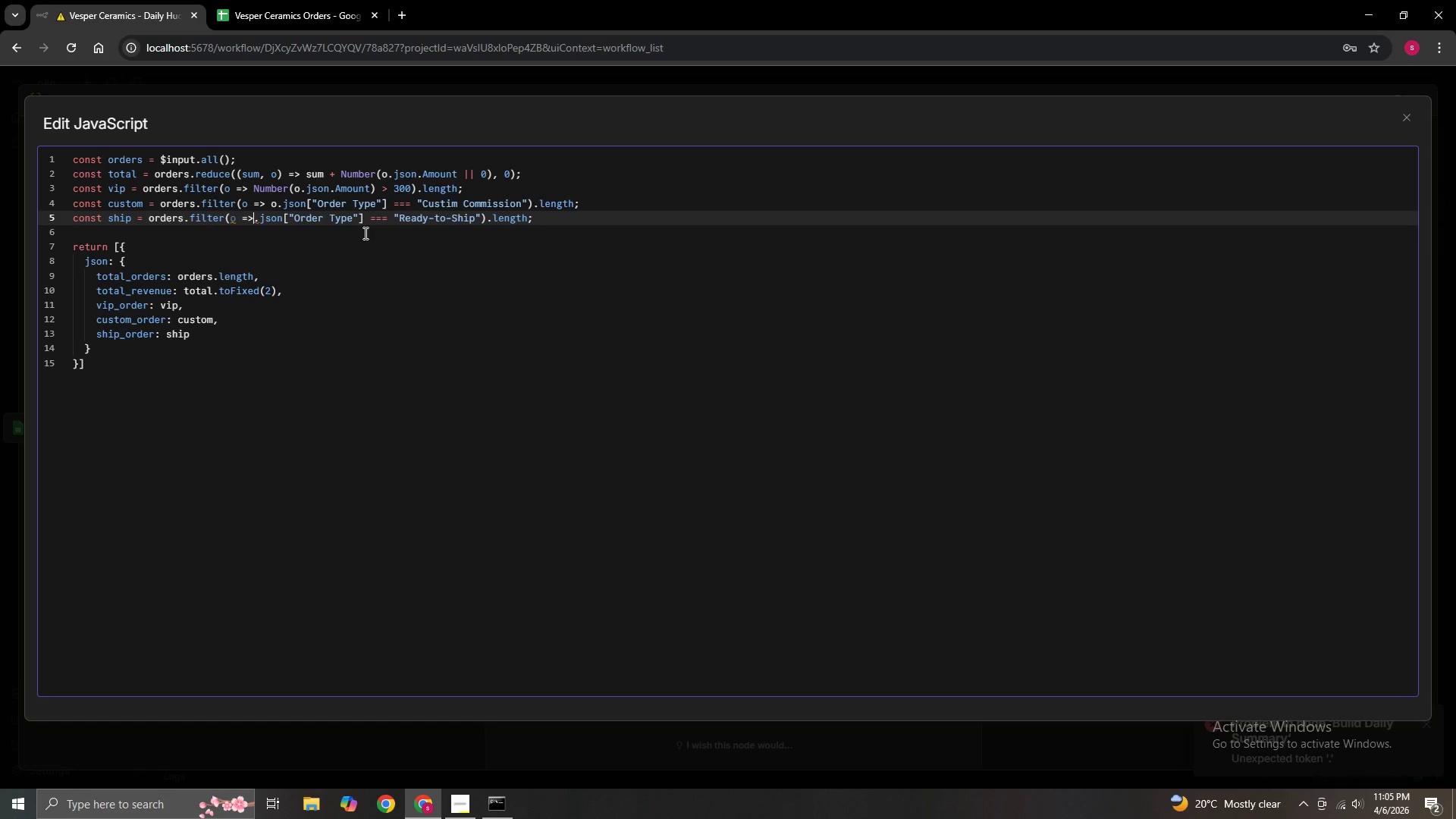 
key(Space)
 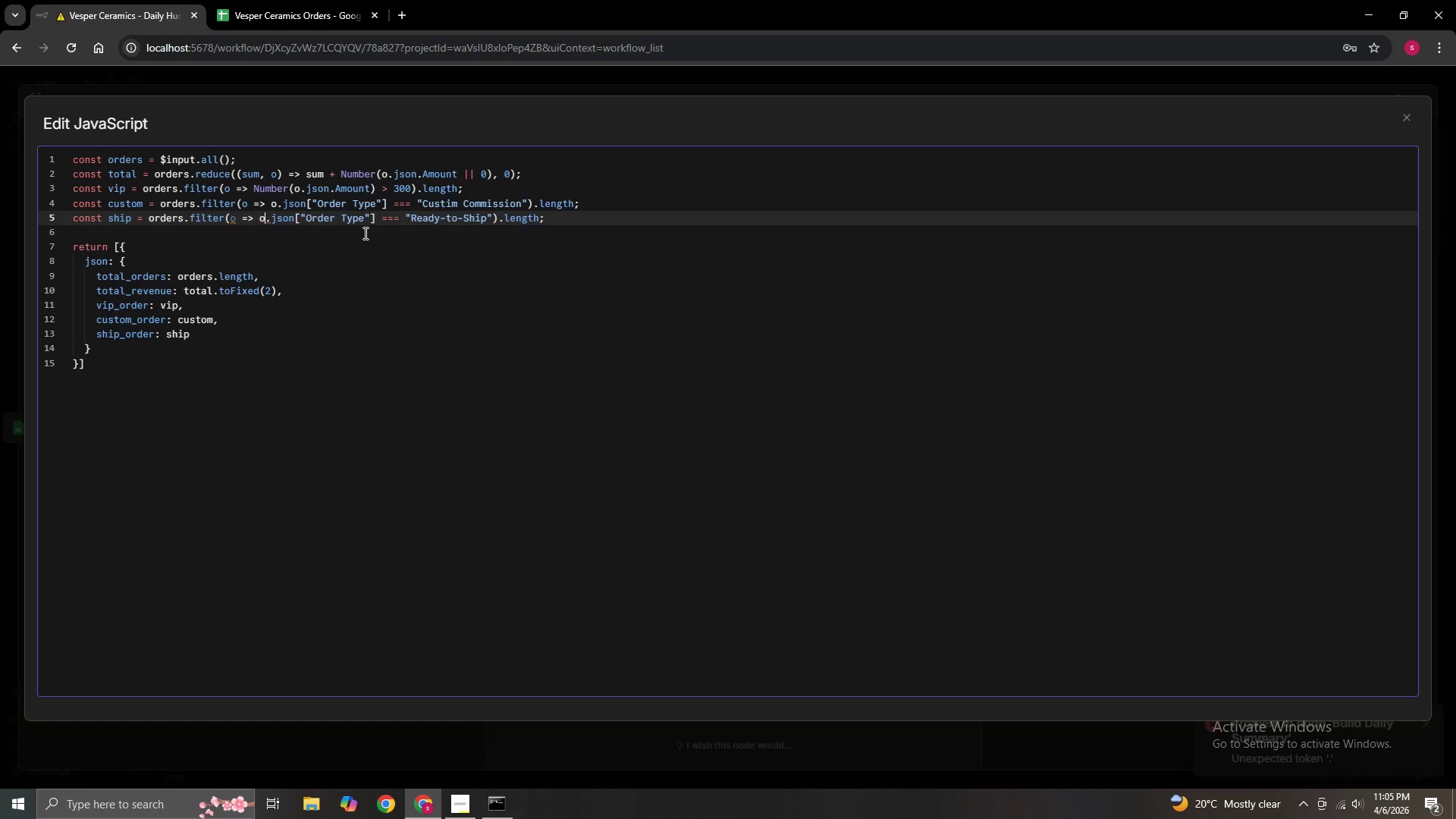 
key(O)
 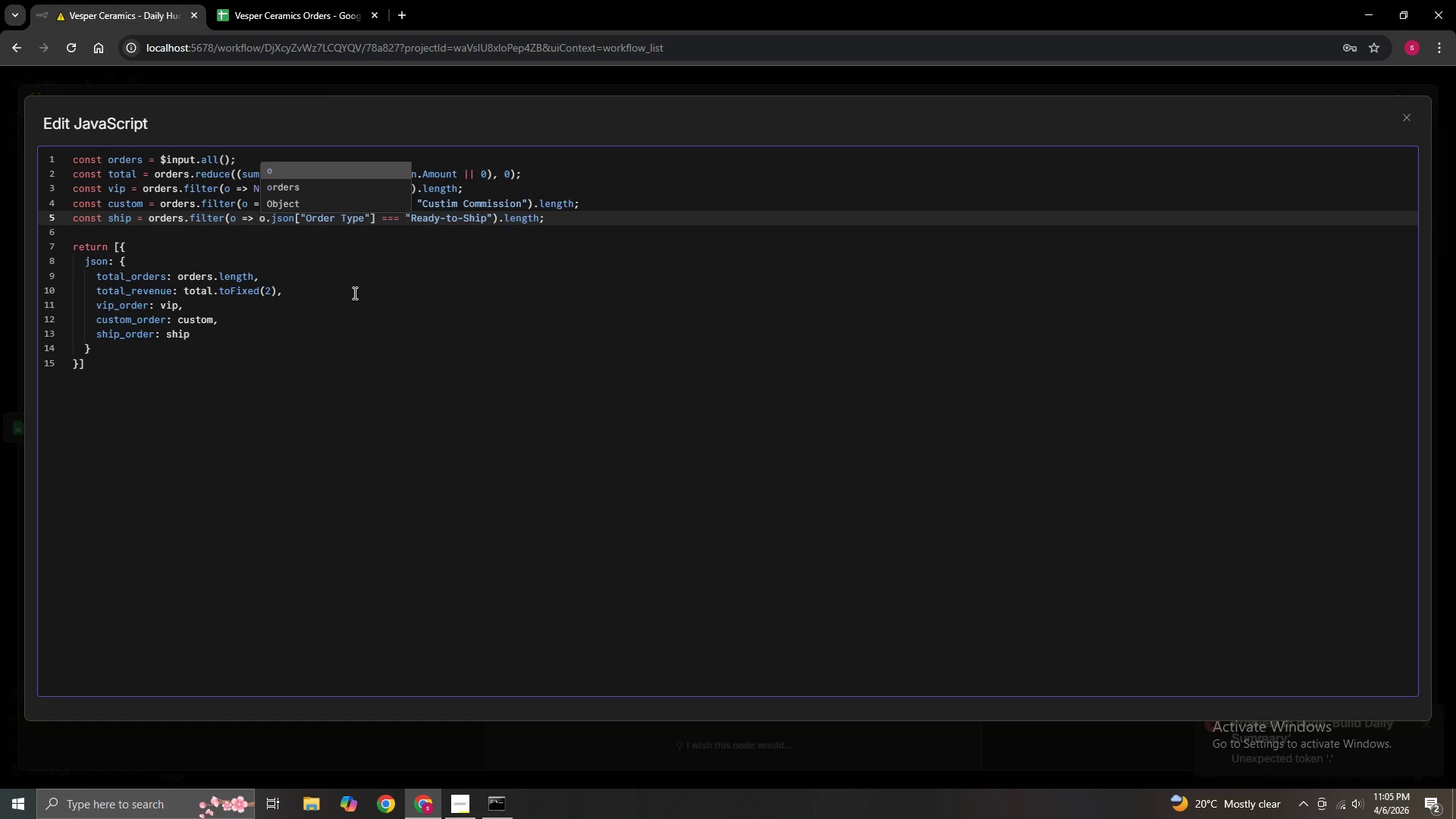 
left_click([342, 281])
 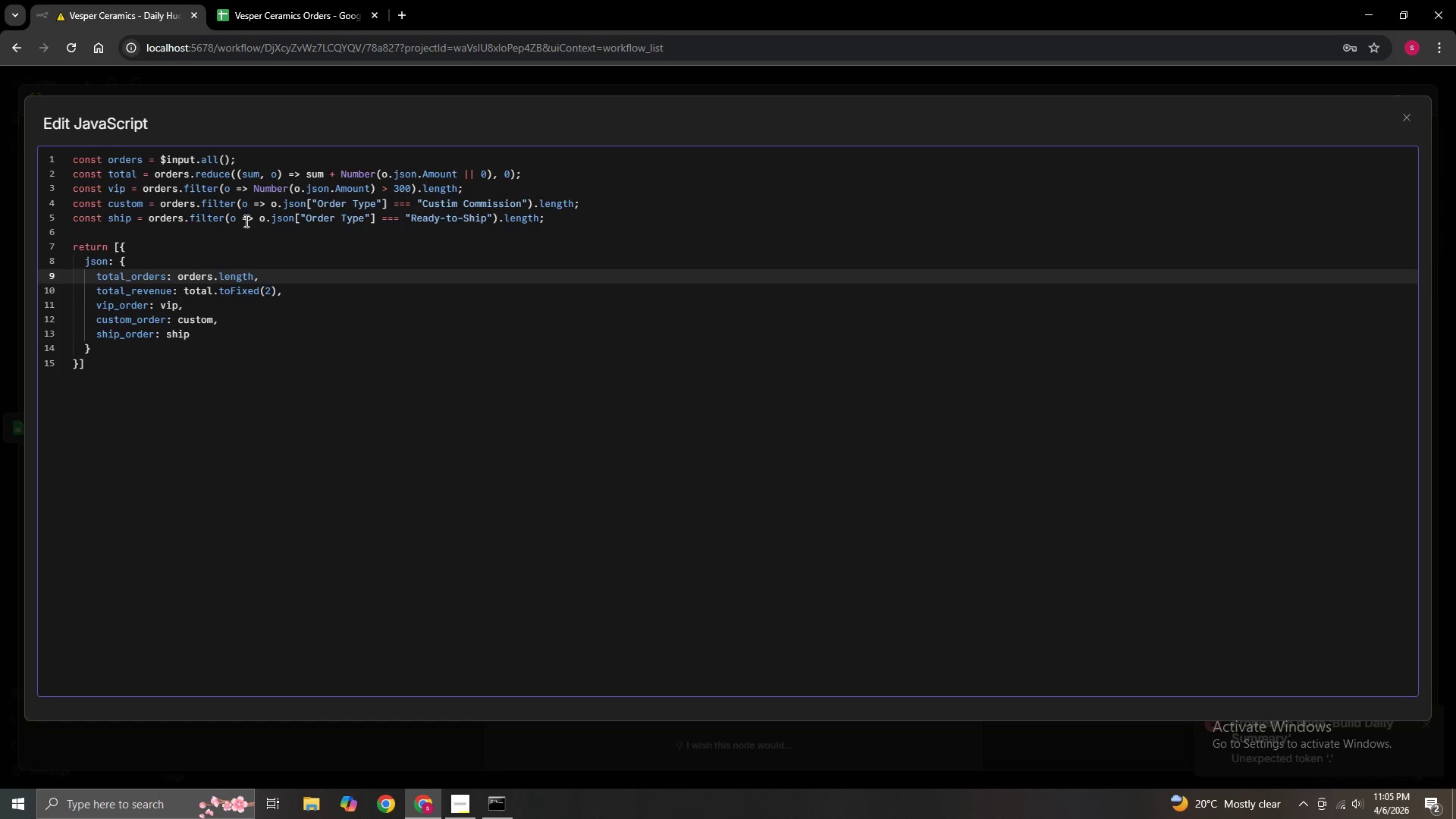 
left_click([256, 212])
 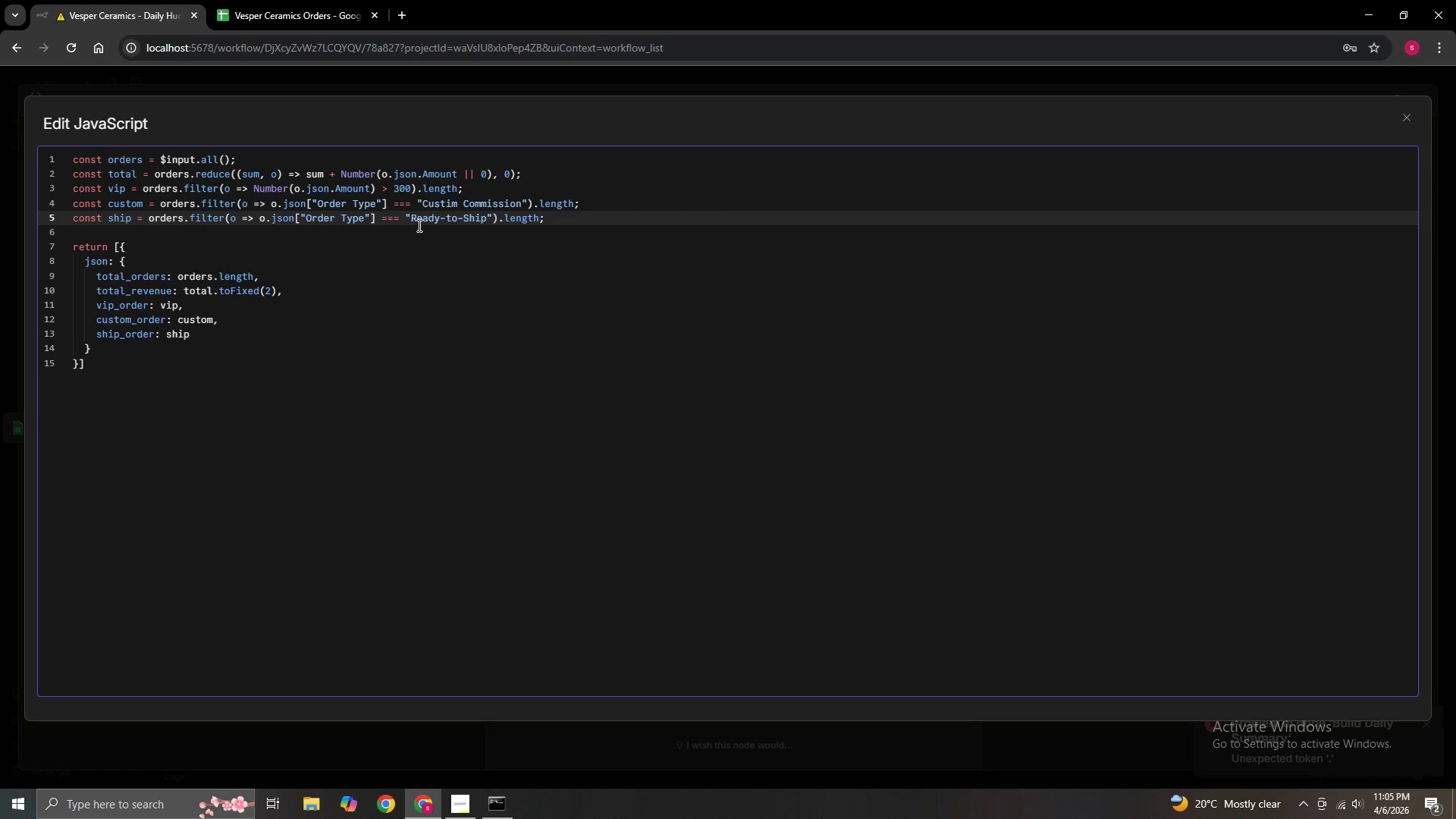 
wait(10.89)
 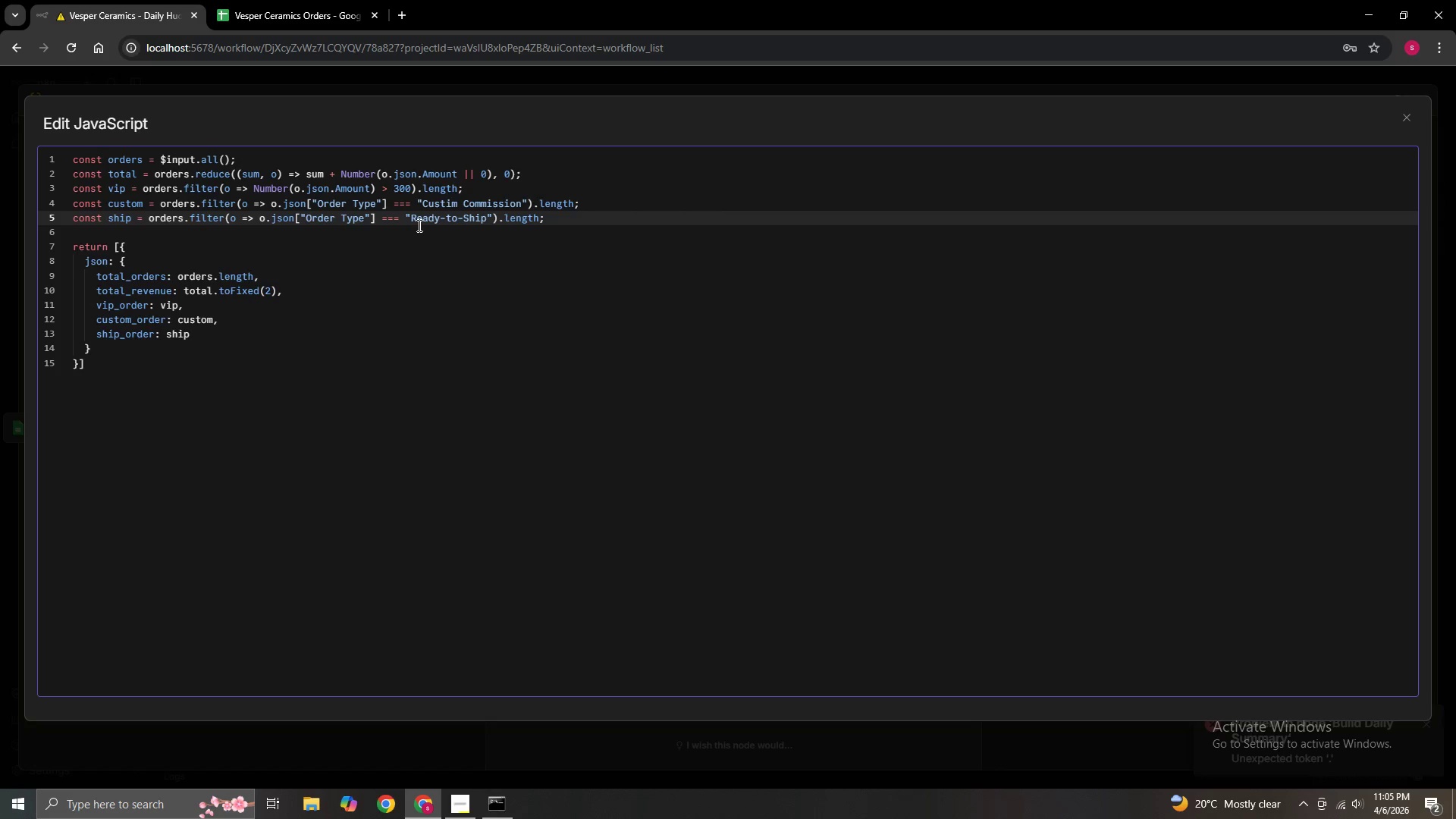 
left_click([1404, 120])
 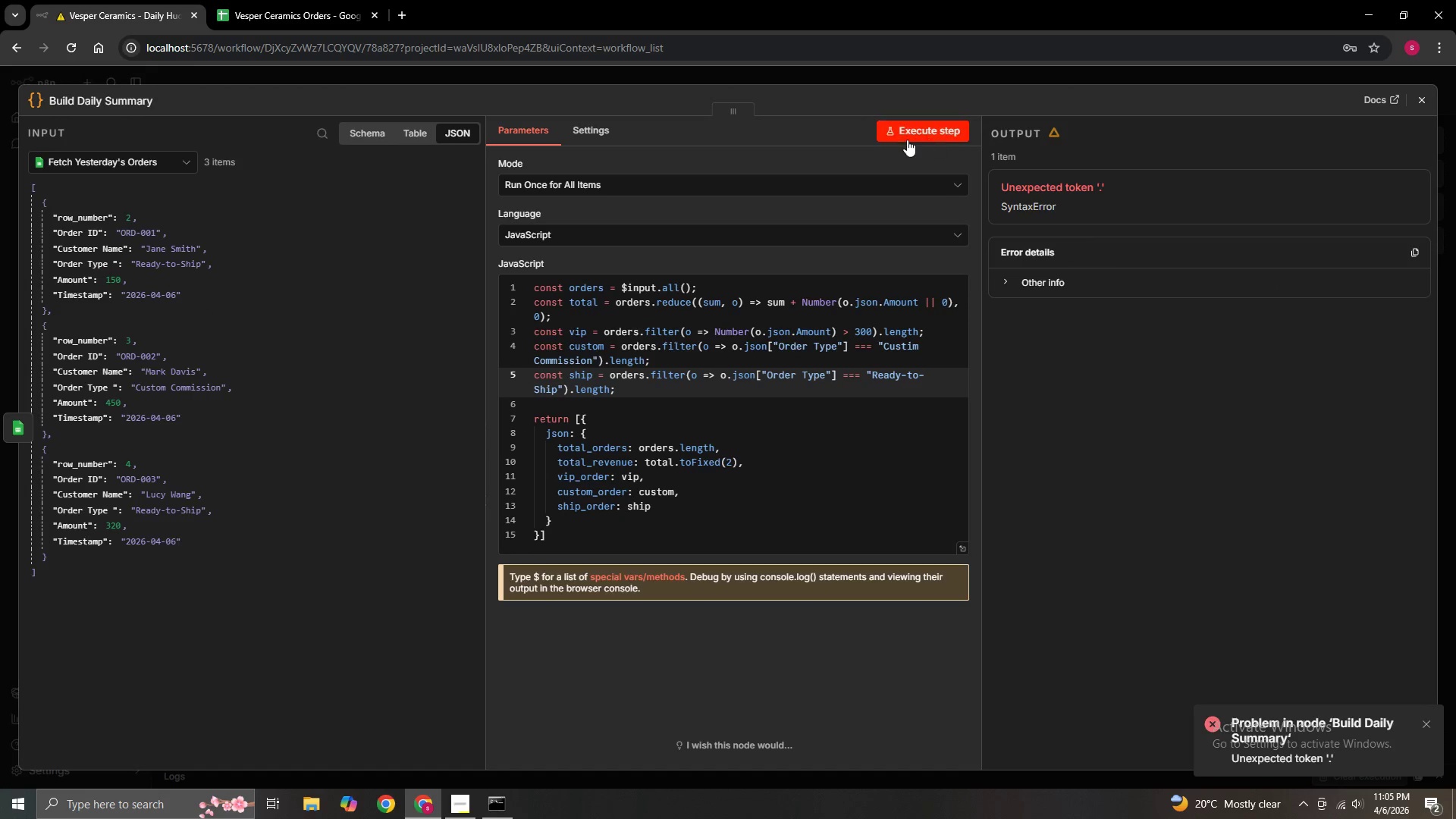 
left_click([907, 136])
 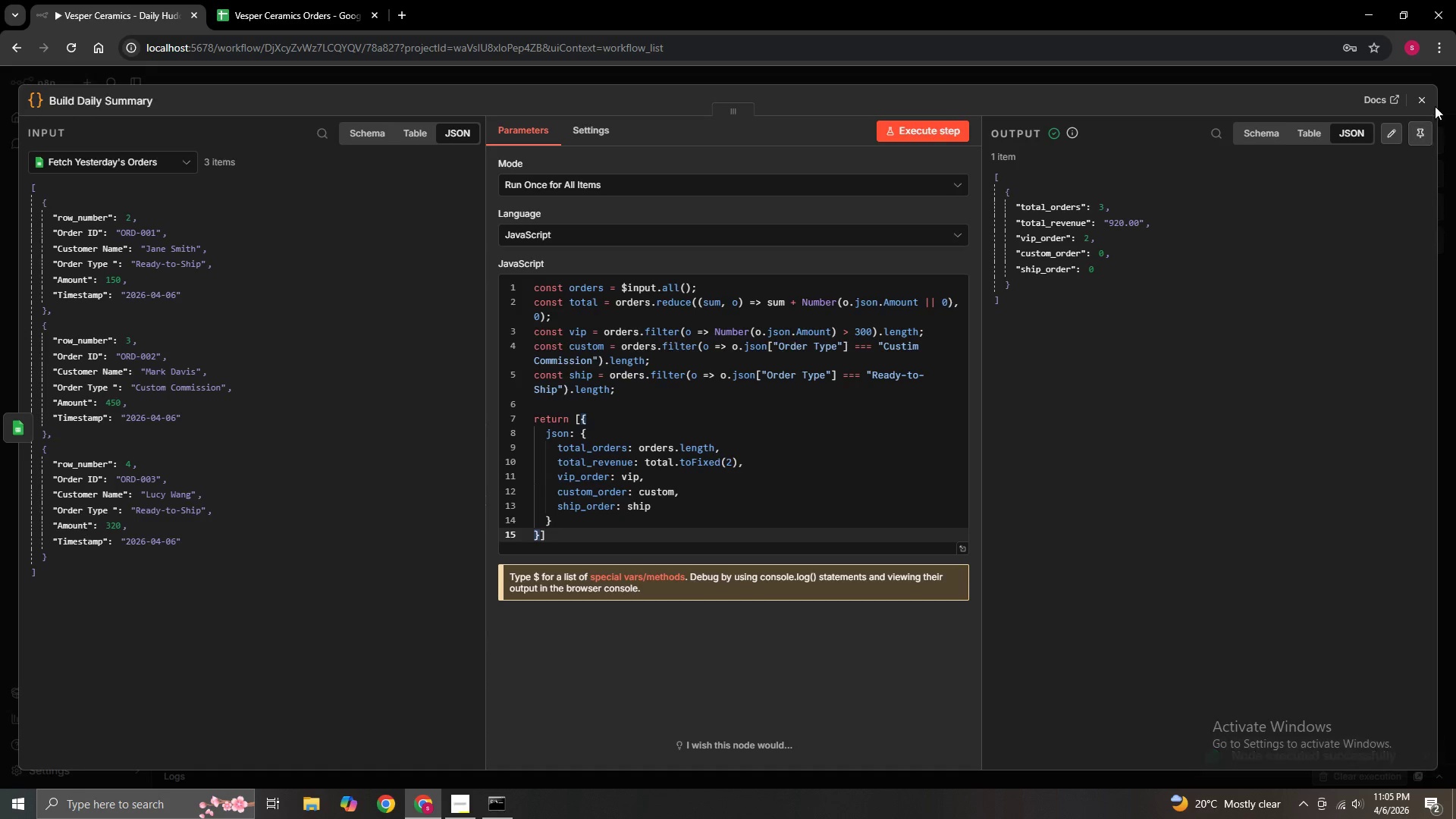 
wait(6.73)
 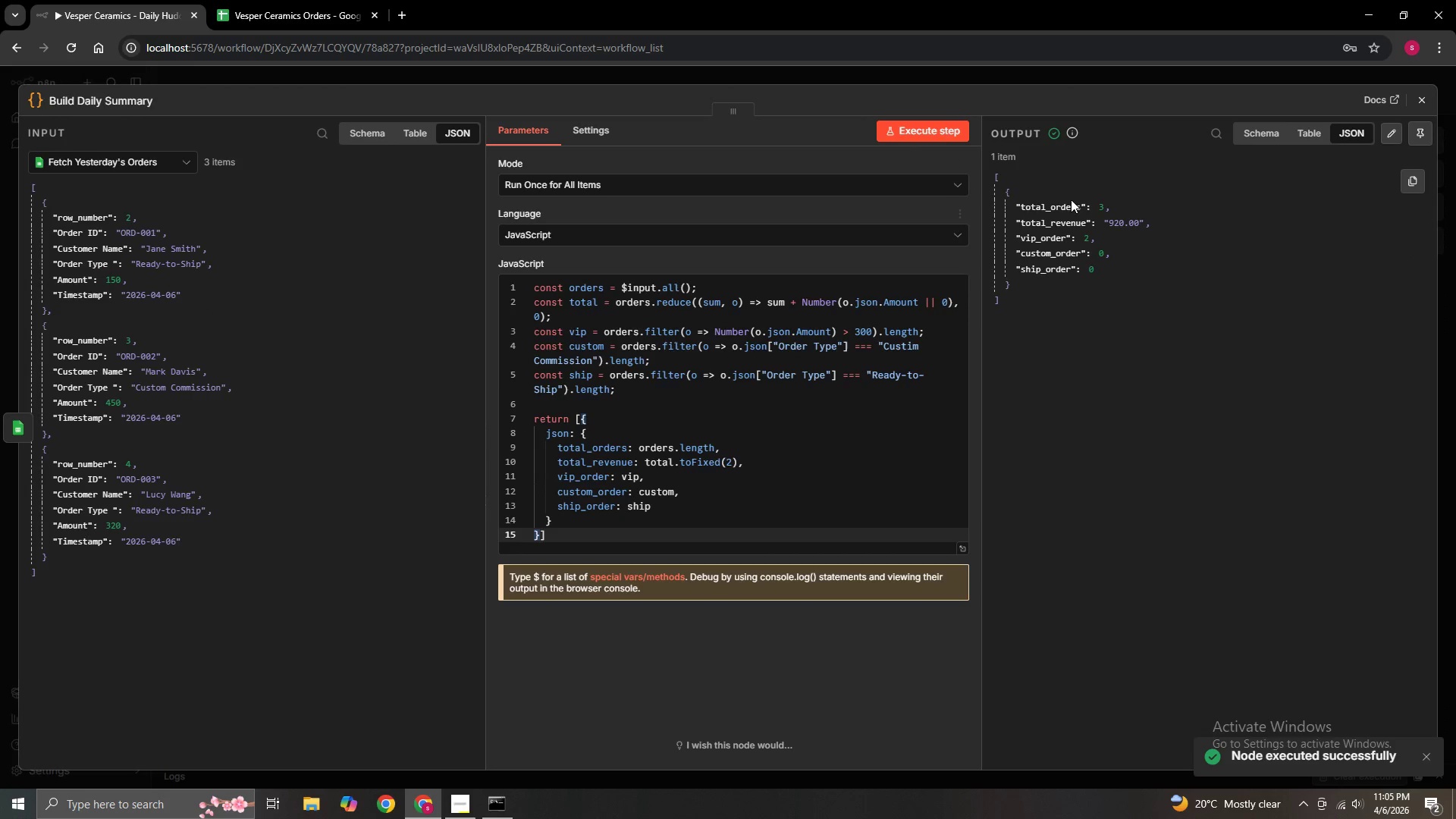 
left_click([1429, 104])
 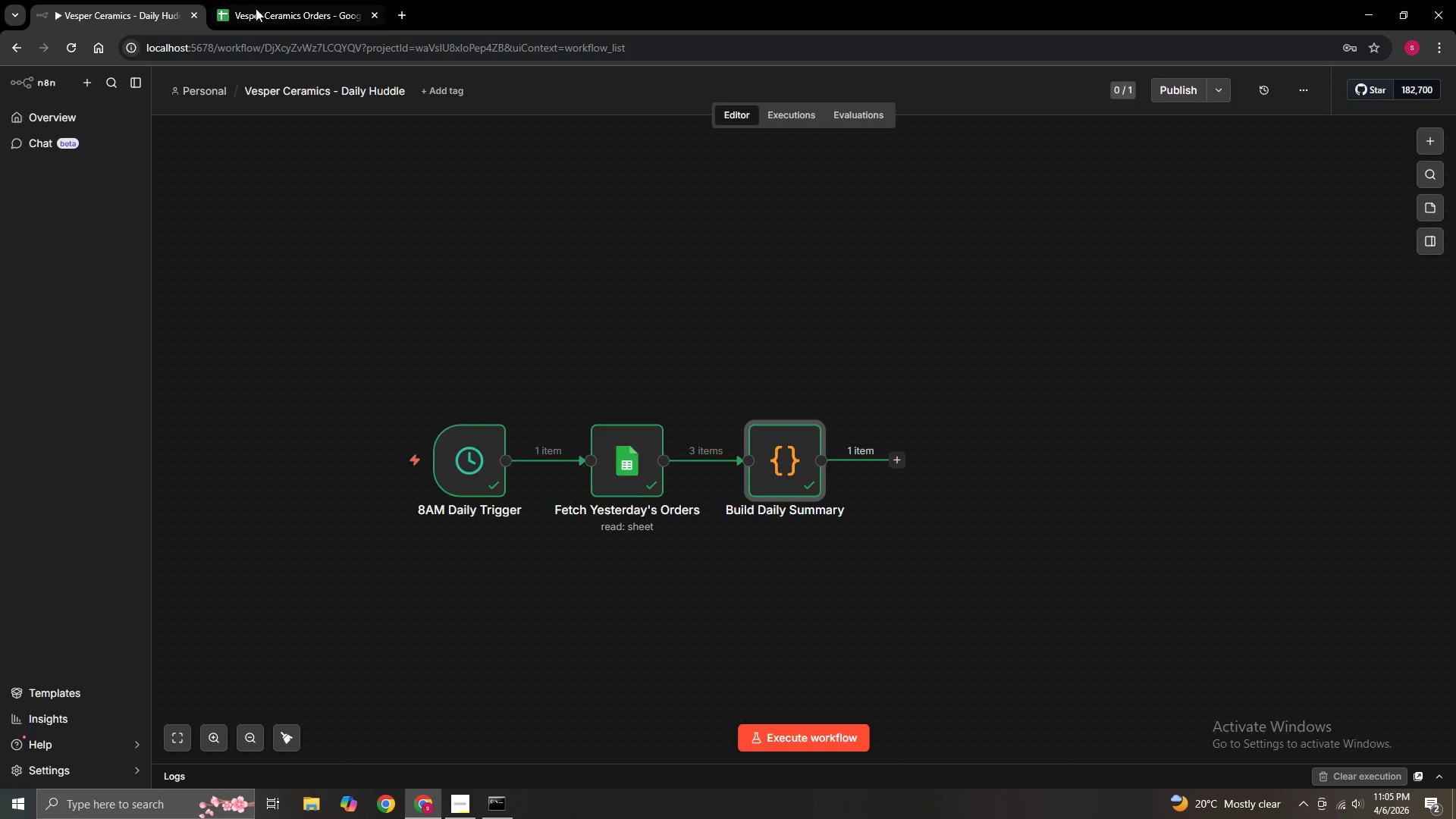 
left_click([314, 15])
 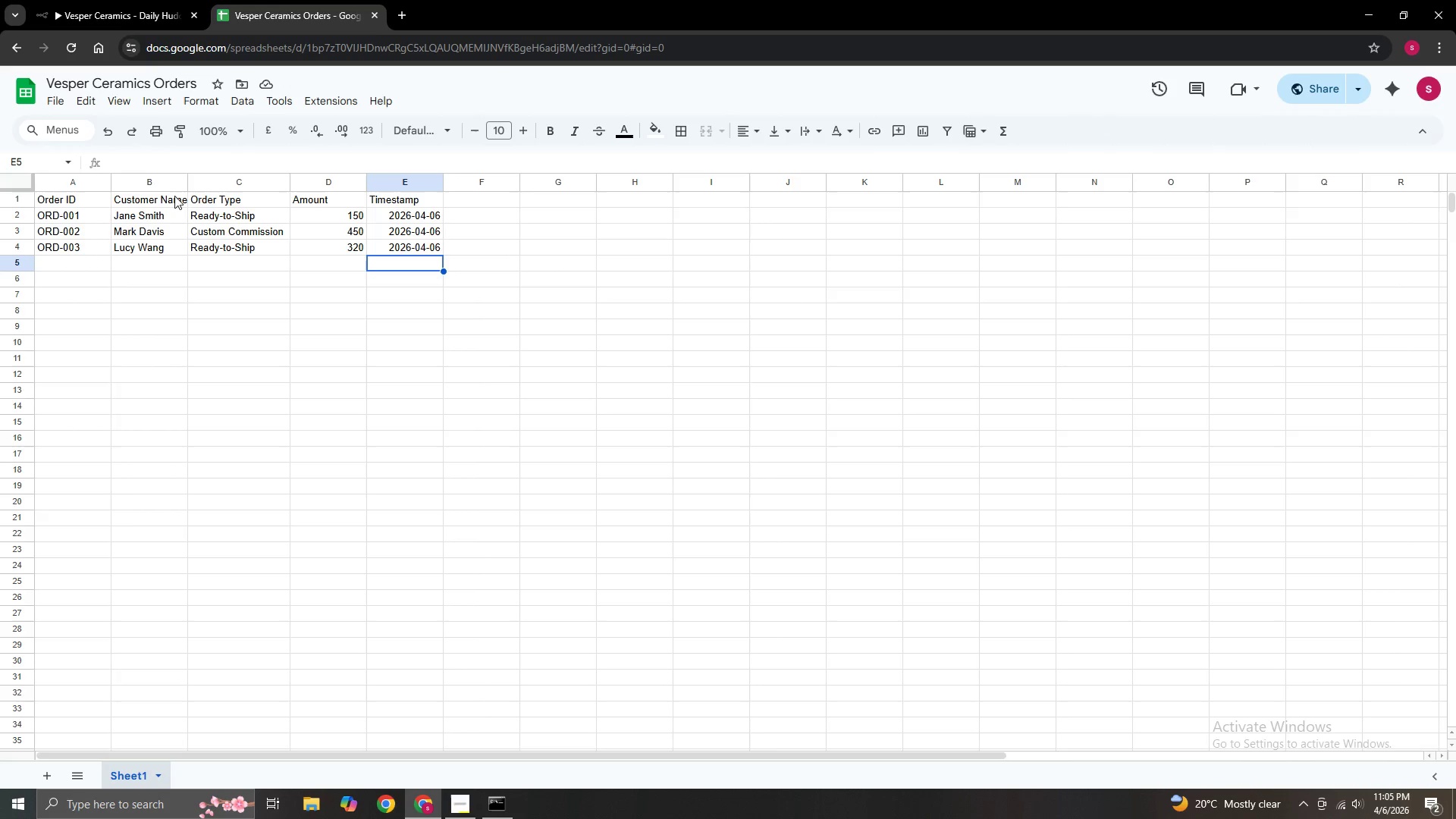 
wait(6.23)
 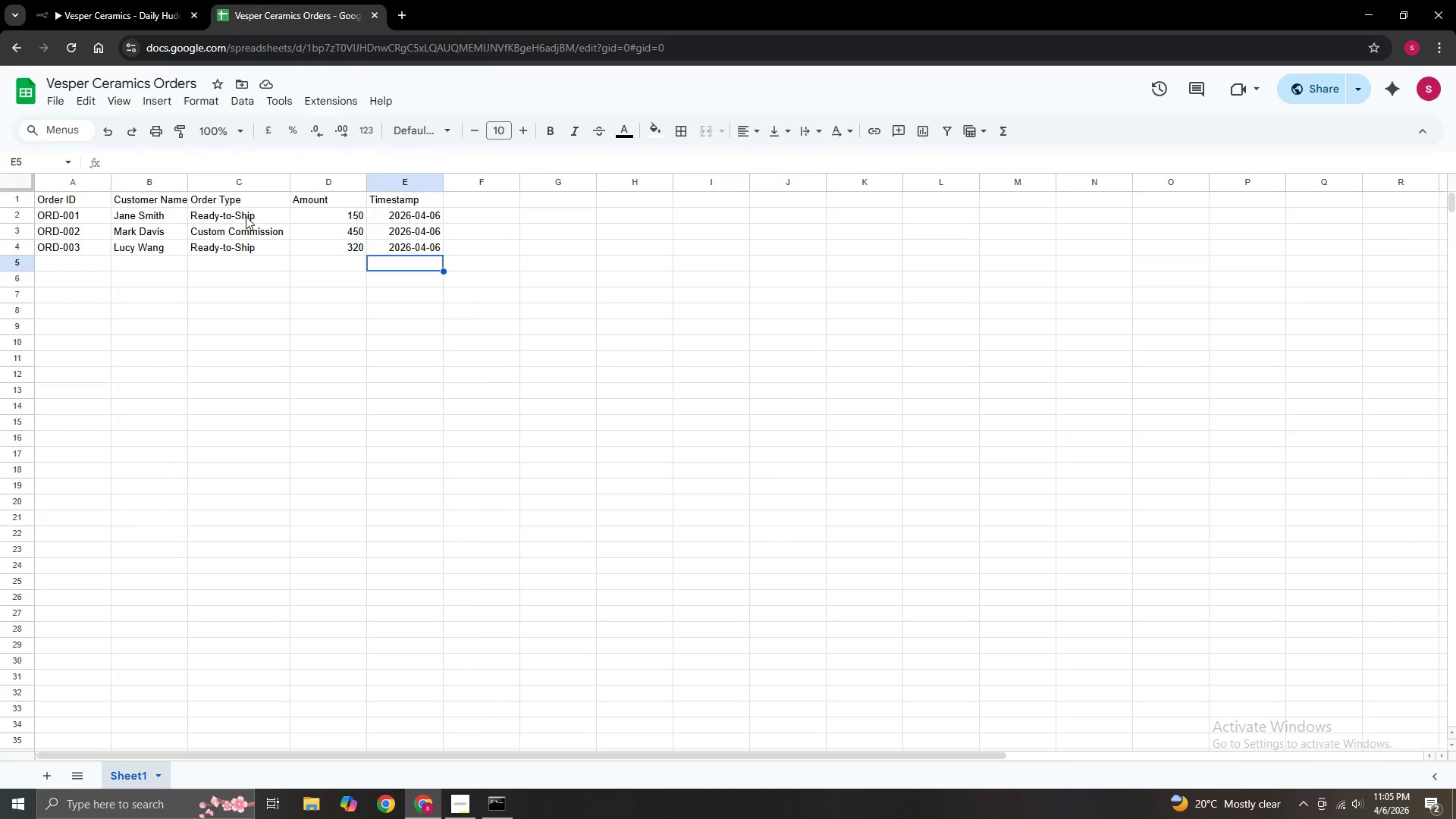 
left_click([130, 0])
 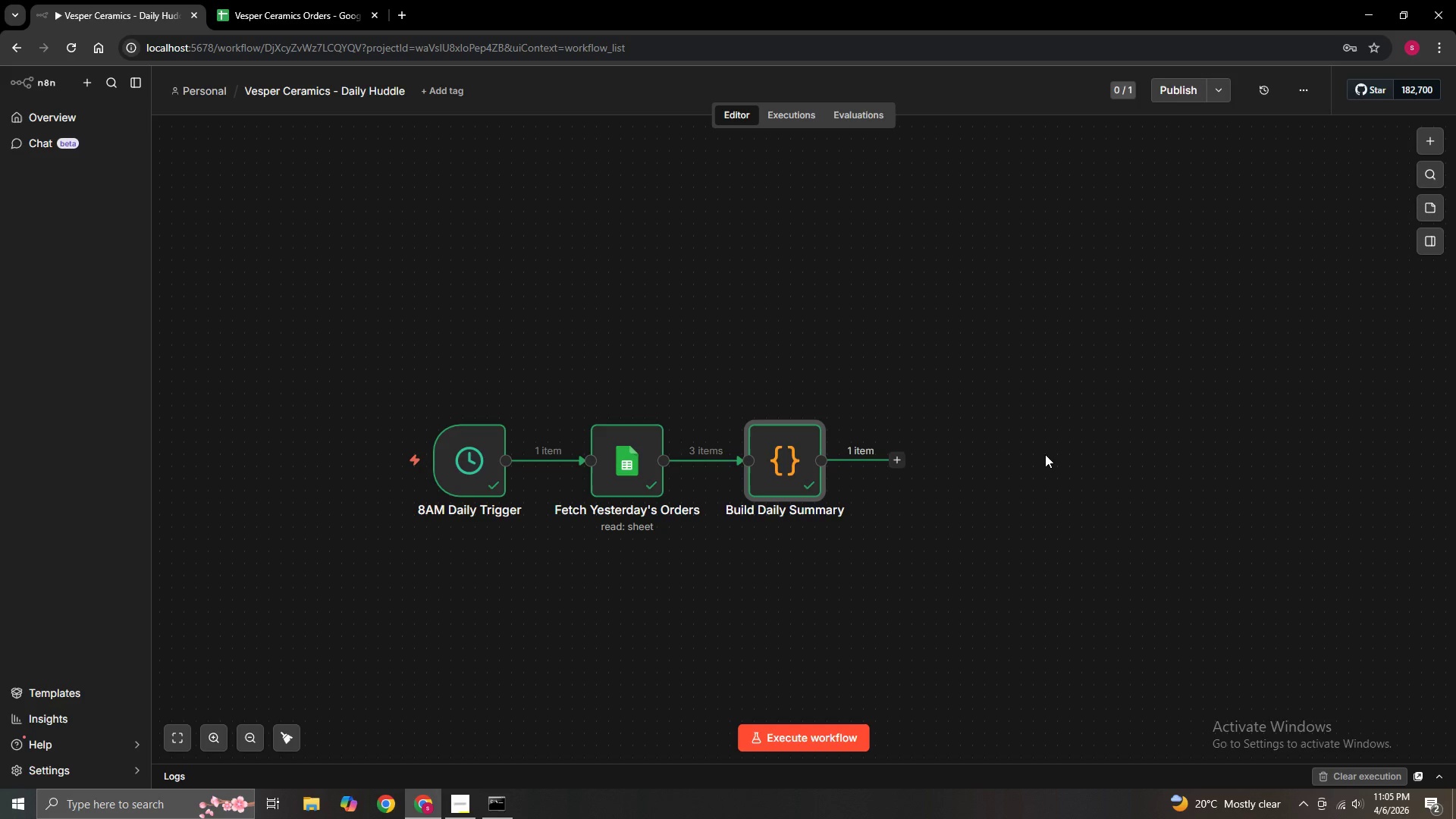 
hold_key(key=ControlLeft, duration=1.36)
left_click_drag(start_coordinate=[1045, 454], to_coordinate=[968, 453])
 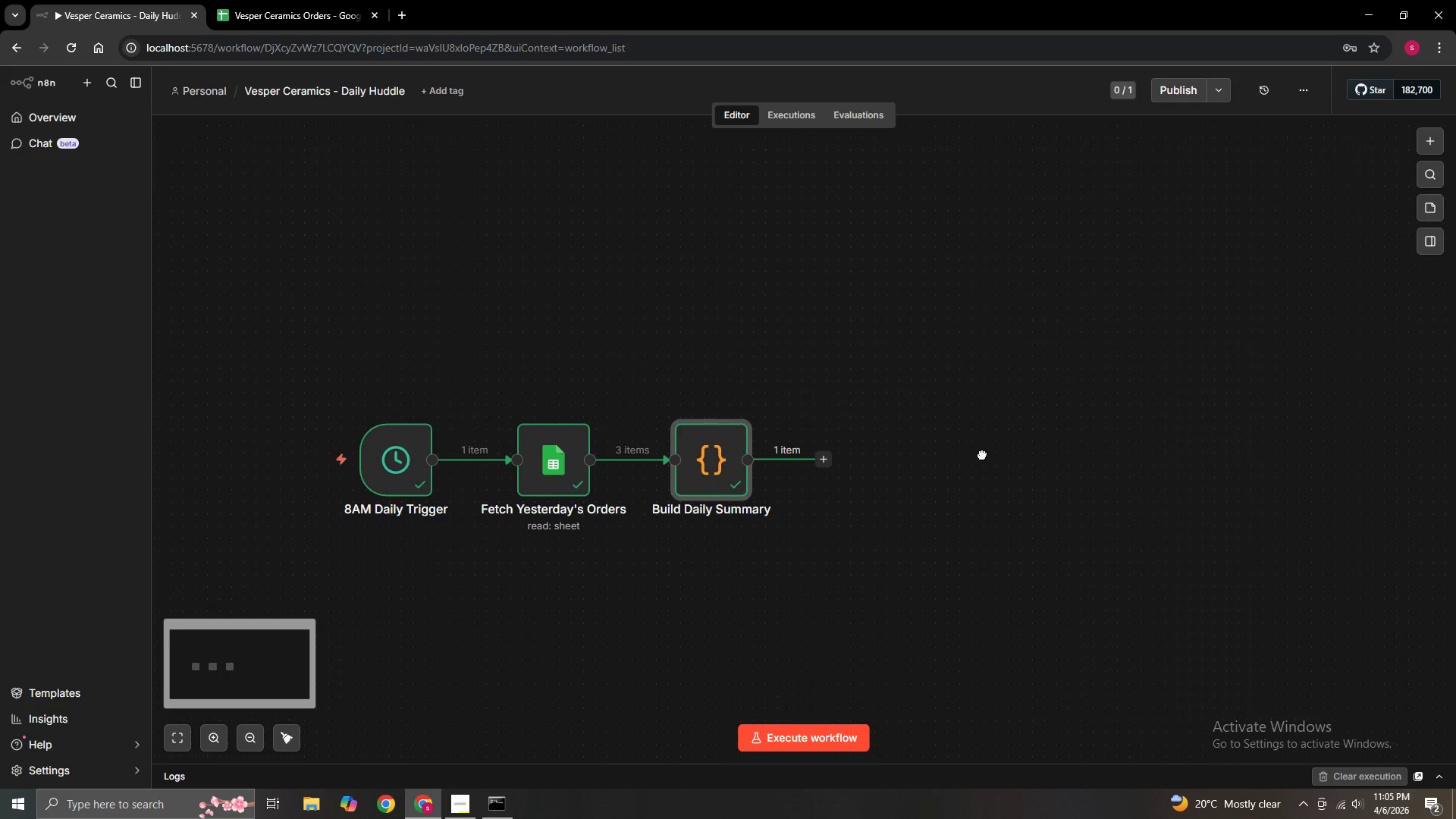 
left_click_drag(start_coordinate=[977, 453], to_coordinate=[1014, 453])
 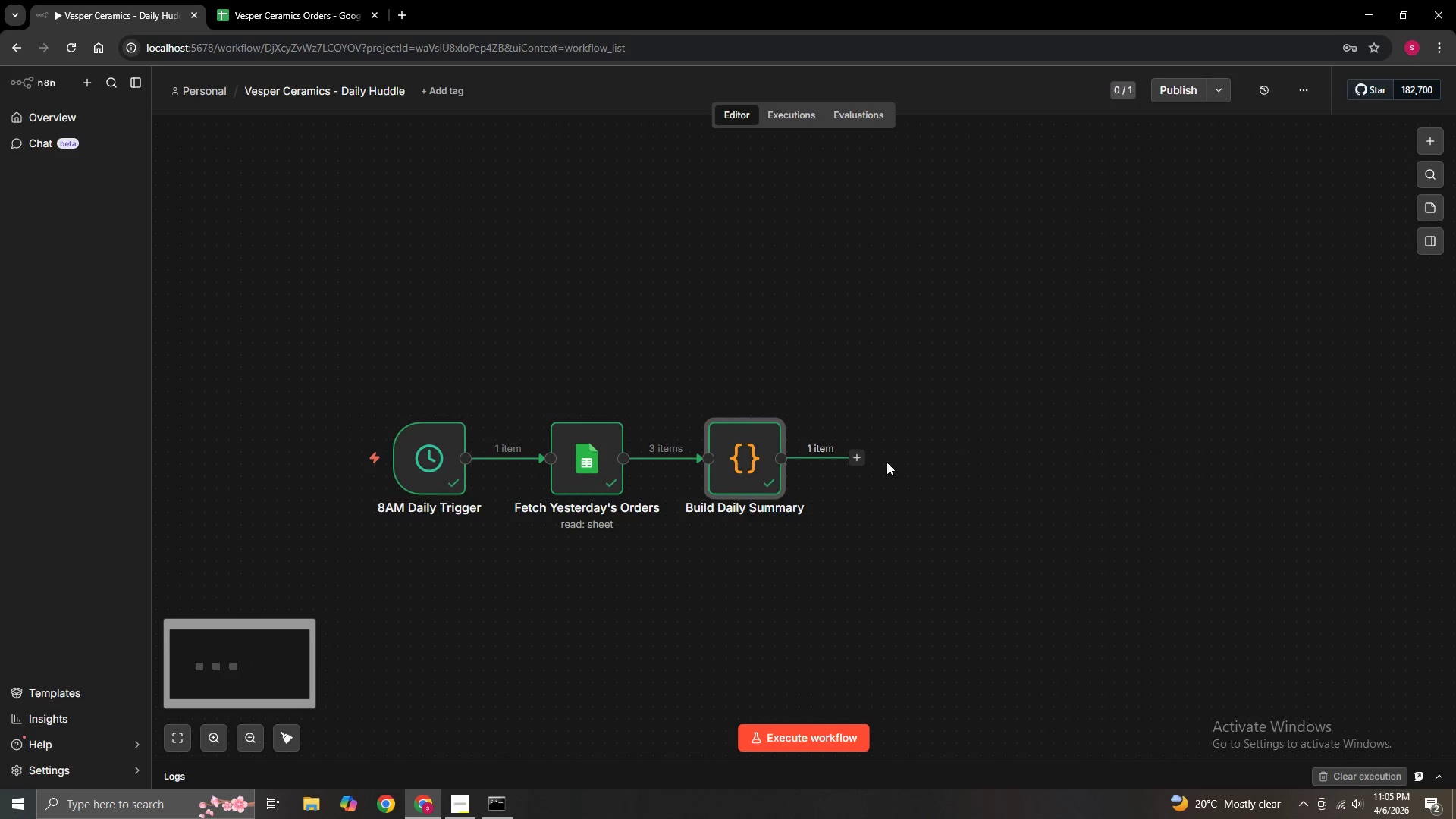 
mouse_move([854, 463])
 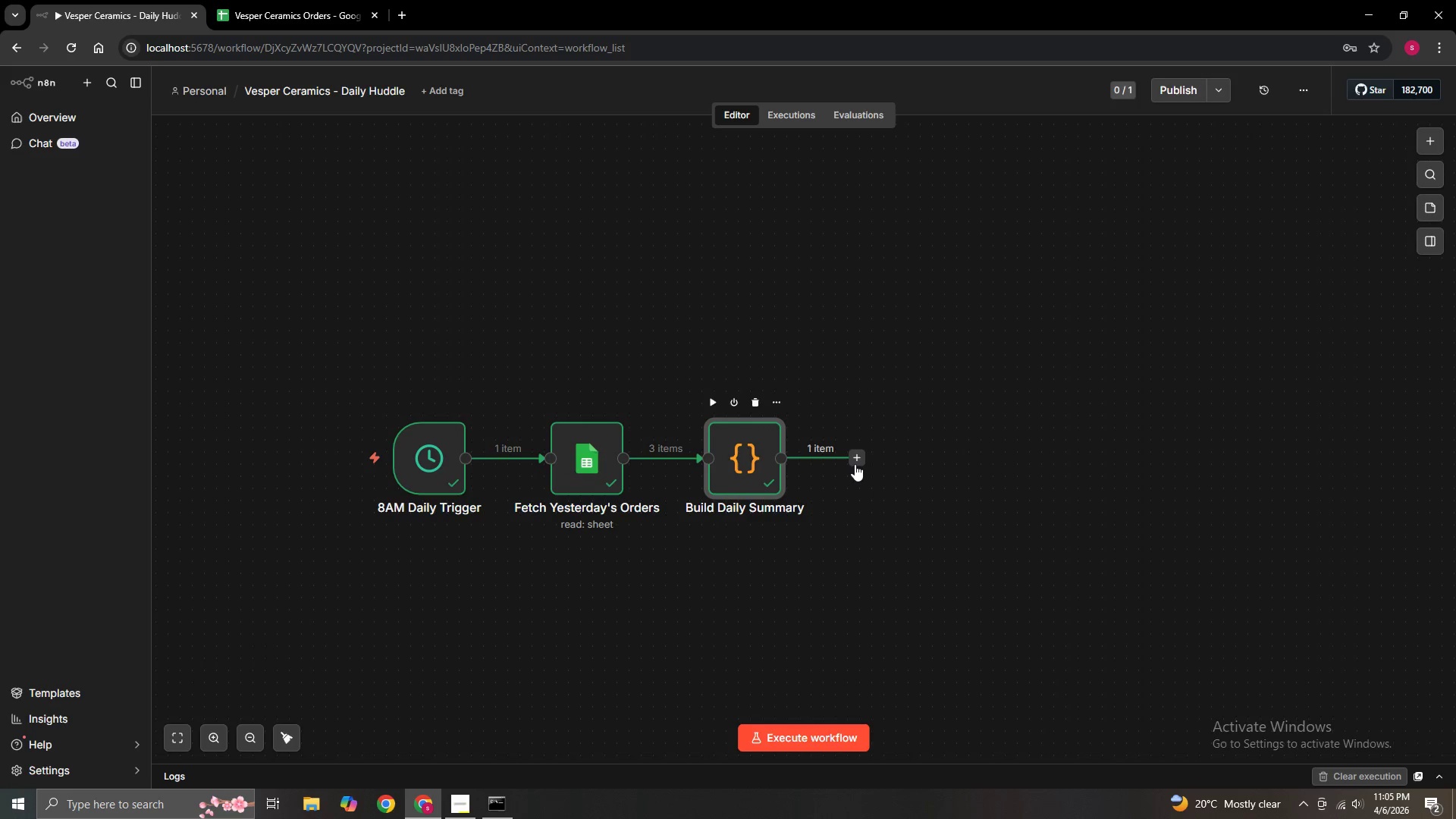 
left_click([855, 464])
 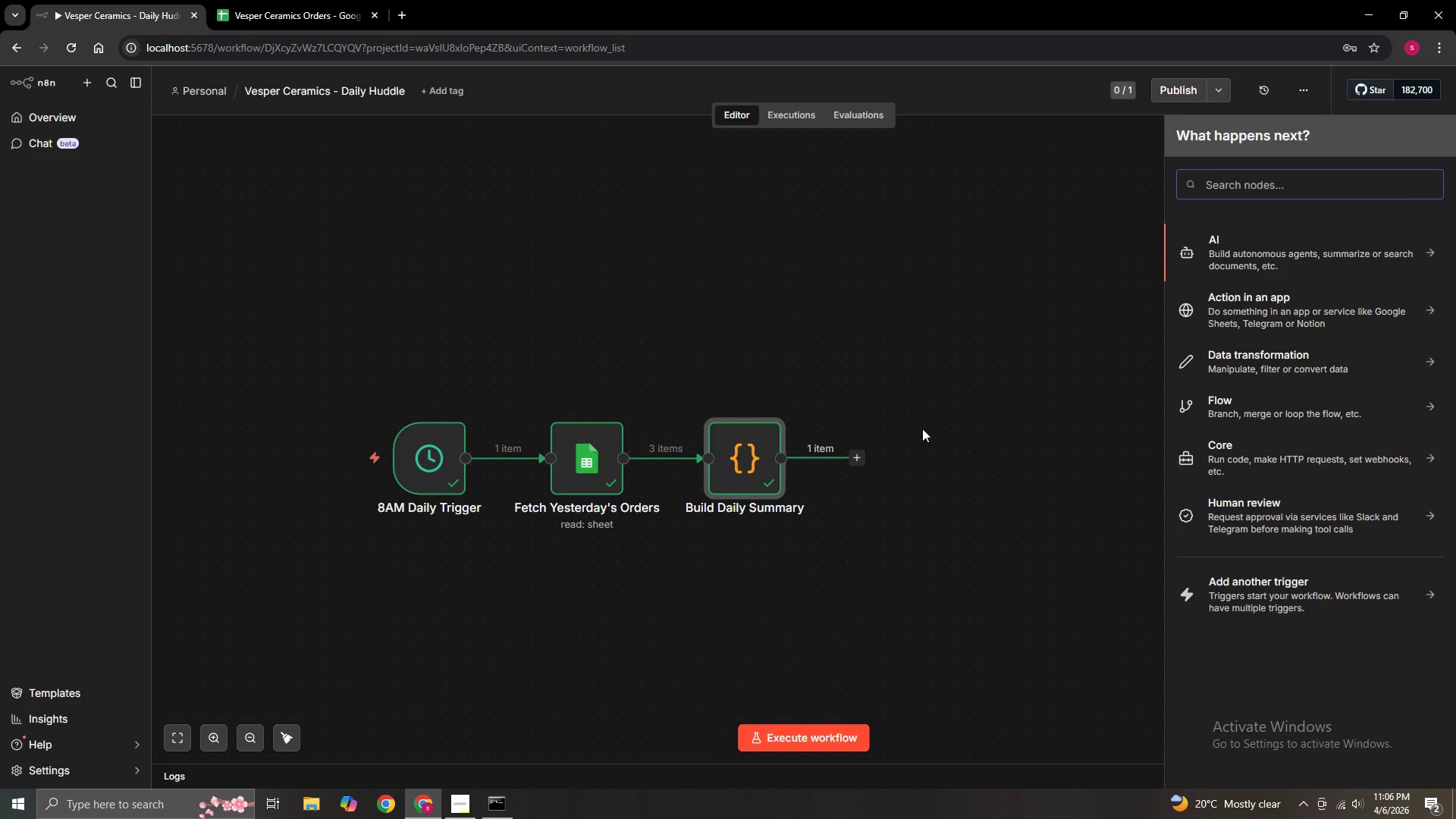 
type(HTTP)
 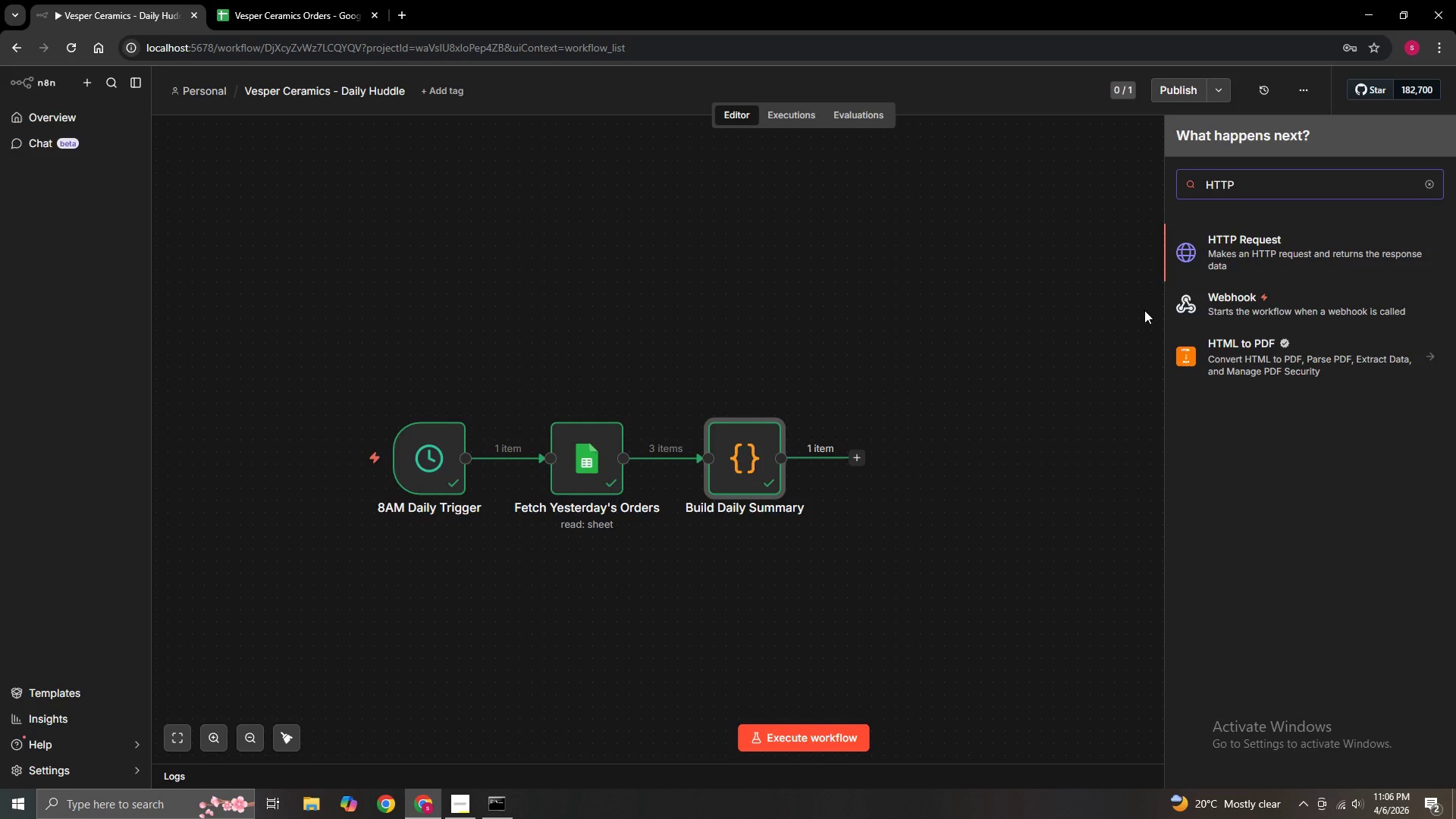 
left_click([1289, 248])
 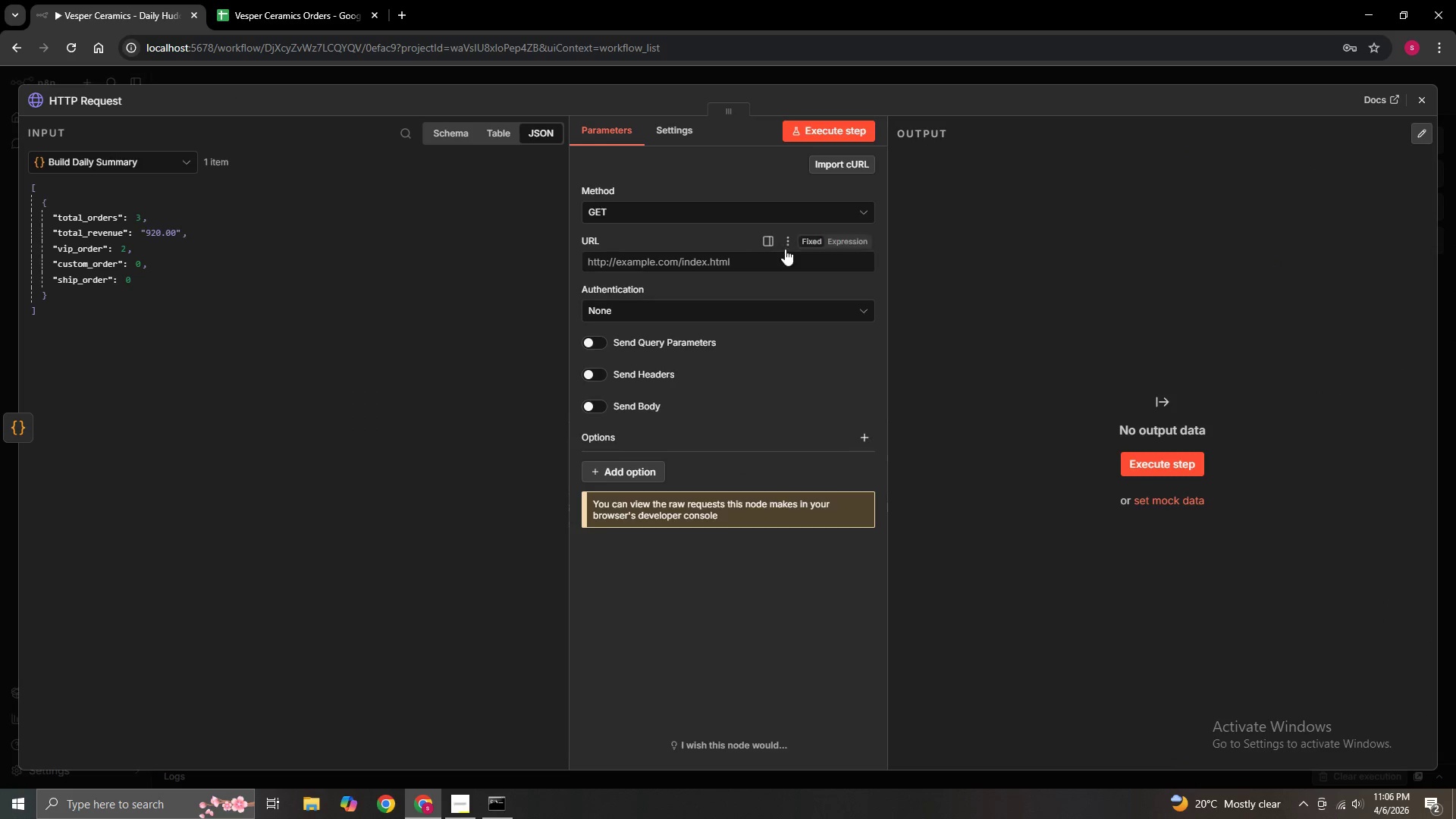 
mouse_move([629, 226])
 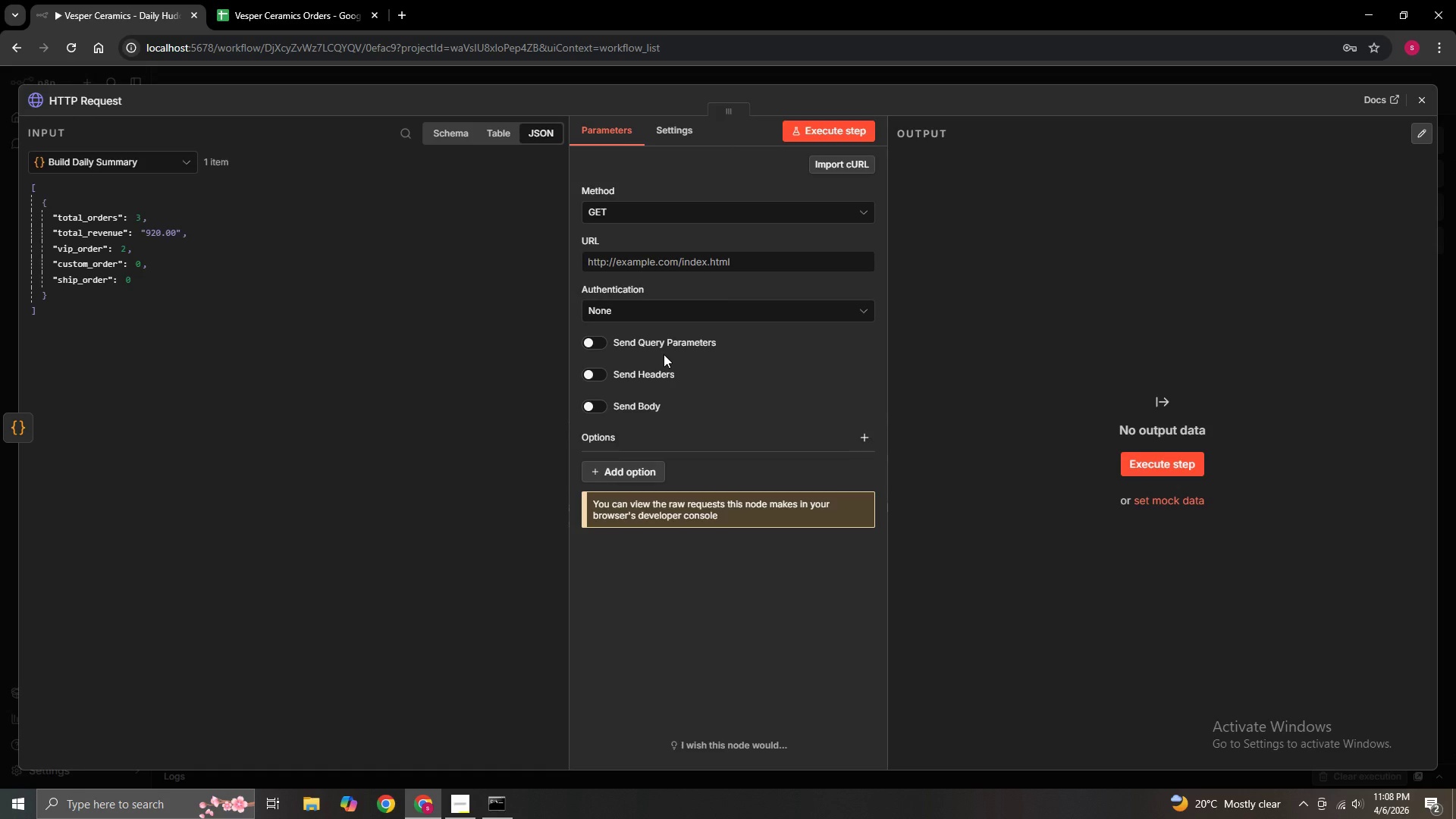 
wait(115.69)
 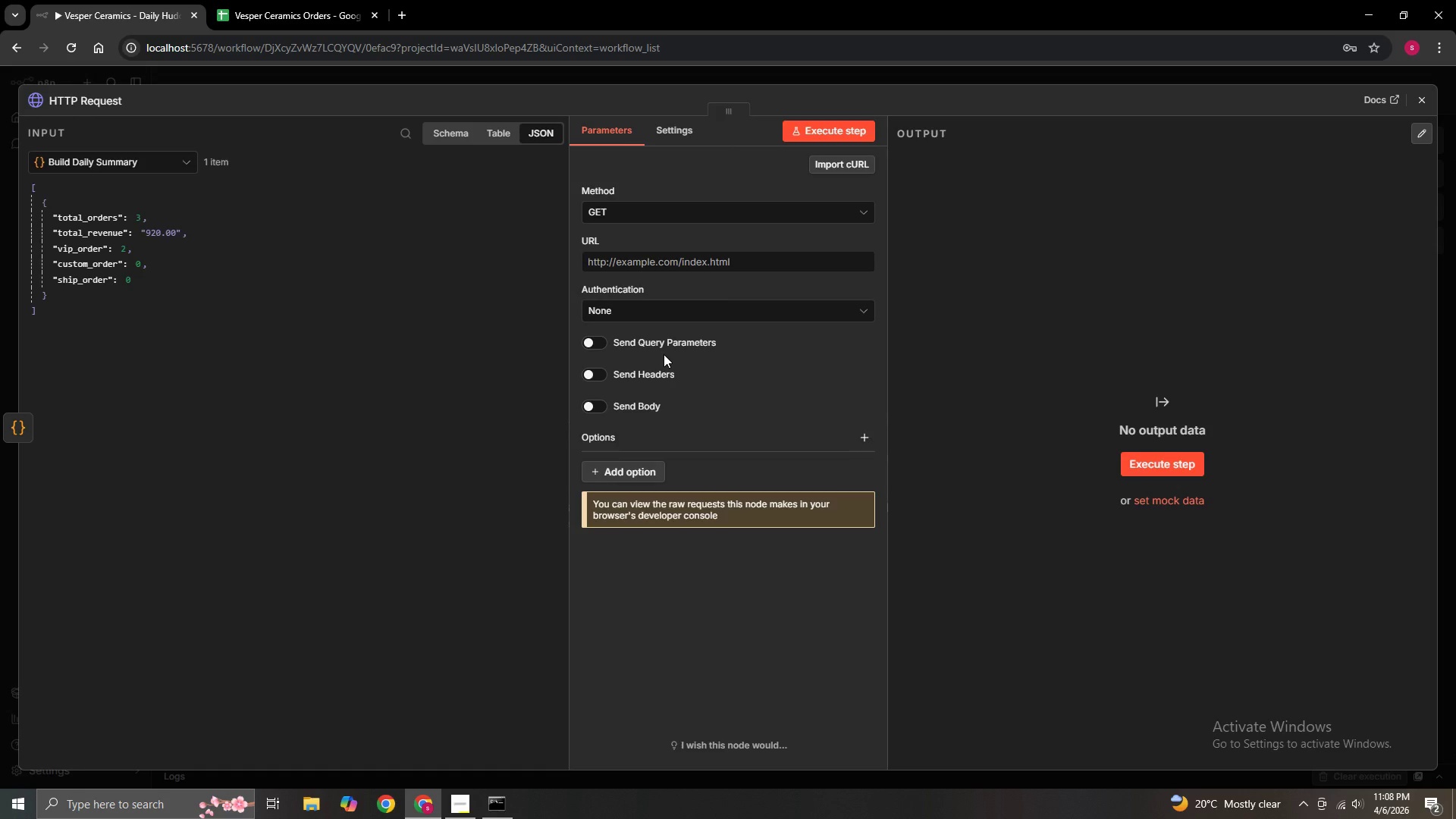 
left_click([672, 306])
 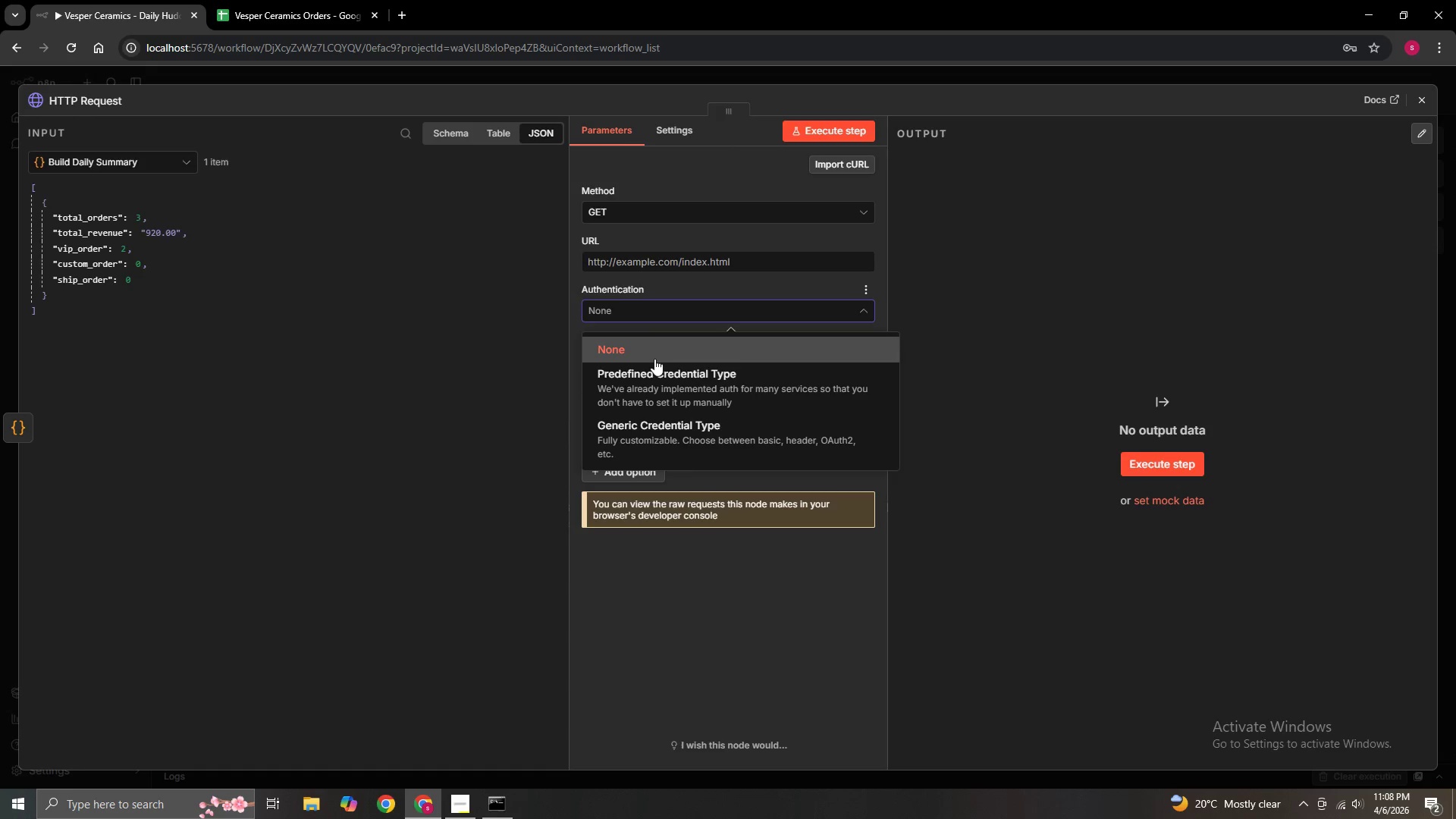 
left_click([656, 357])
 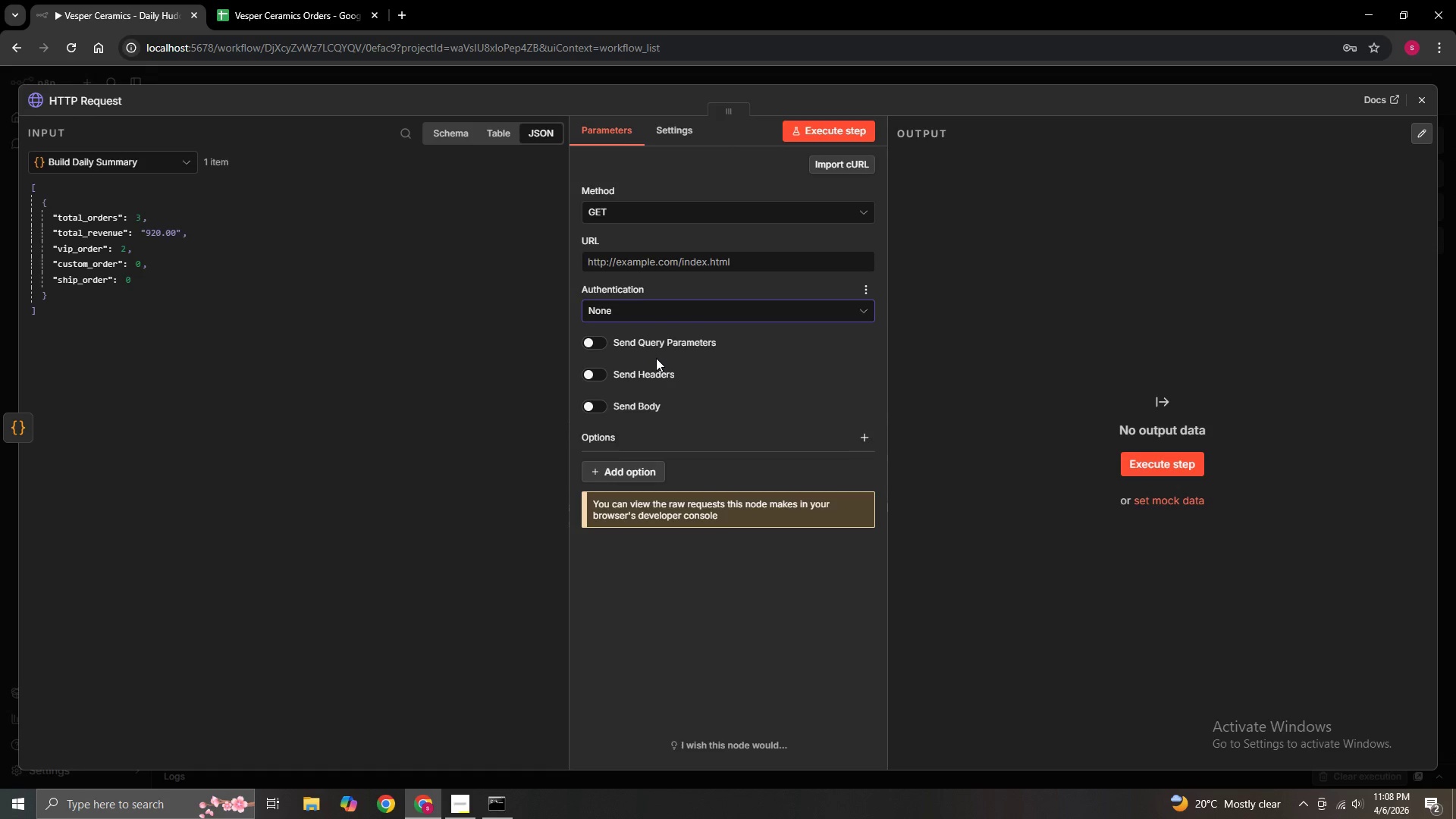 
wait(10.88)
 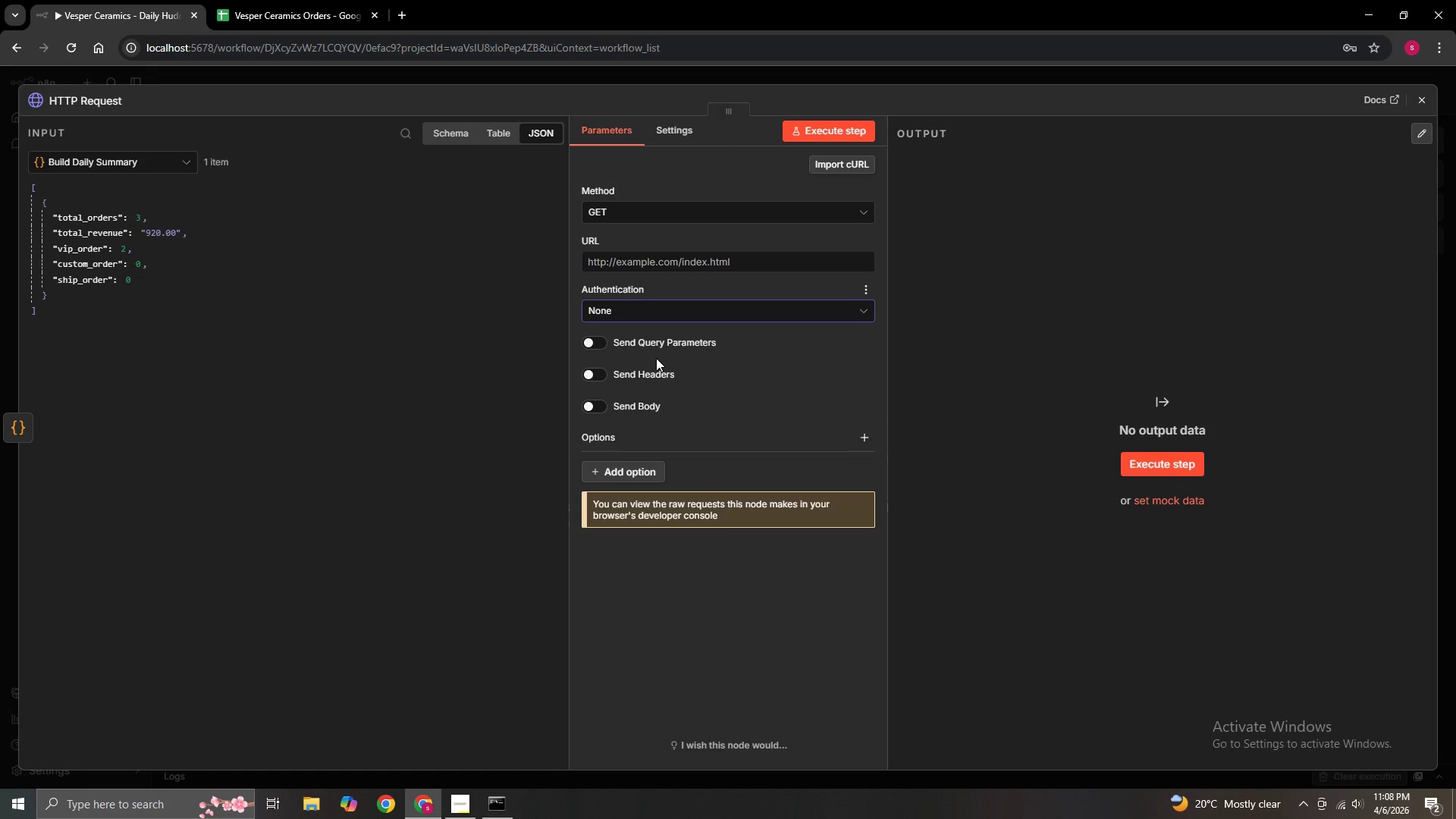 
left_click([608, 406])
 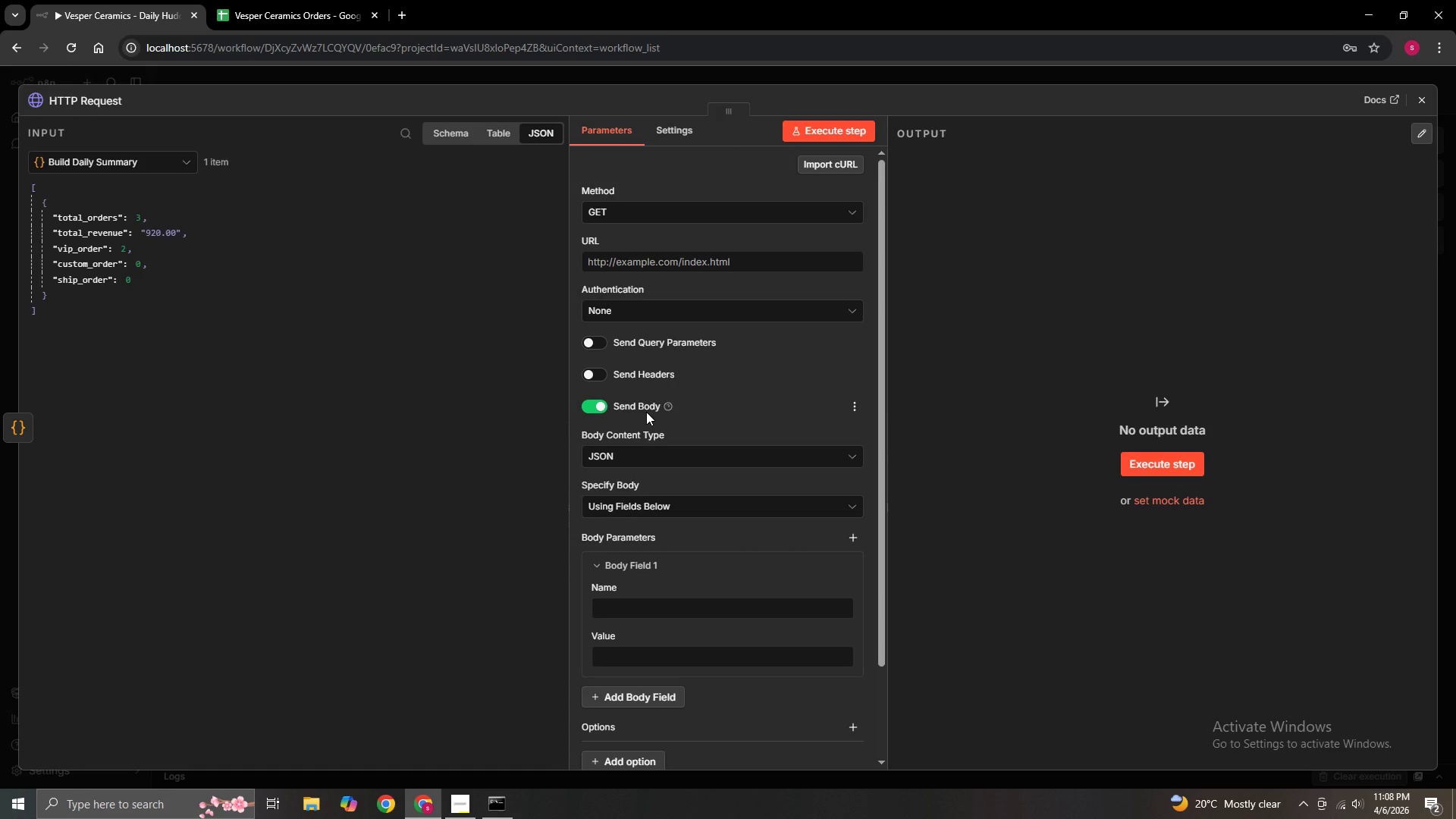 
wait(21.64)
 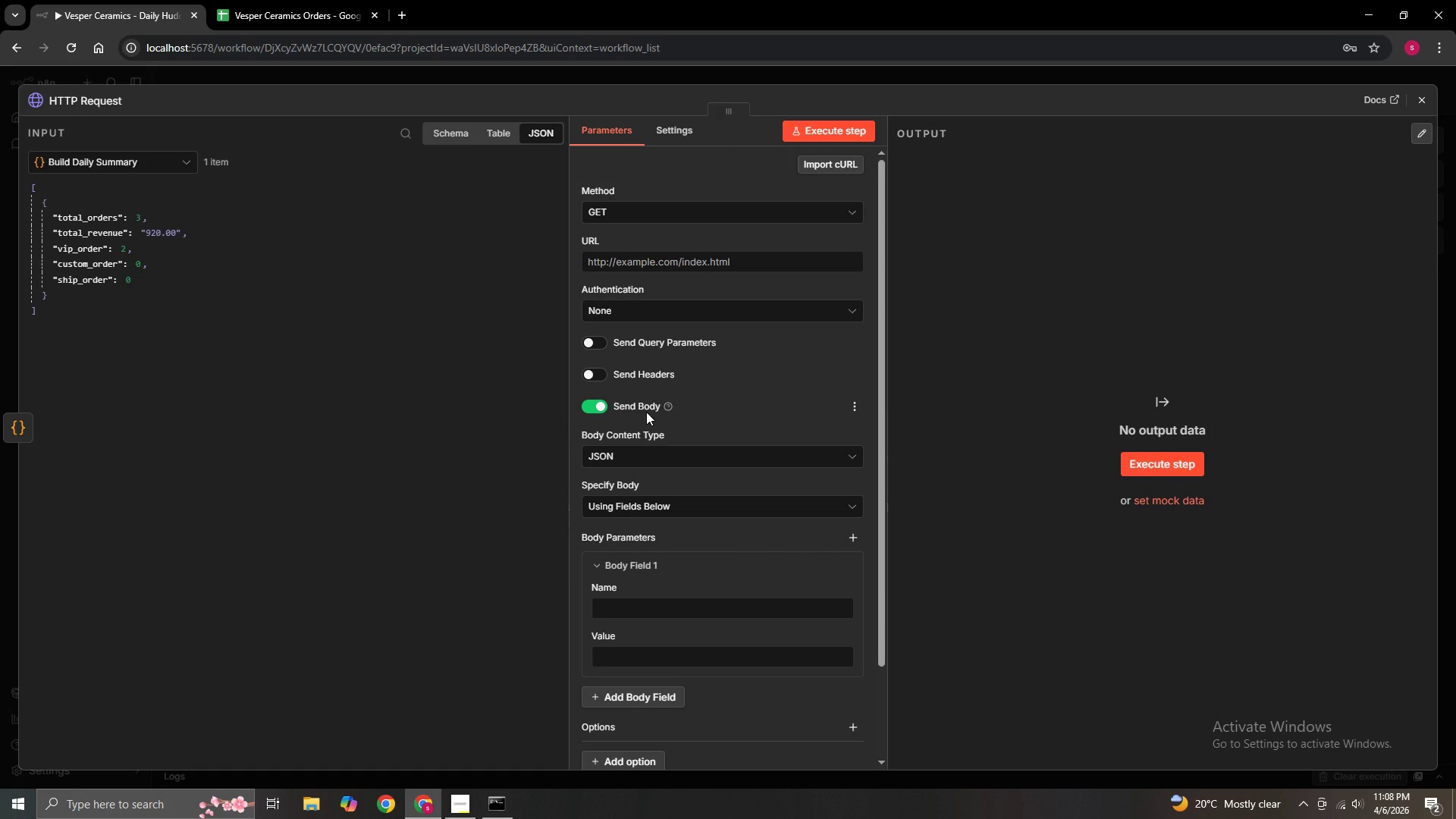 
scroll: coordinate [670, 447], scroll_direction: down, amount: 2.0
 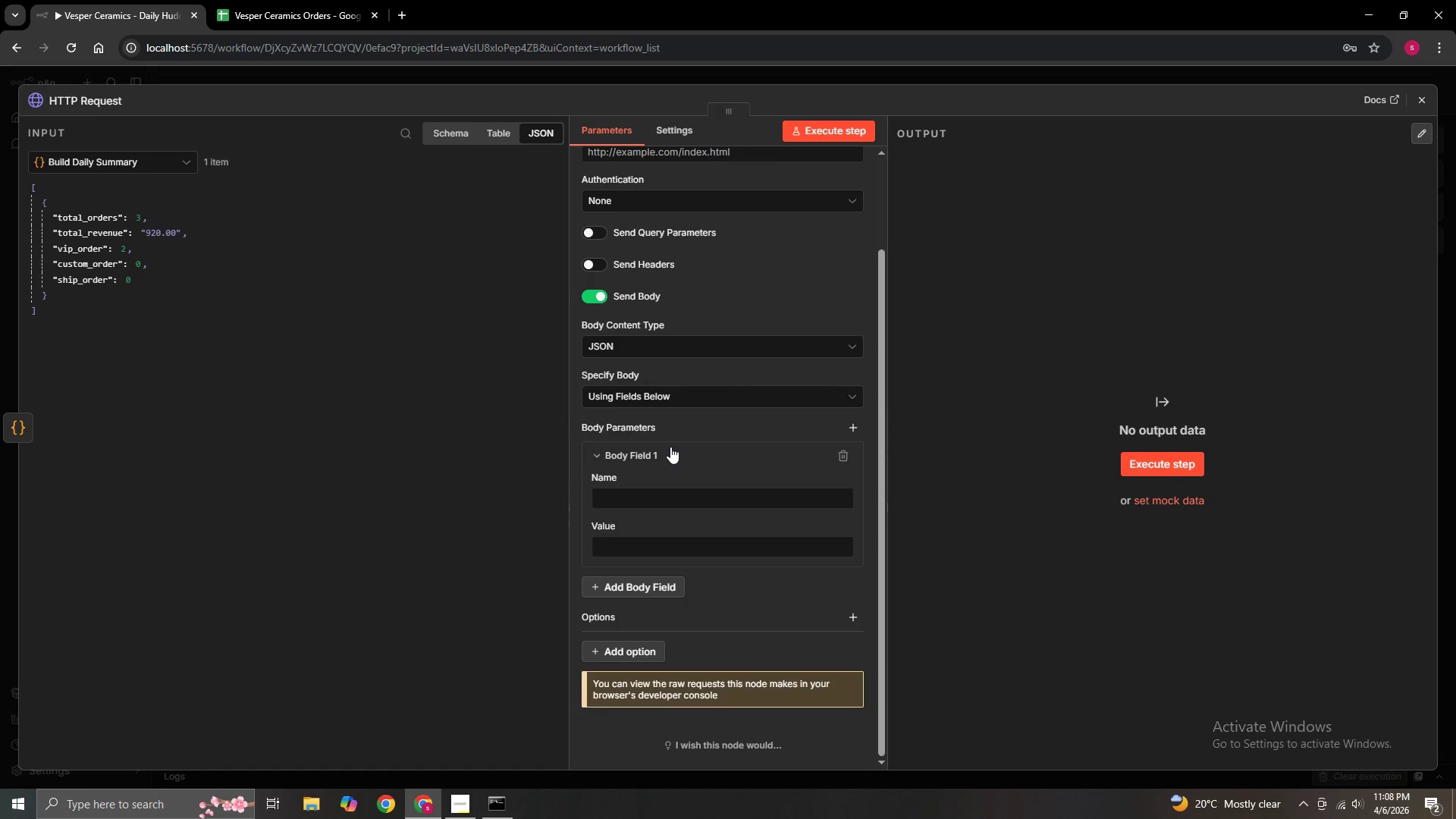 
scroll: coordinate [670, 447], scroll_direction: up, amount: 1.0
 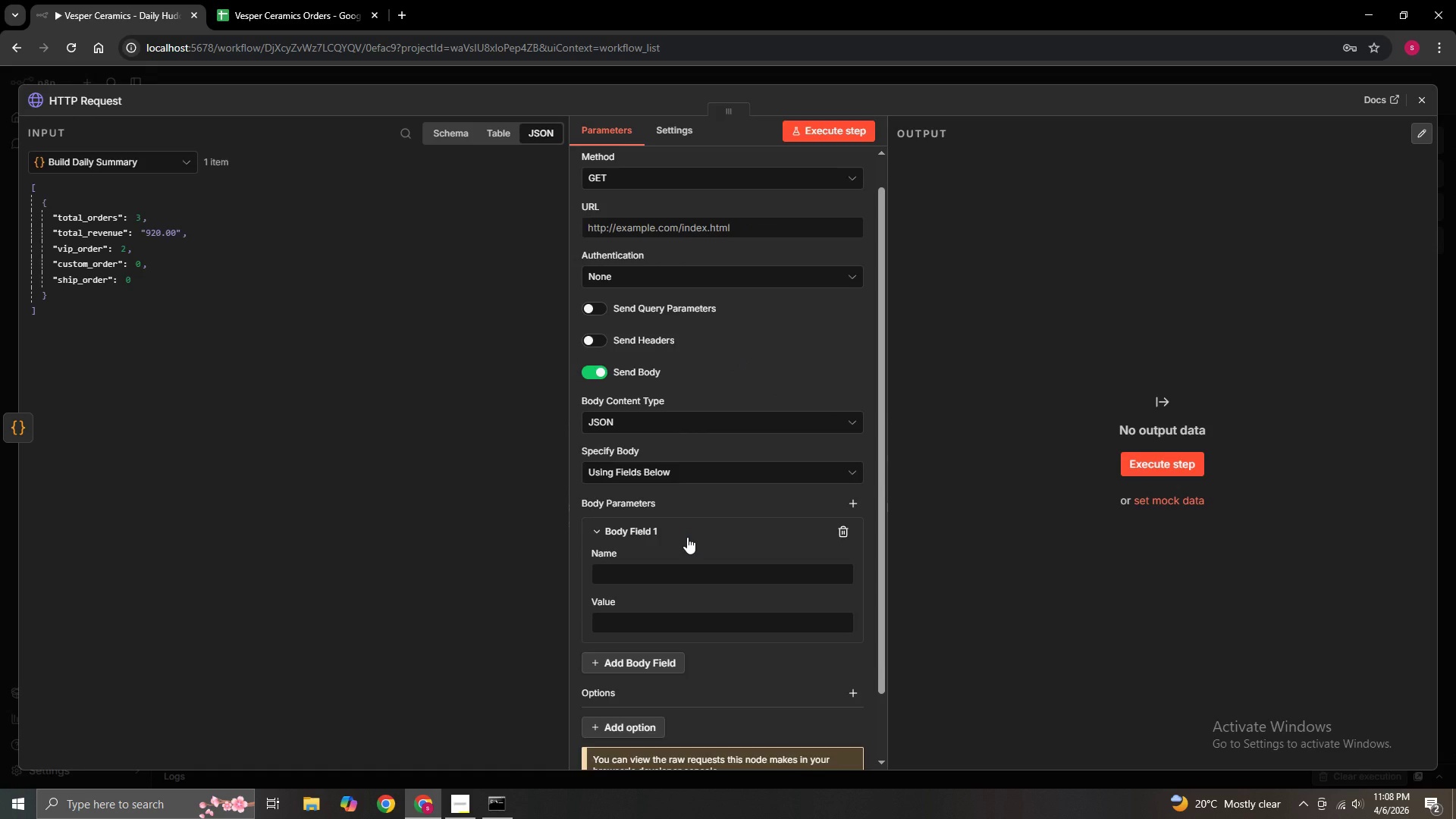 
wait(22.15)
 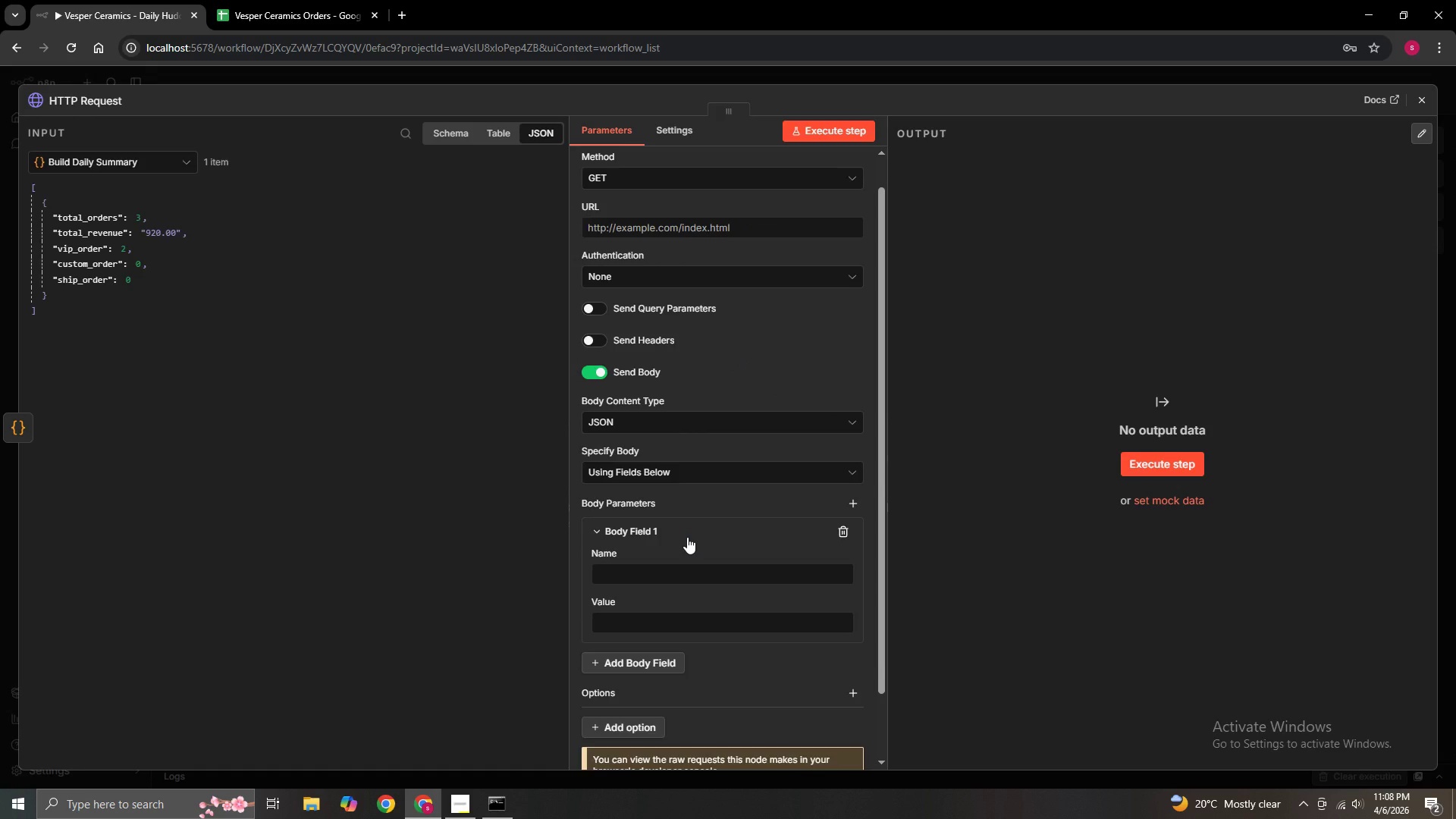 
left_click([663, 570])
 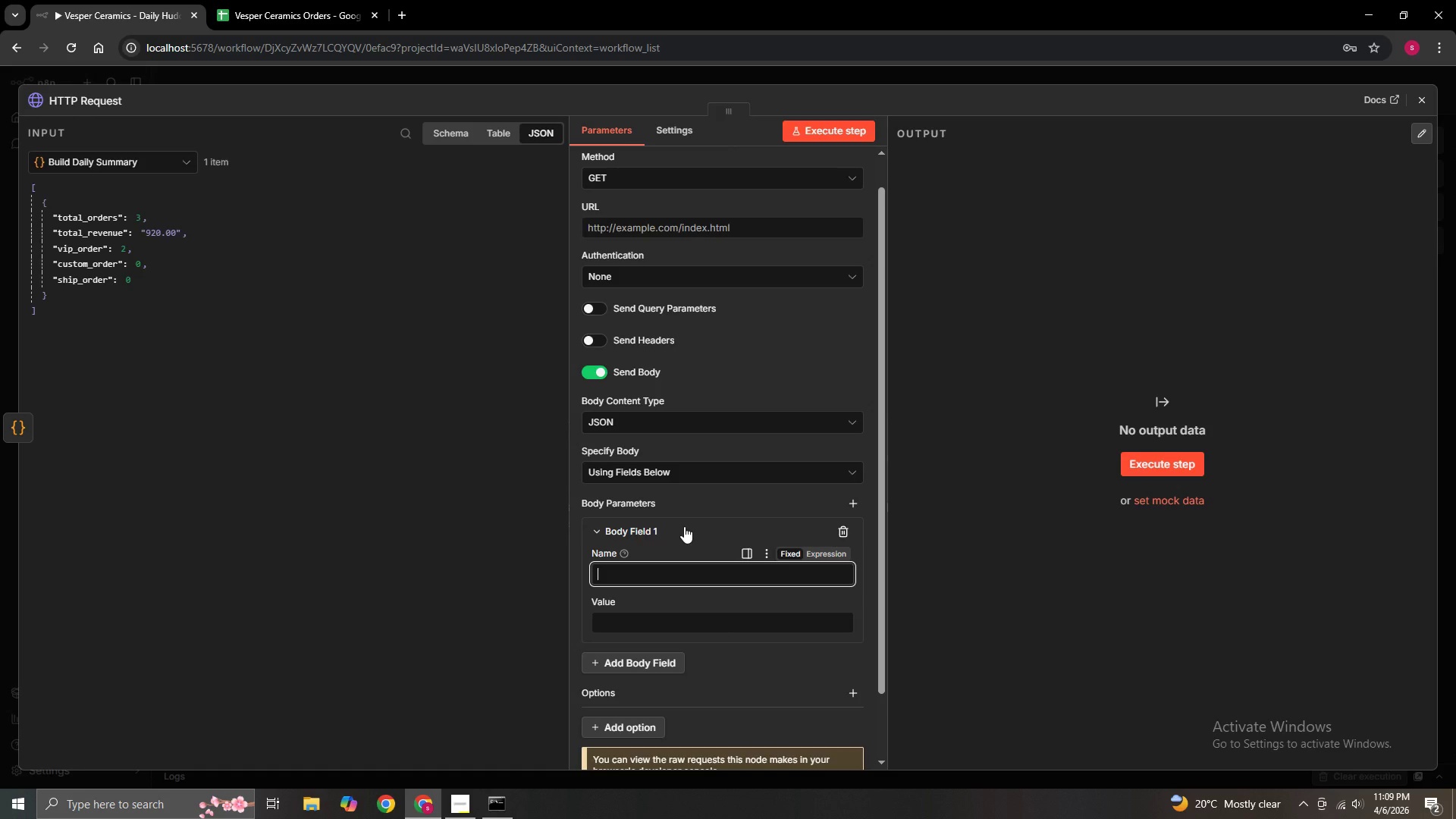 
wait(5.88)
 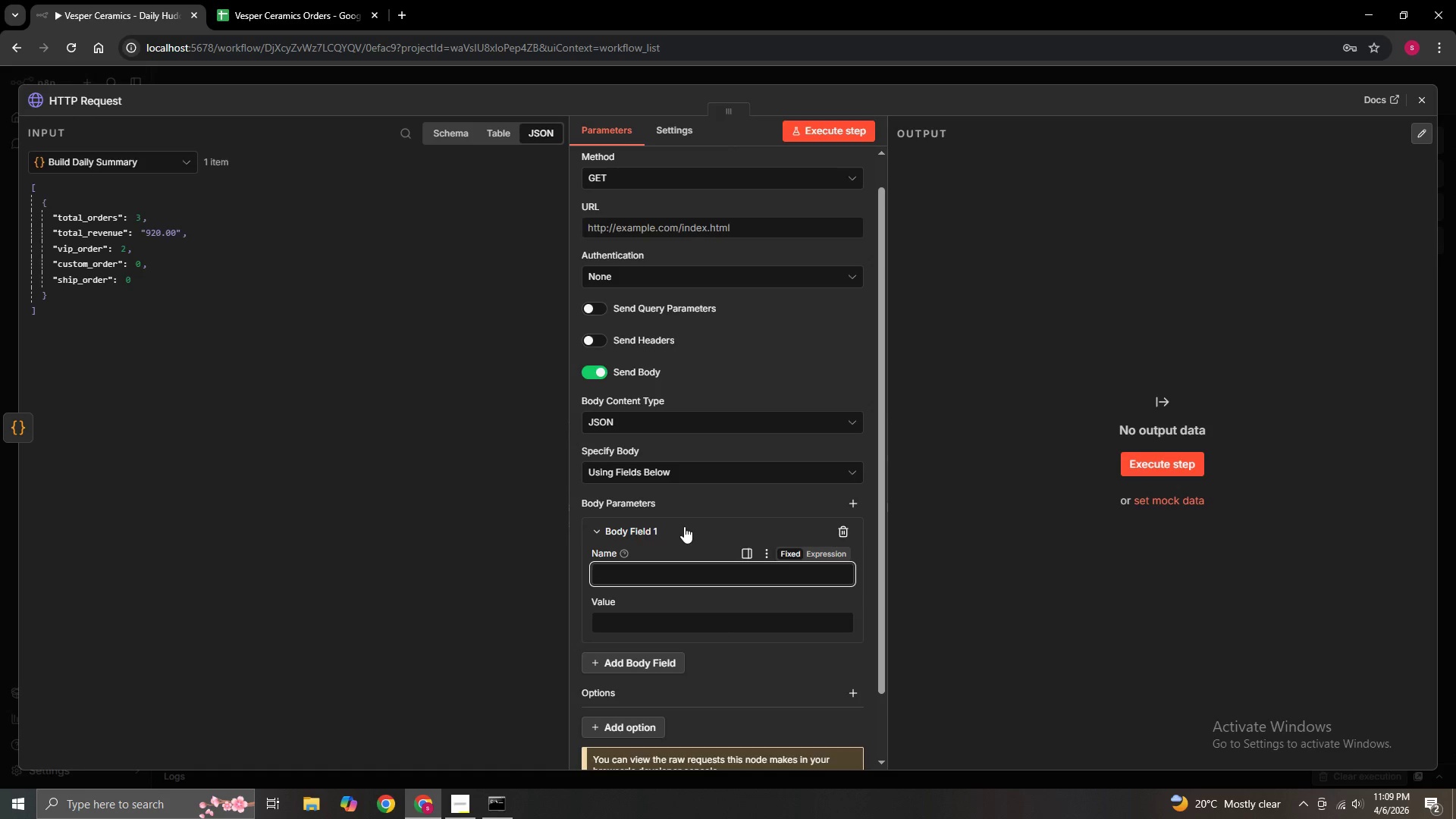 
type(content)
 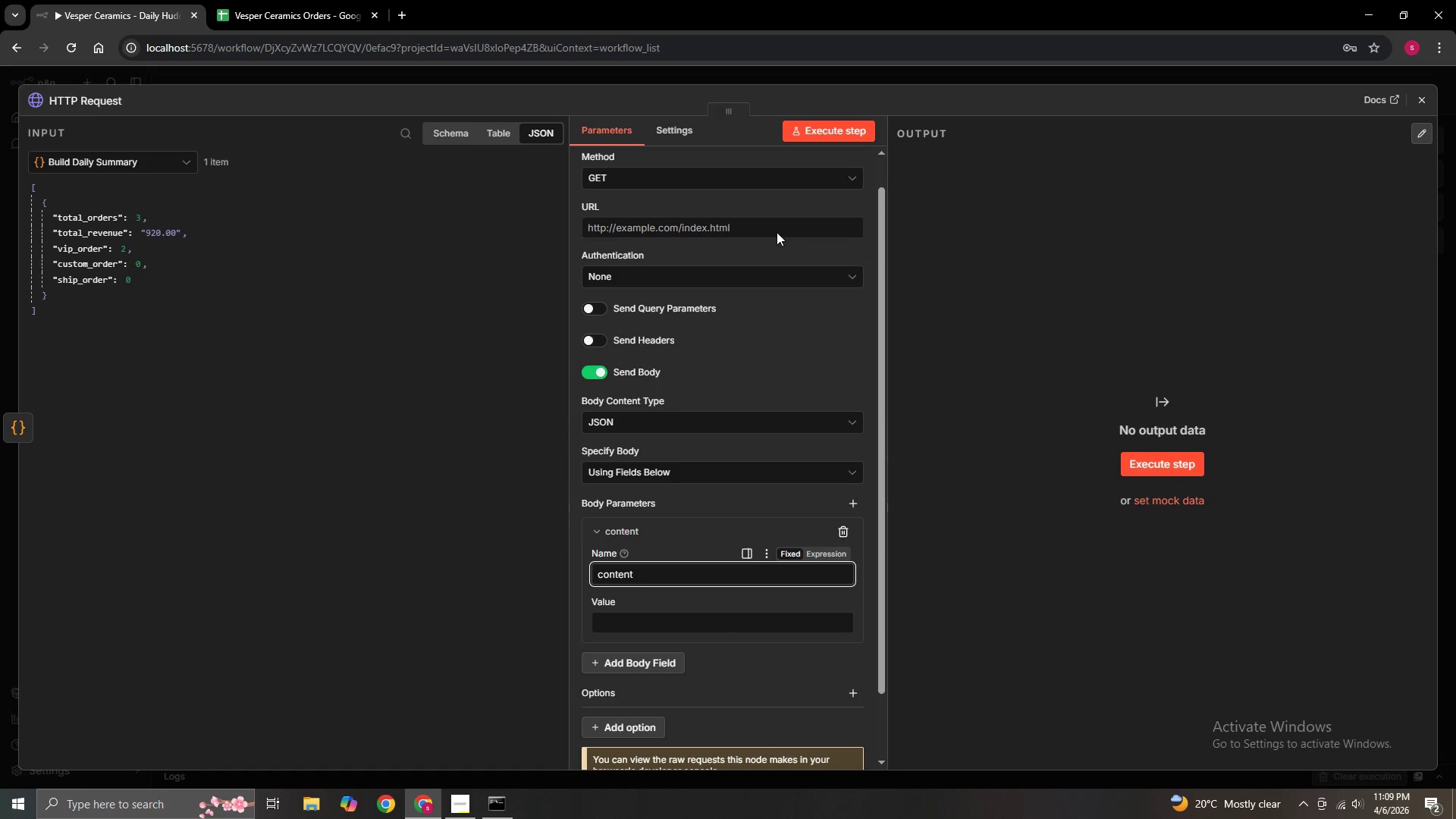 
wait(6.8)
 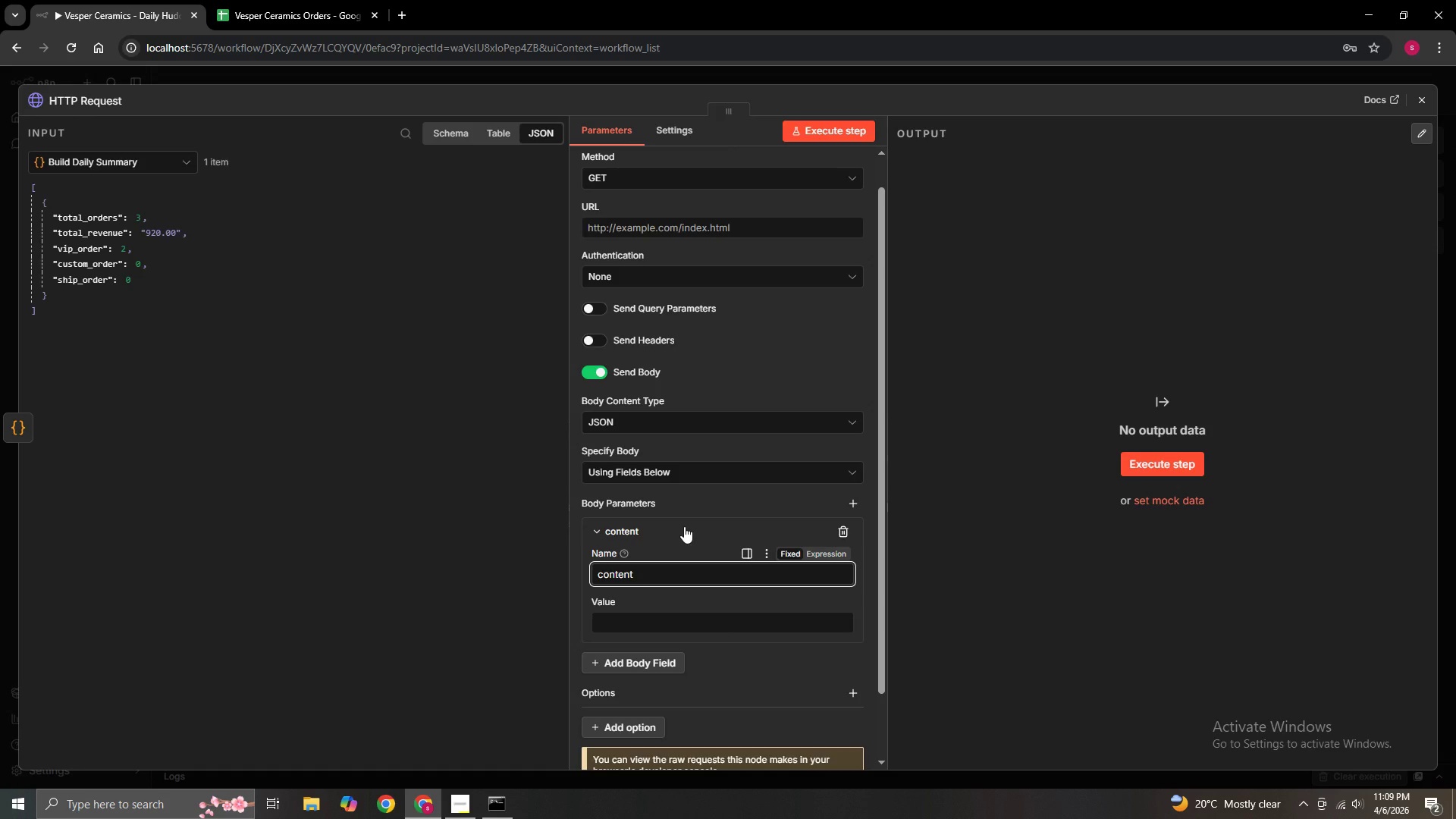 
left_click([719, 613])
 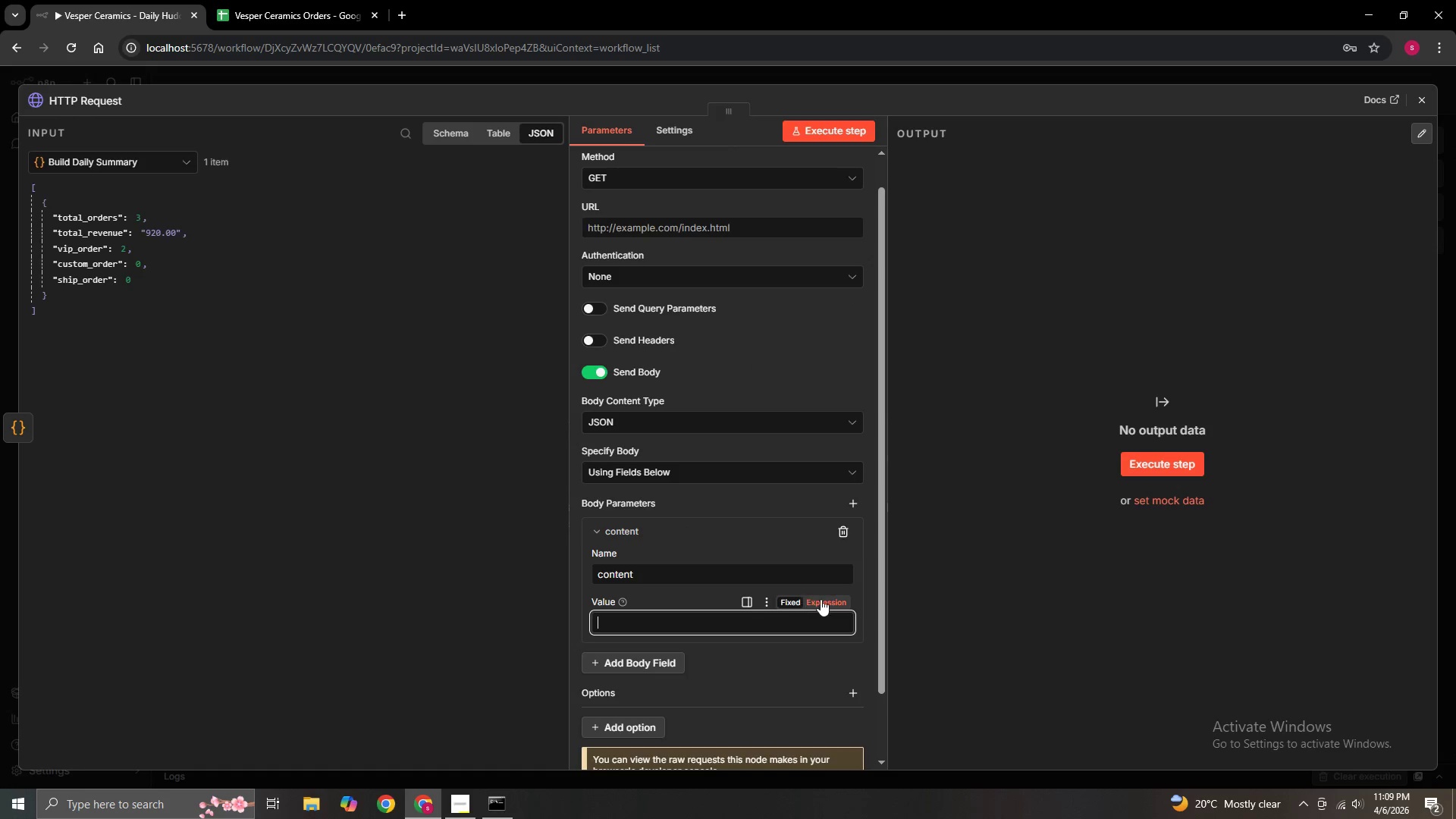 
left_click([821, 599])
 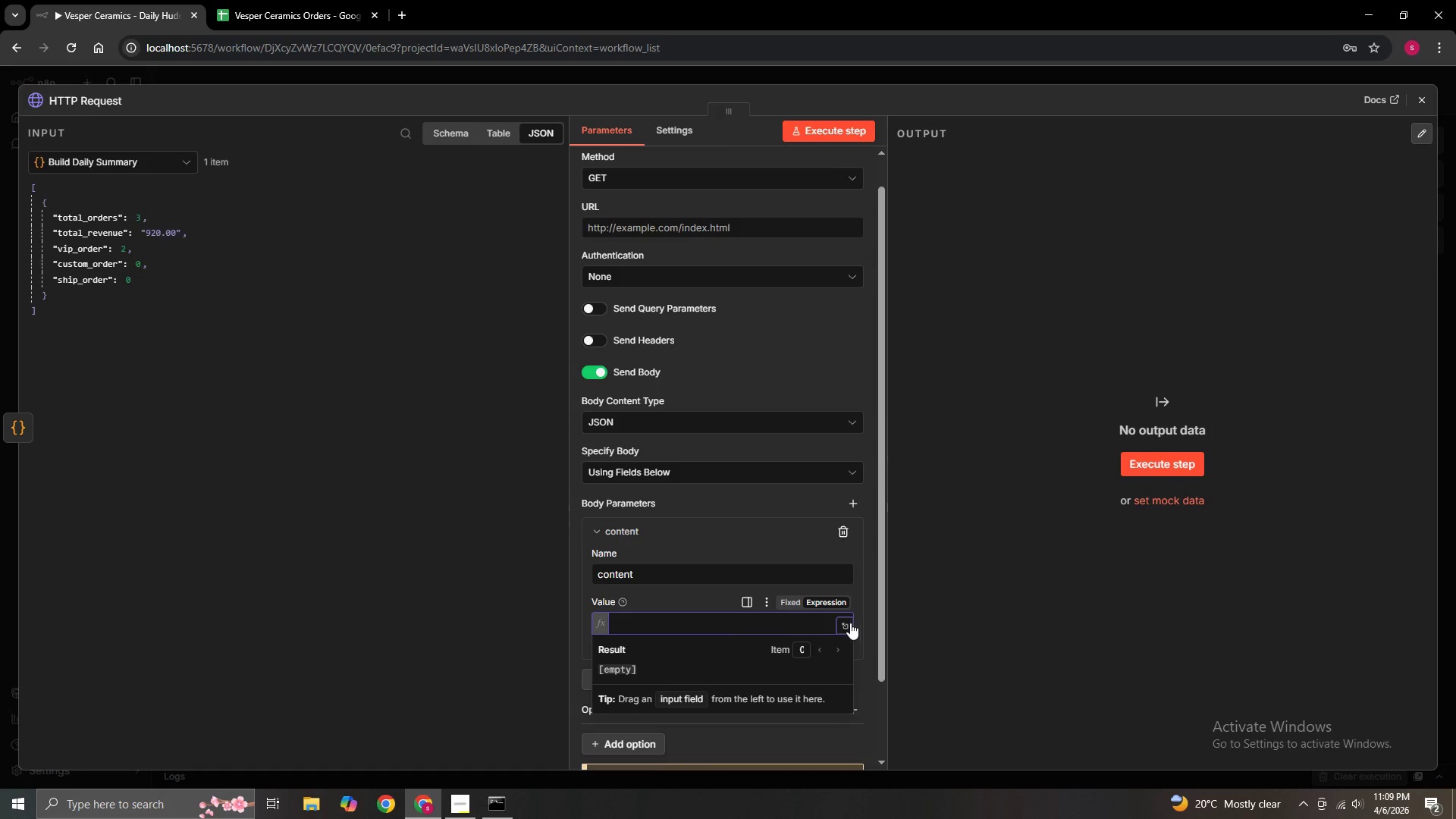 
left_click([847, 623])
 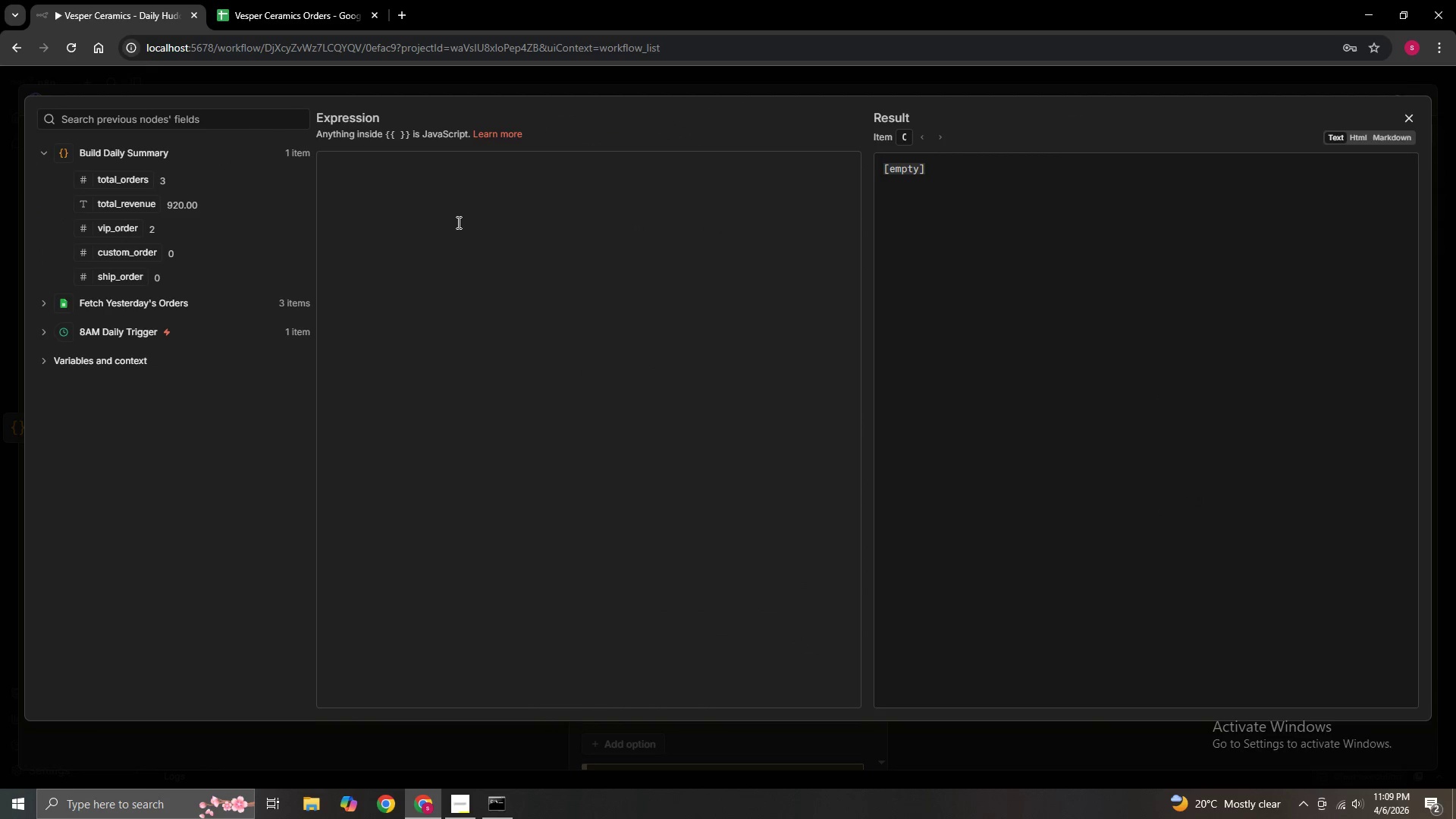 
left_click([353, 170])
 